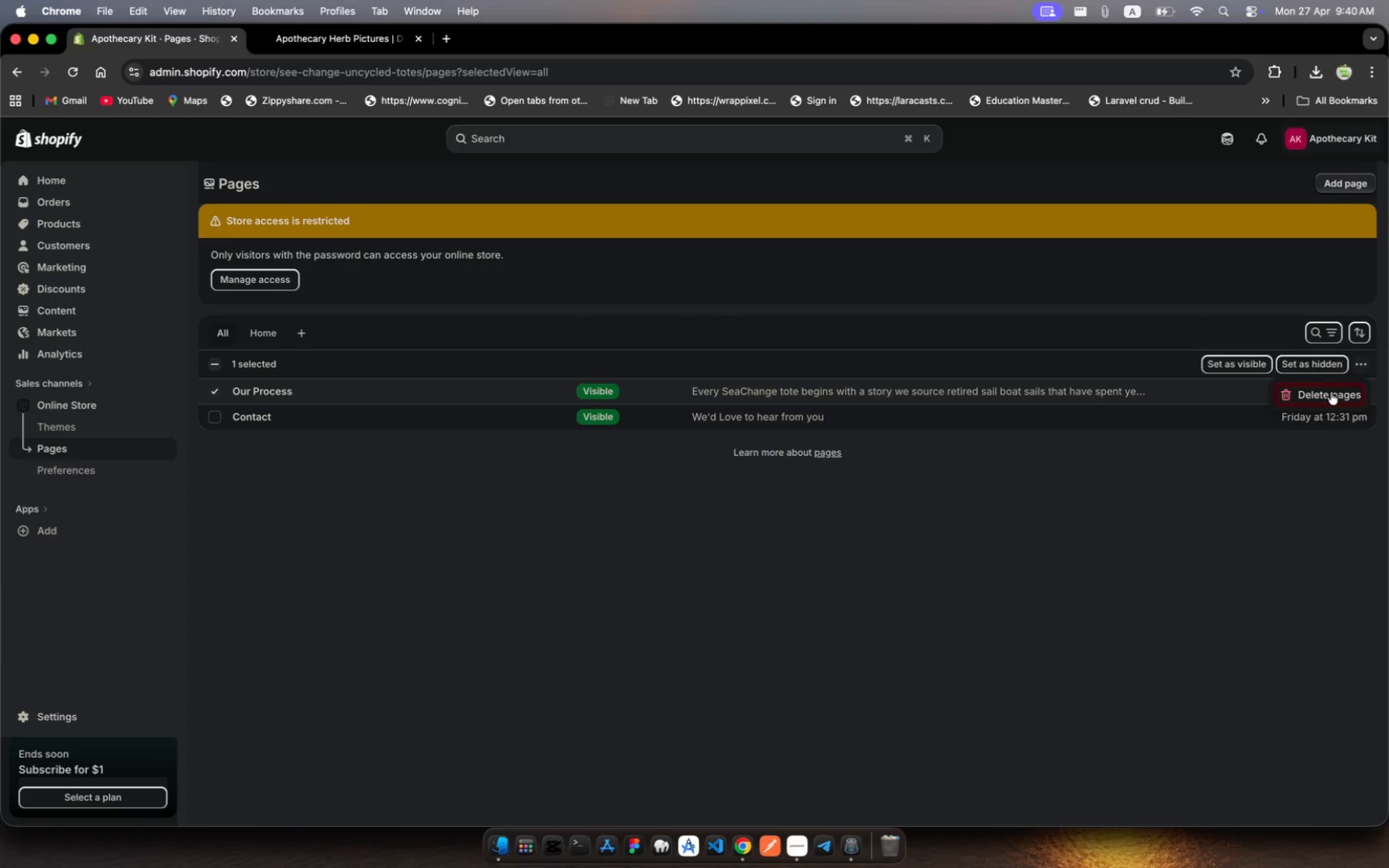 
left_click([1329, 394])
 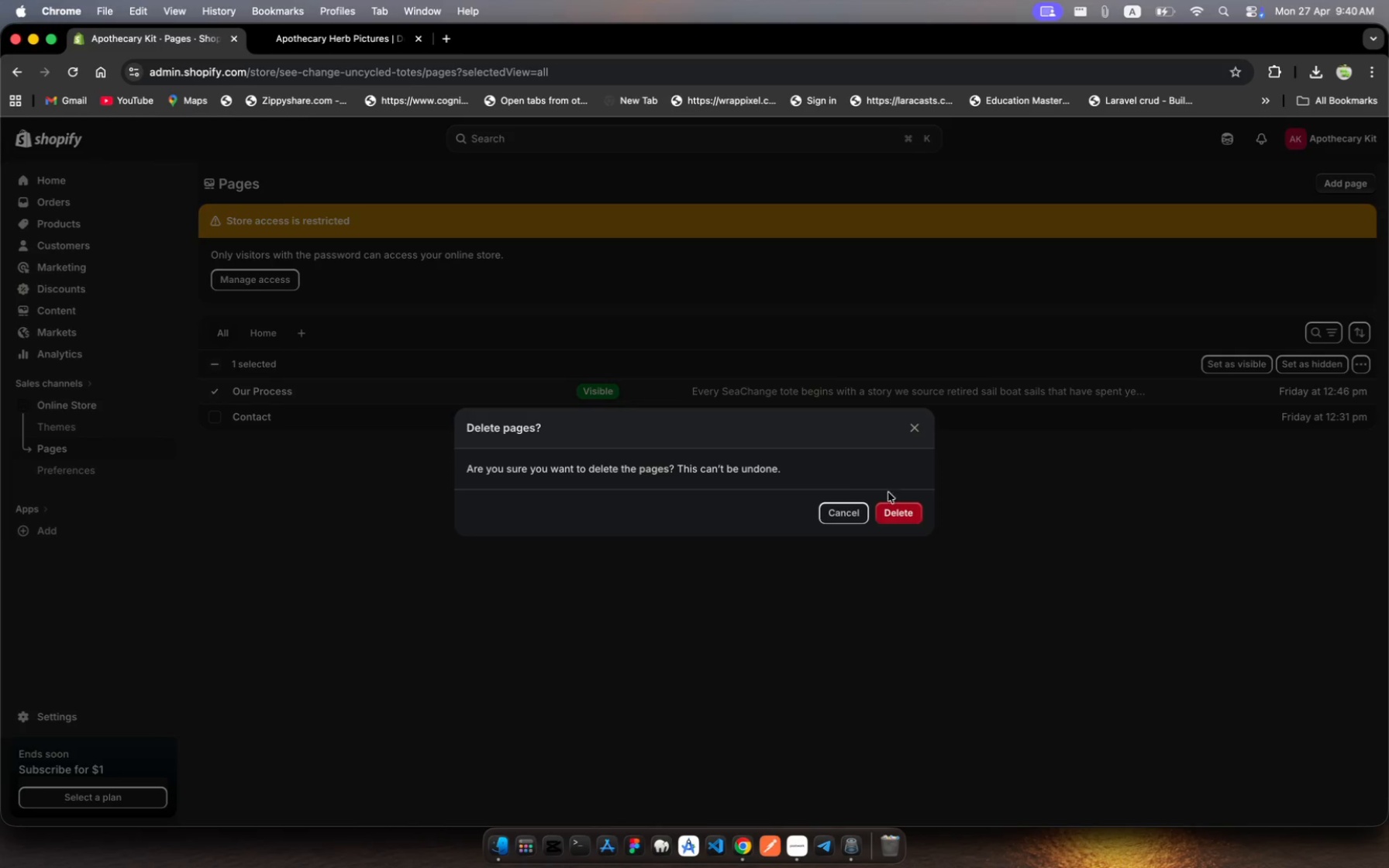 
left_click([907, 515])
 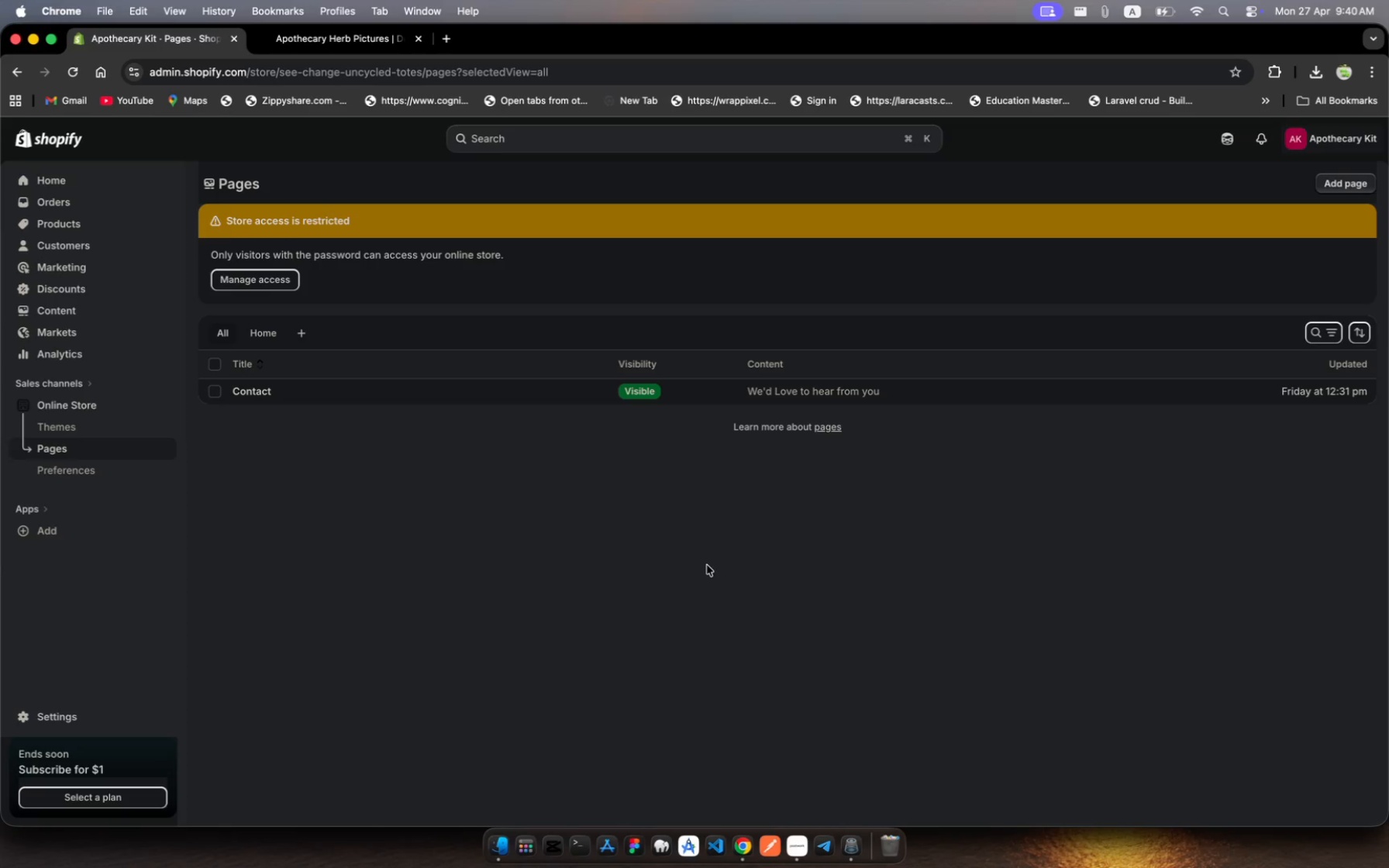 
wait(15.57)
 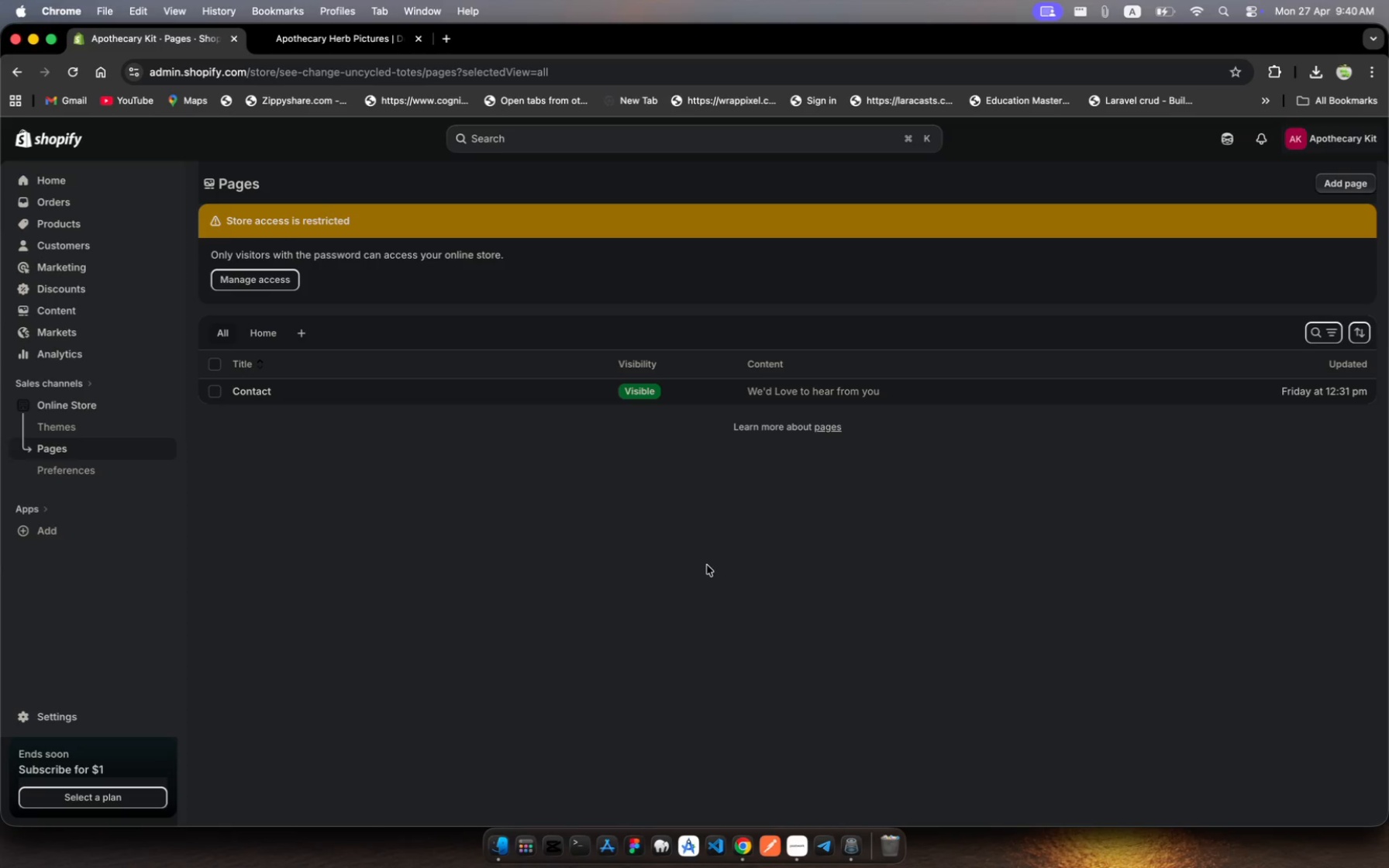 
left_click([251, 278])
 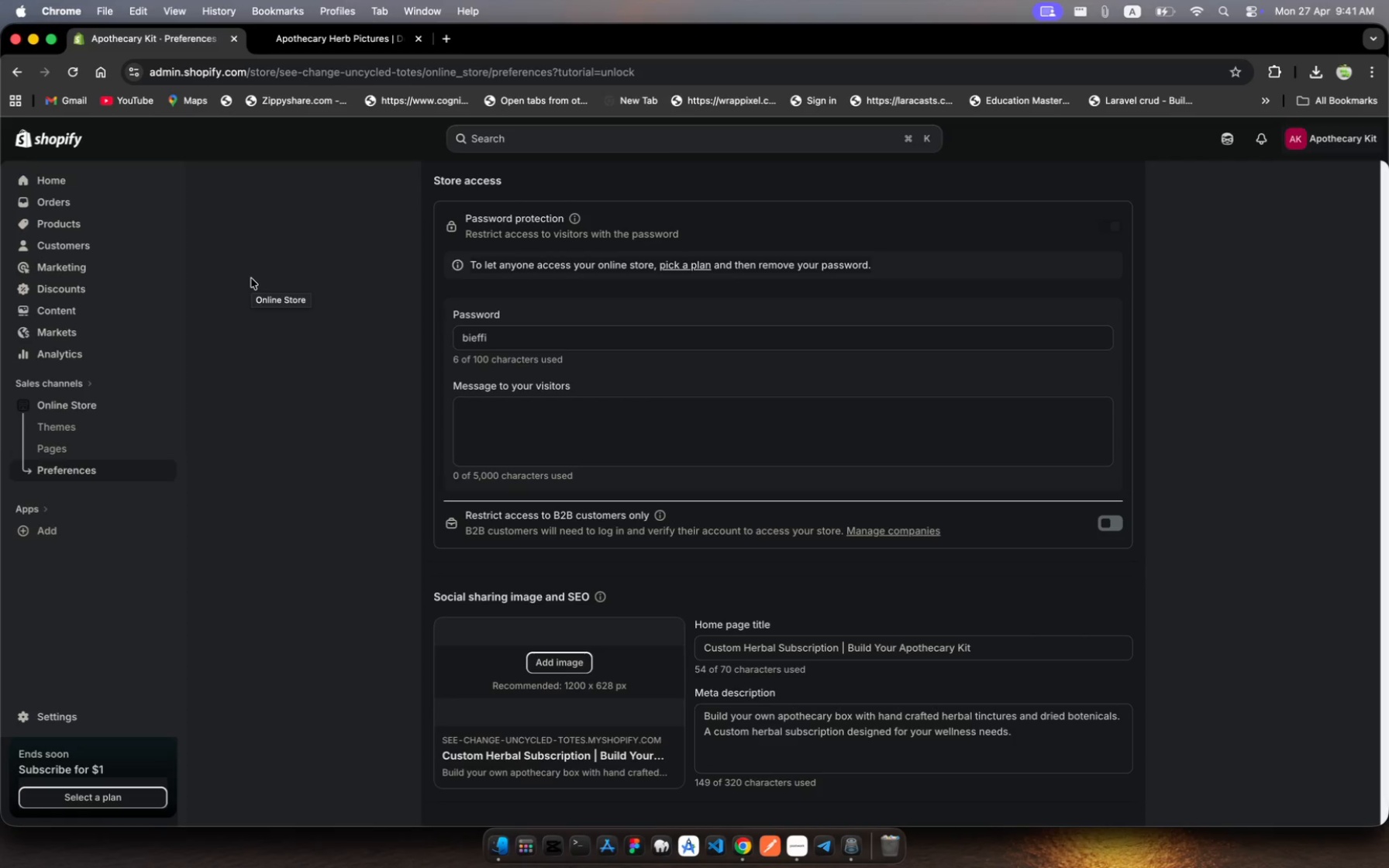 
wait(47.04)
 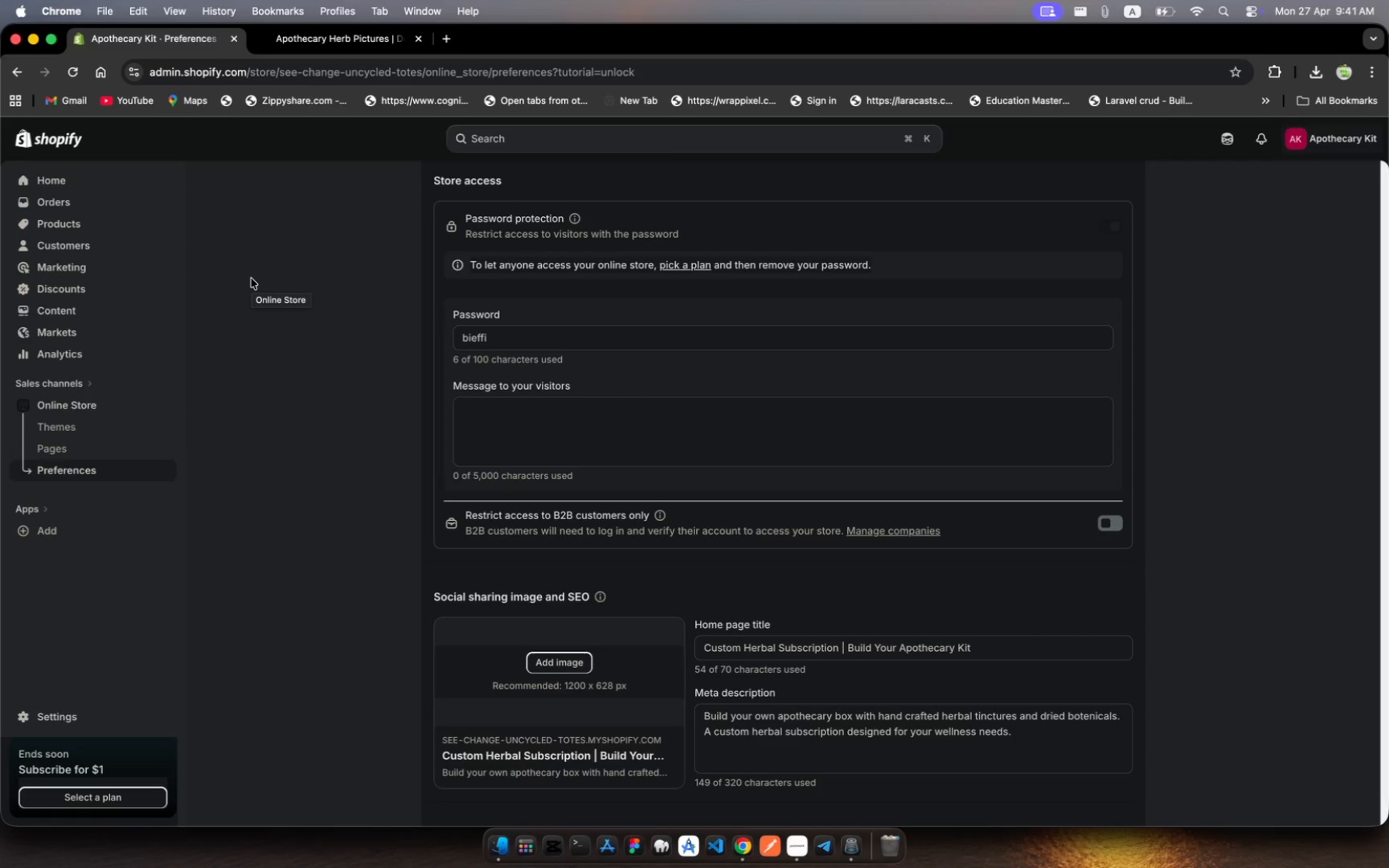 
left_click([65, 422])
 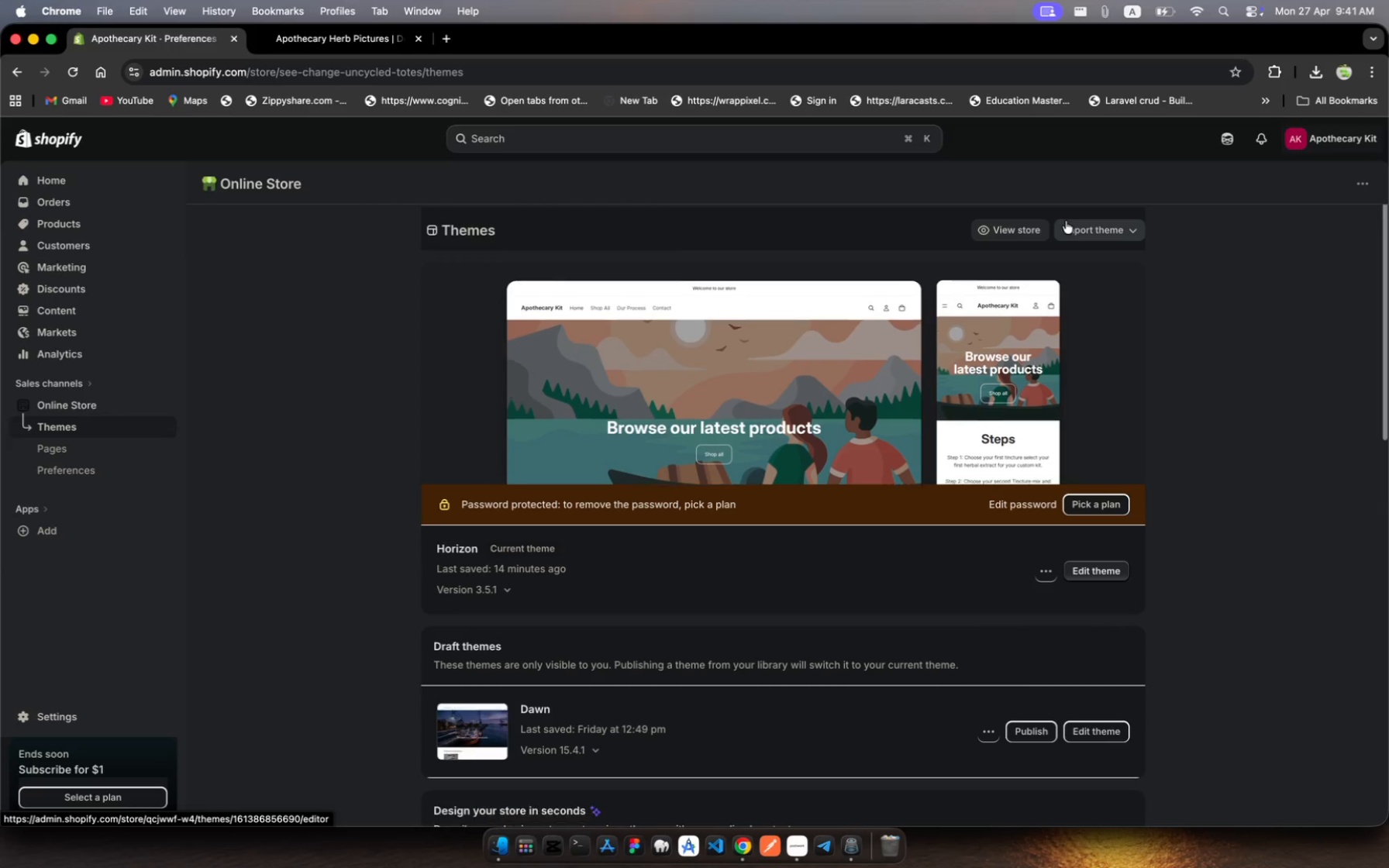 
wait(5.24)
 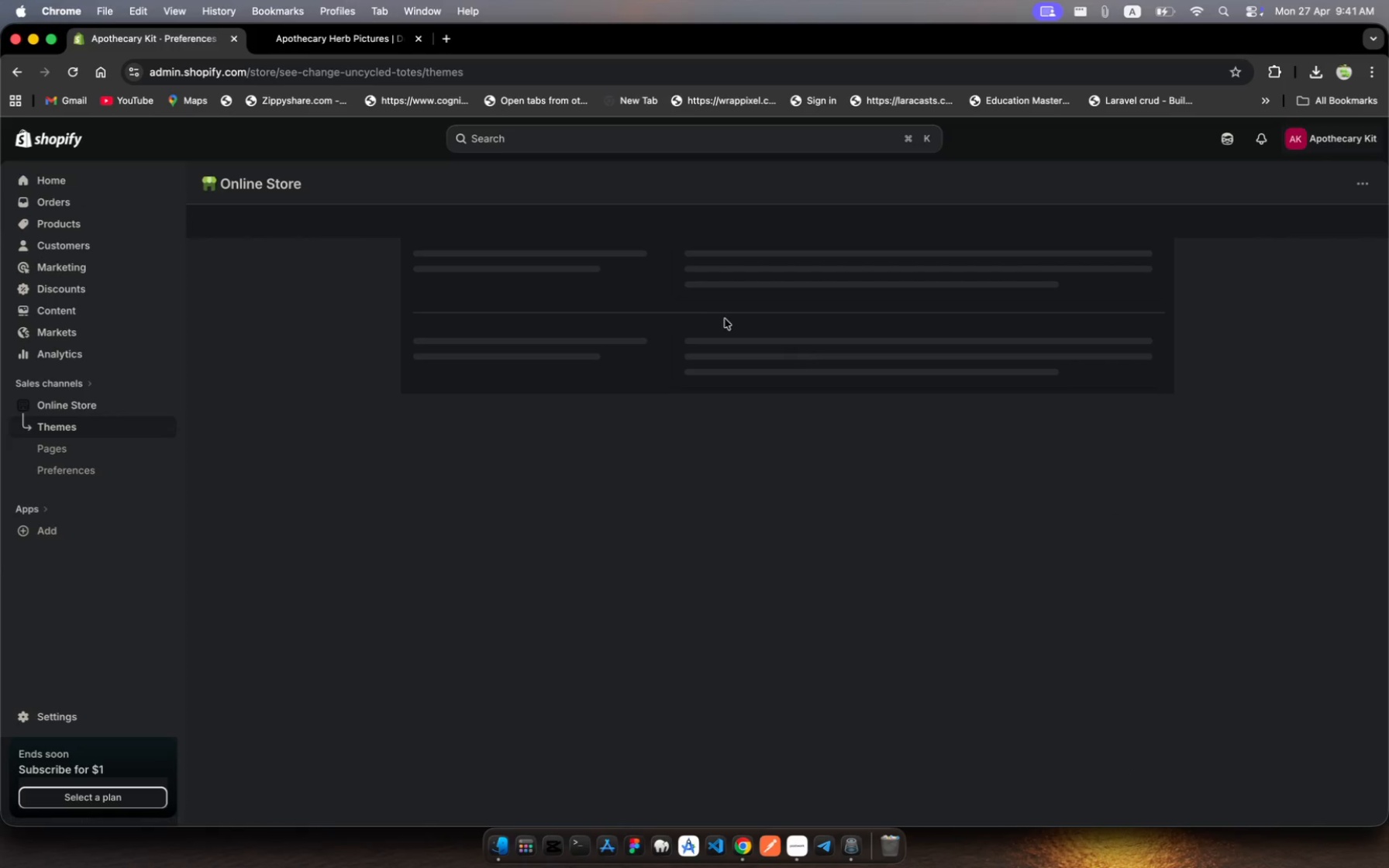 
left_click([1029, 229])
 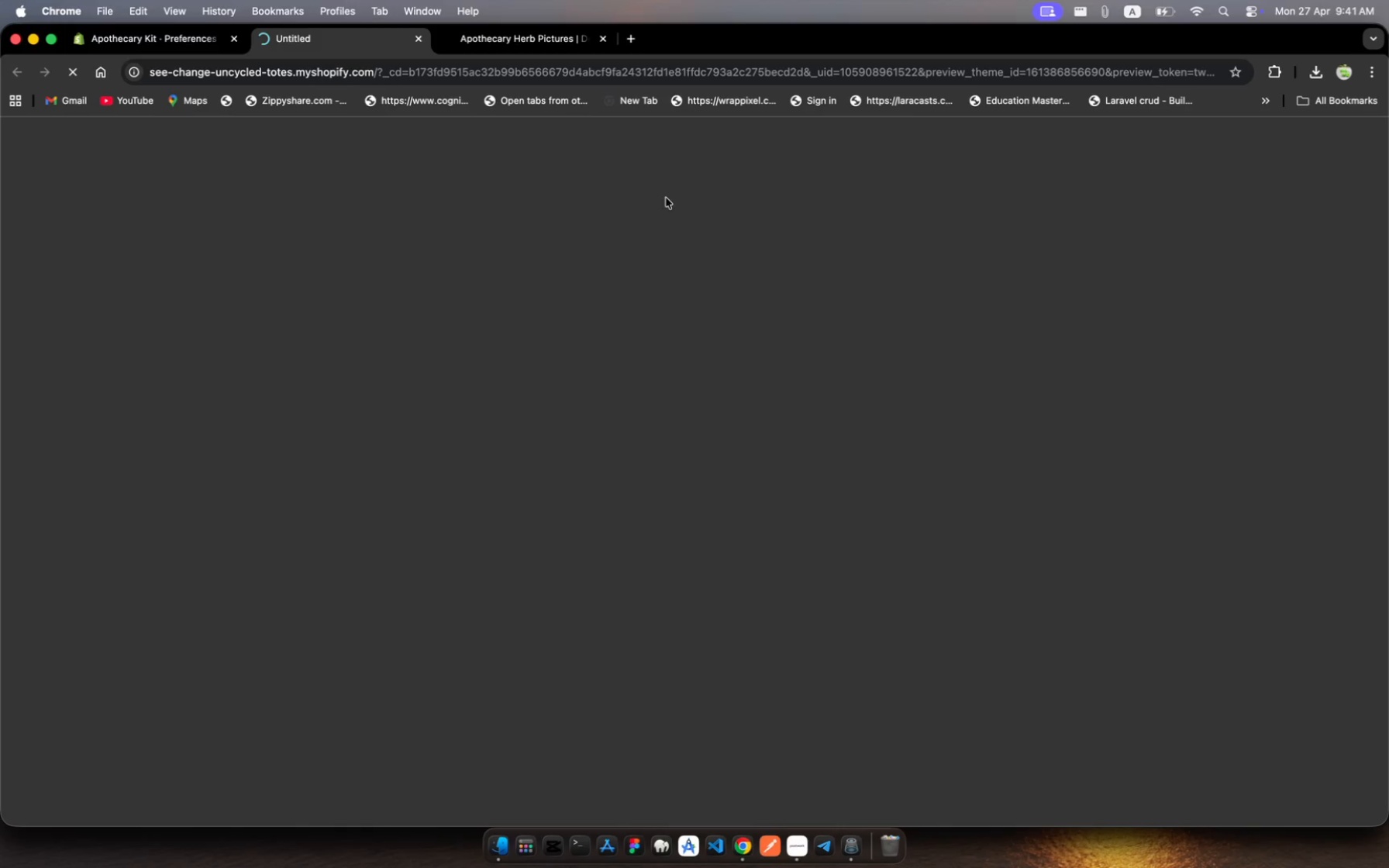 
wait(8.01)
 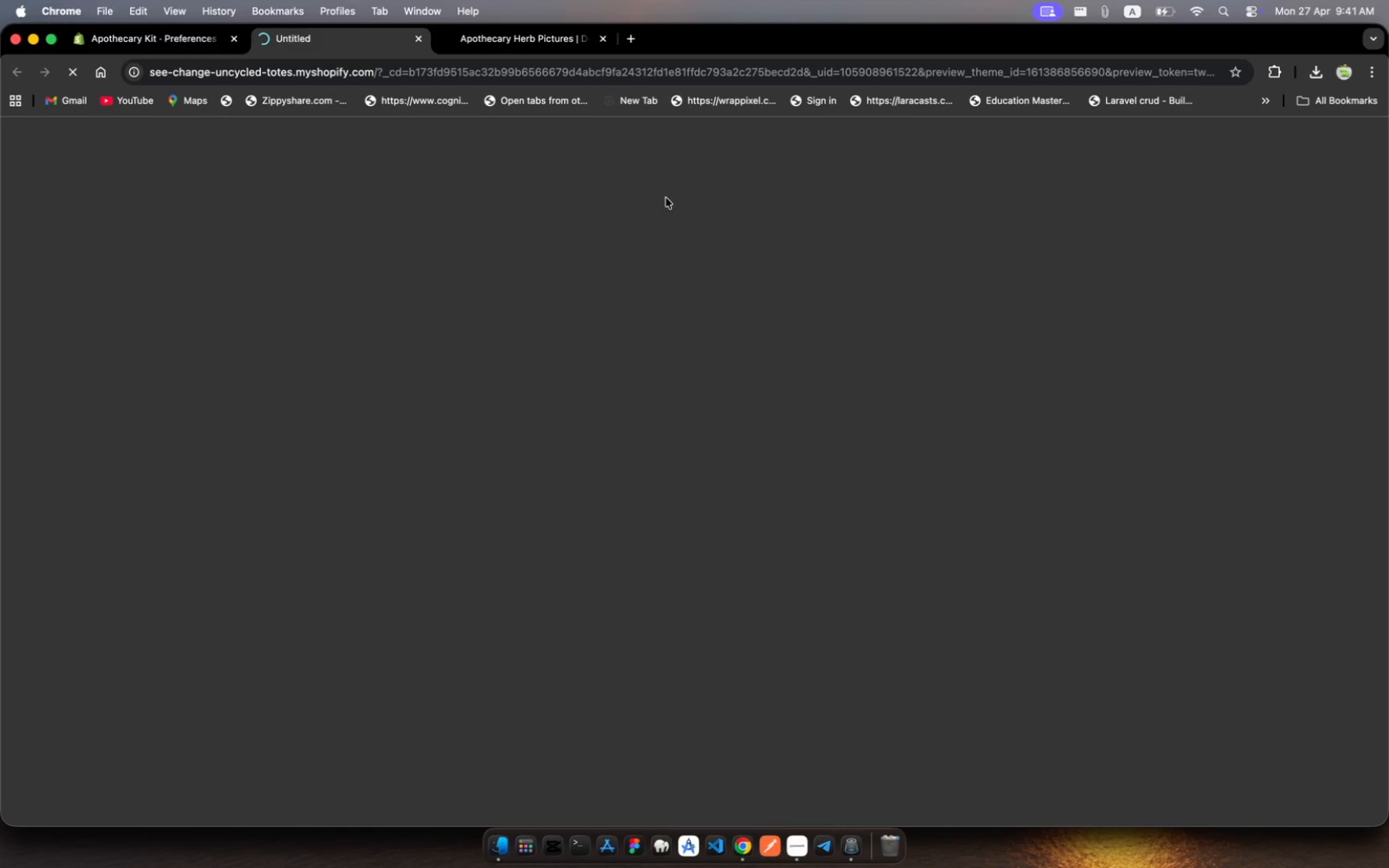 
left_click([140, 481])
 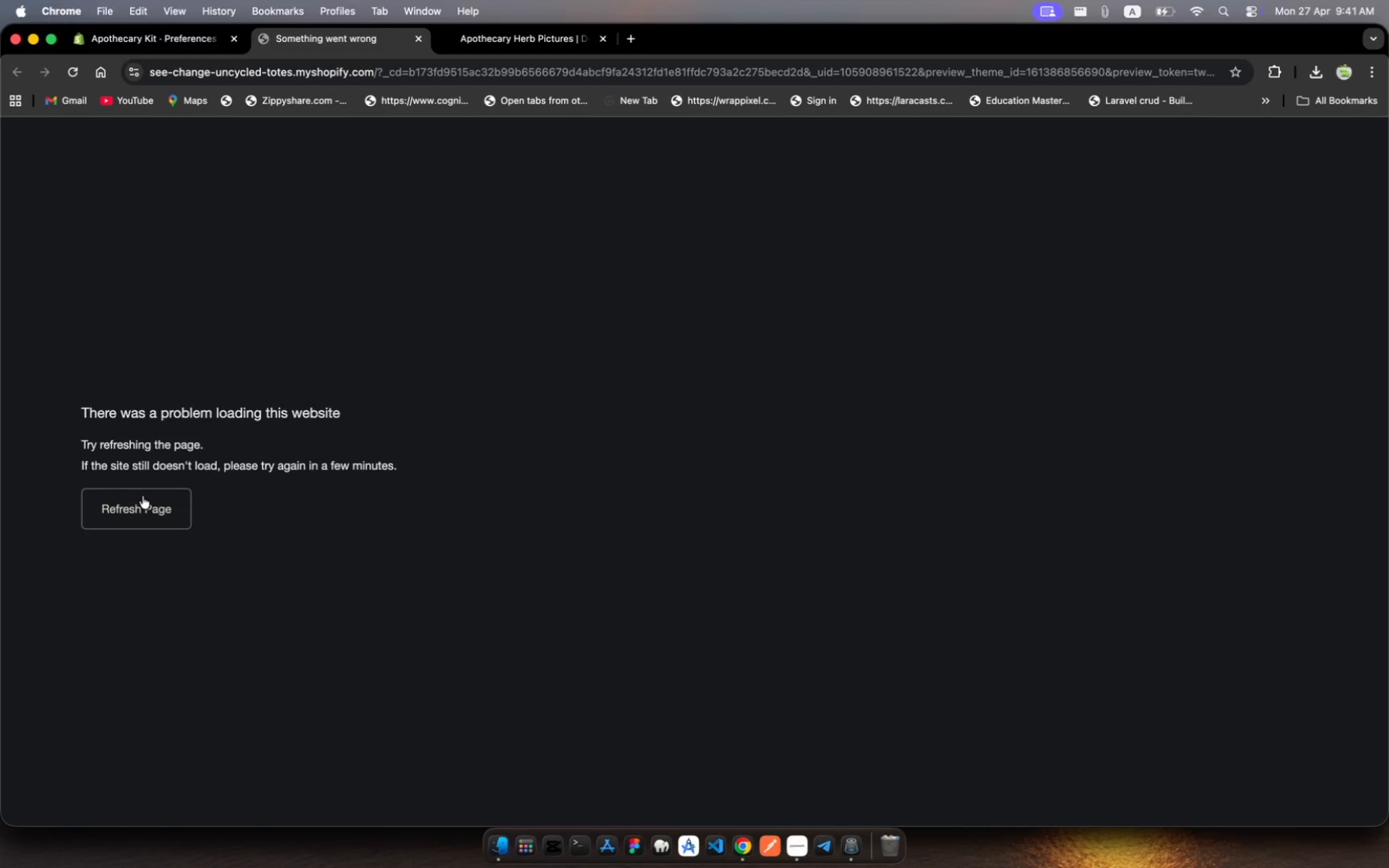 
left_click([143, 496])
 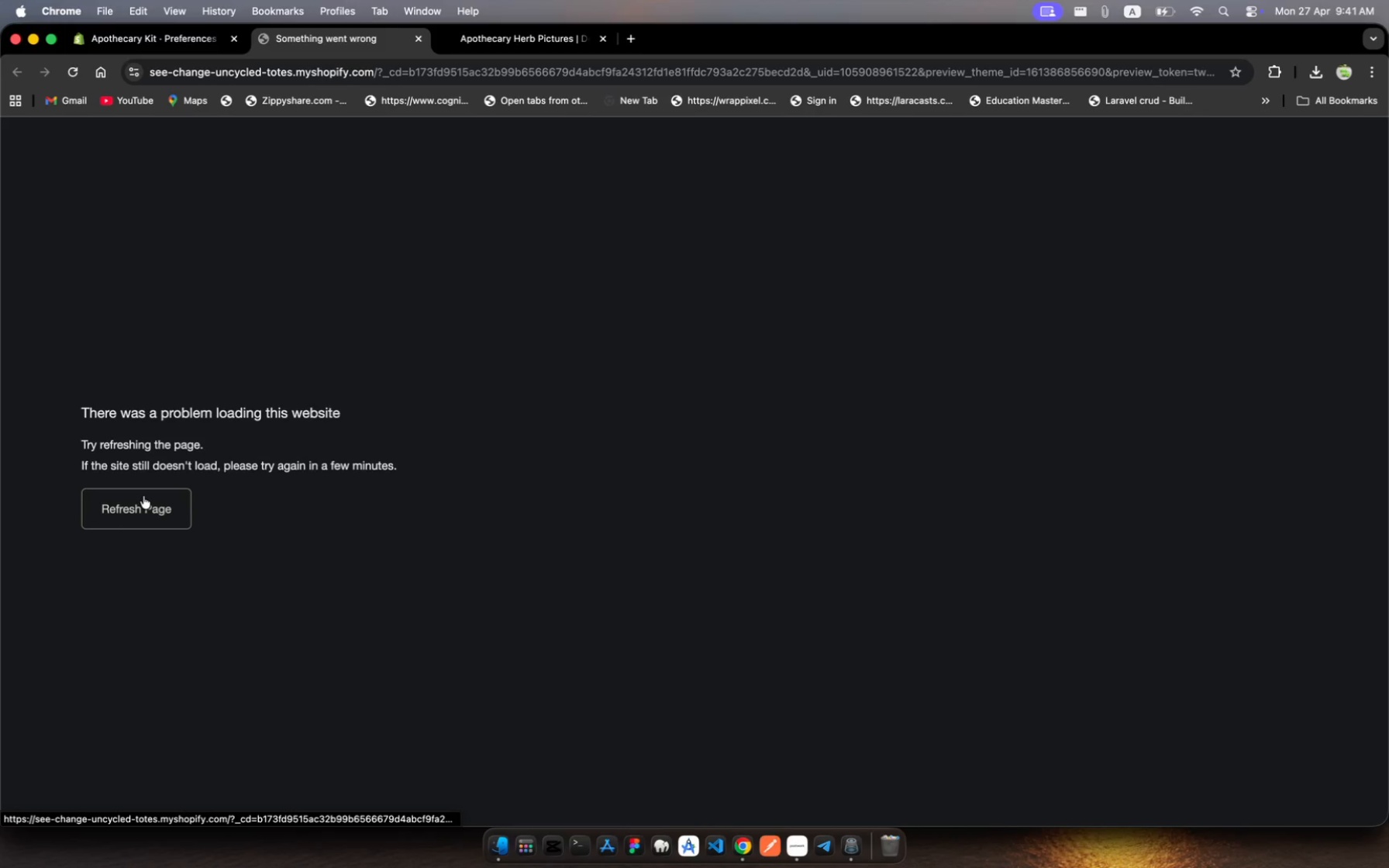 
left_click([143, 496])
 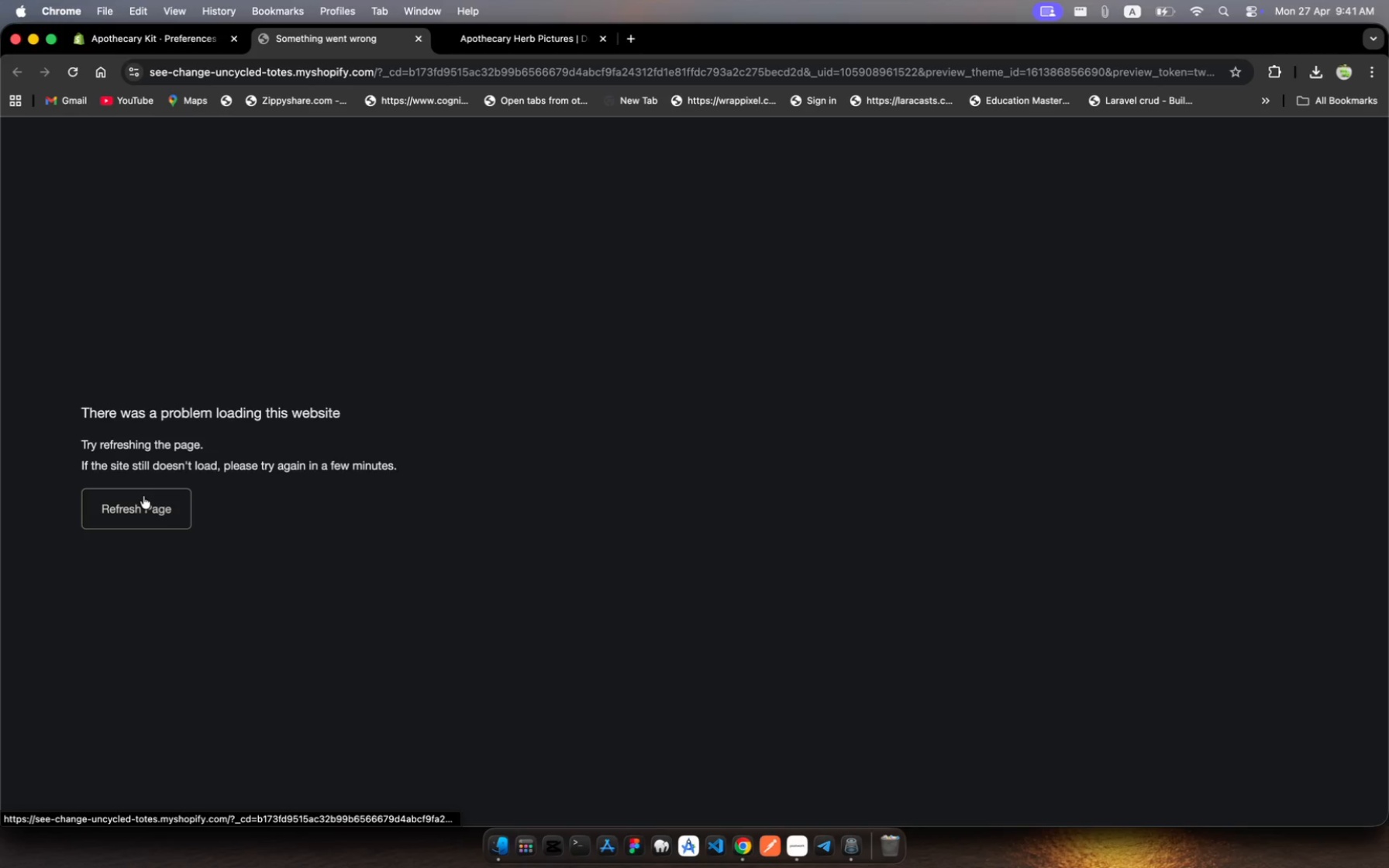 
left_click([143, 496])
 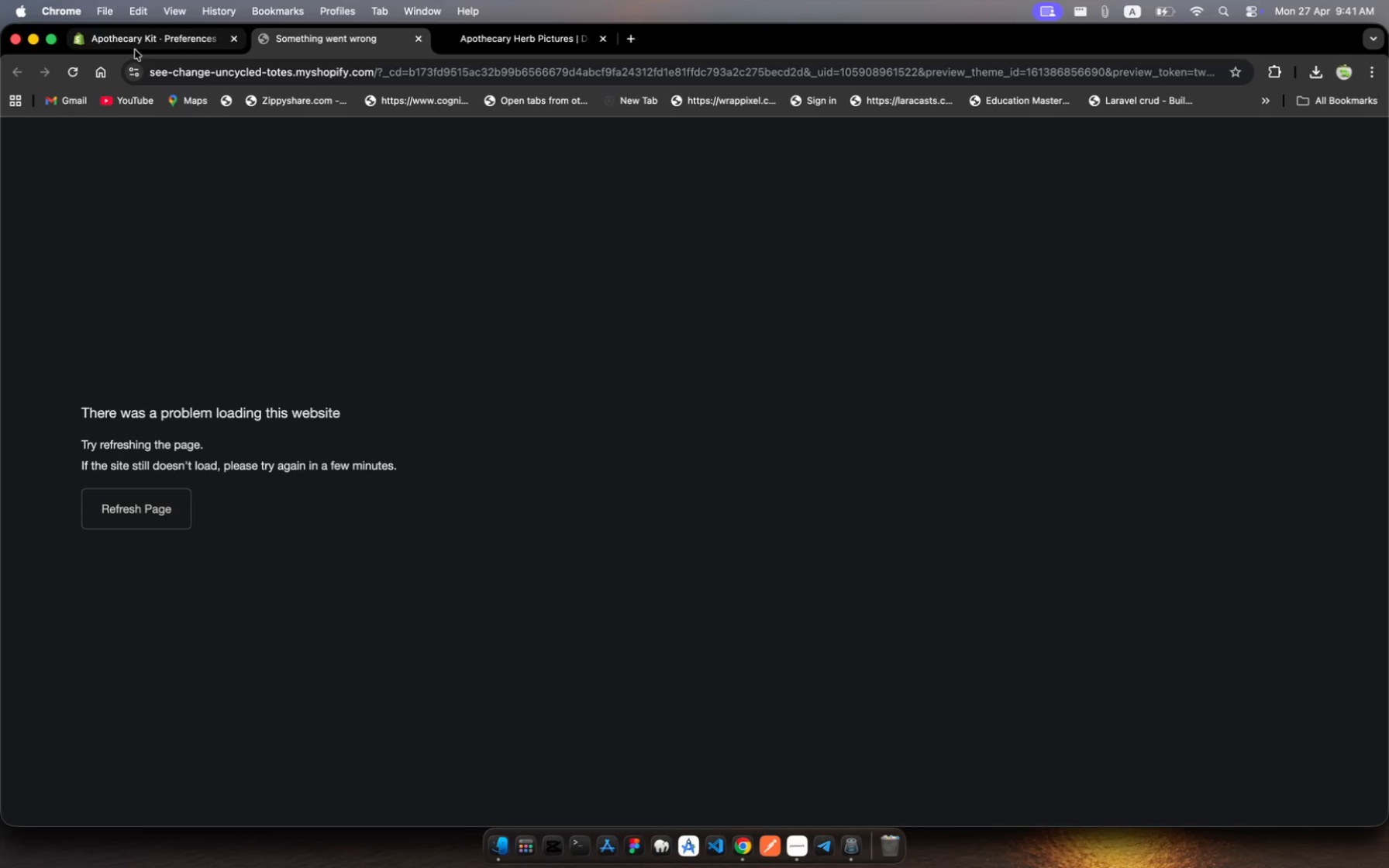 
left_click([142, 46])
 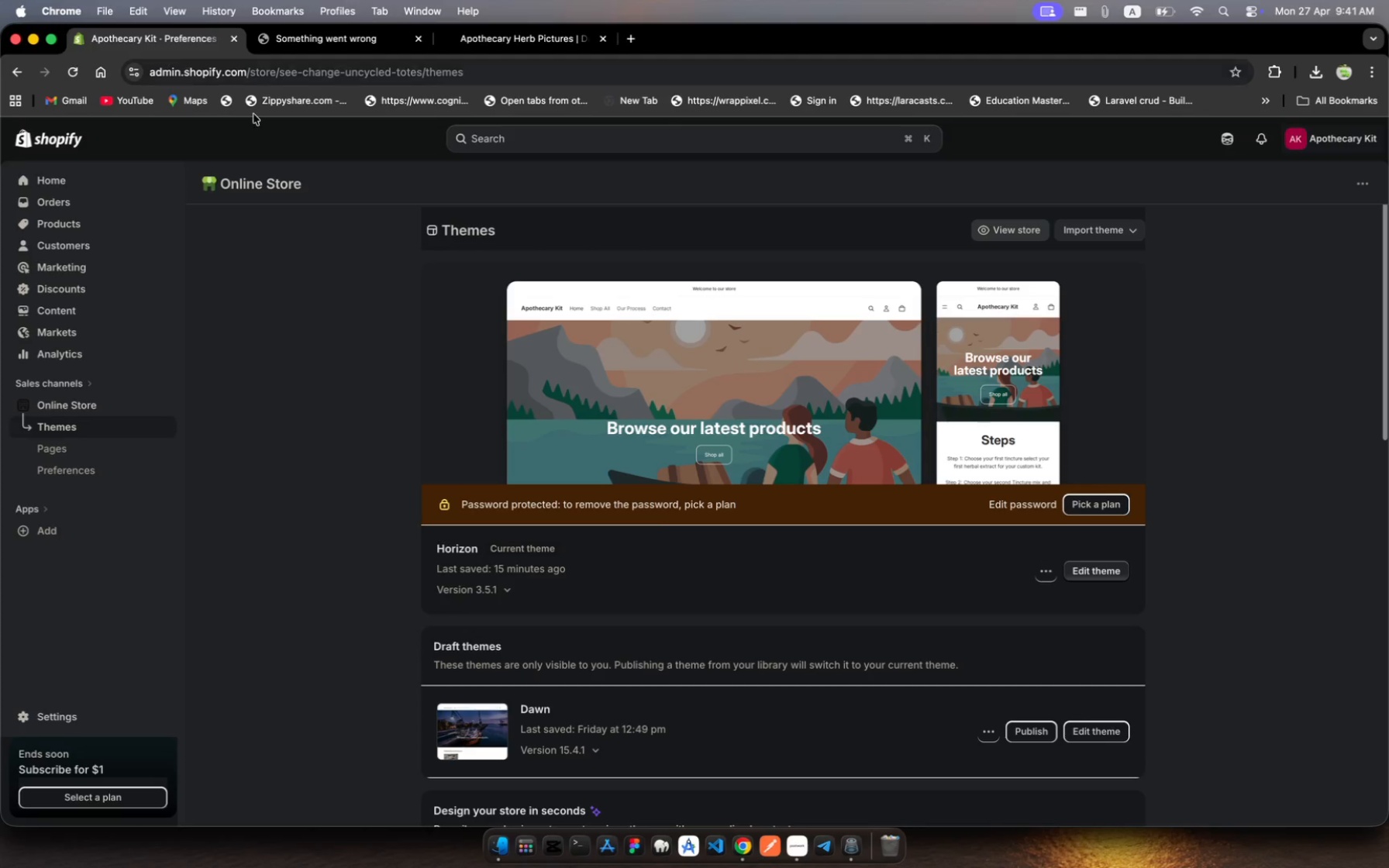 
wait(5.95)
 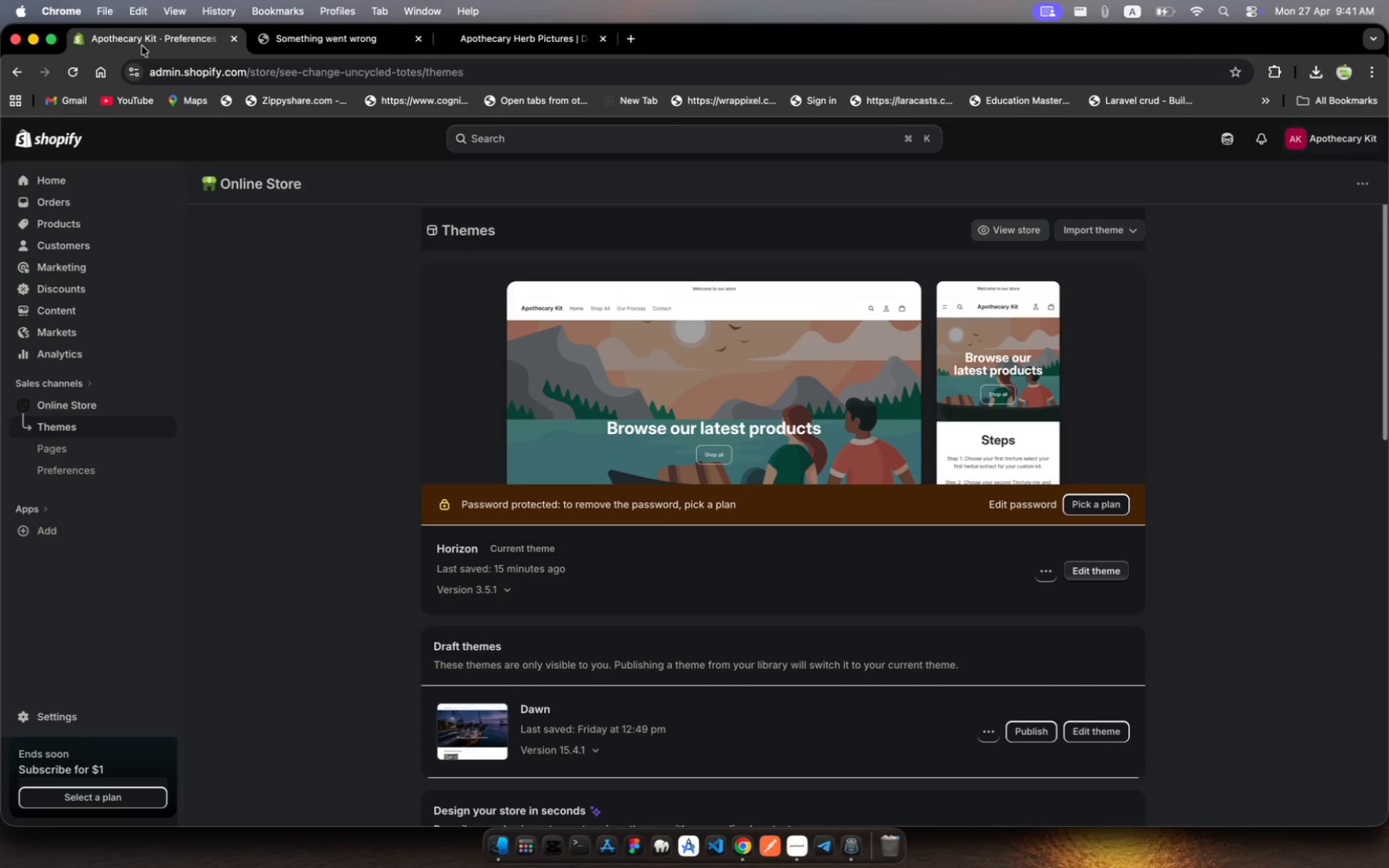 
left_click([581, 352])
 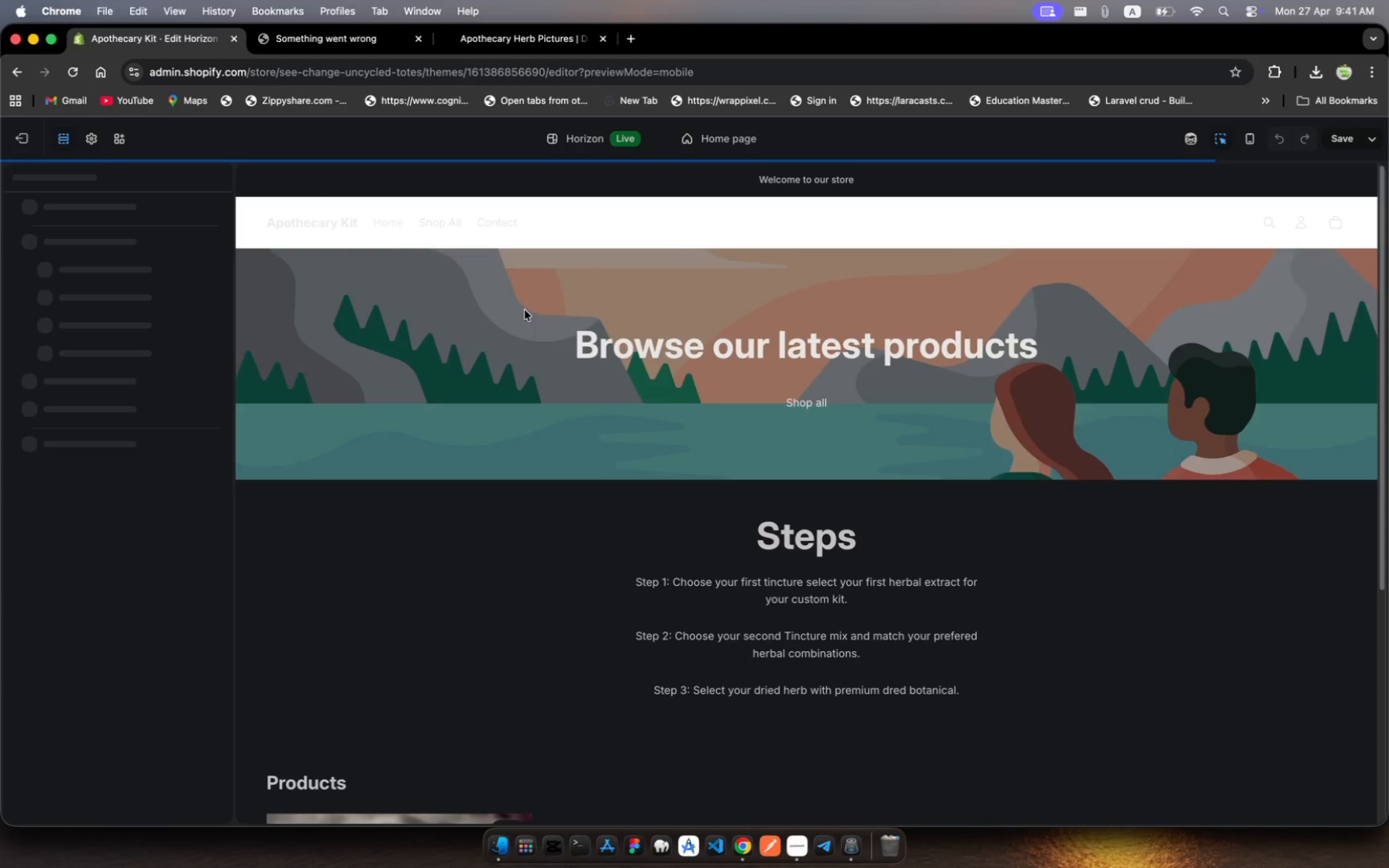 
wait(5.41)
 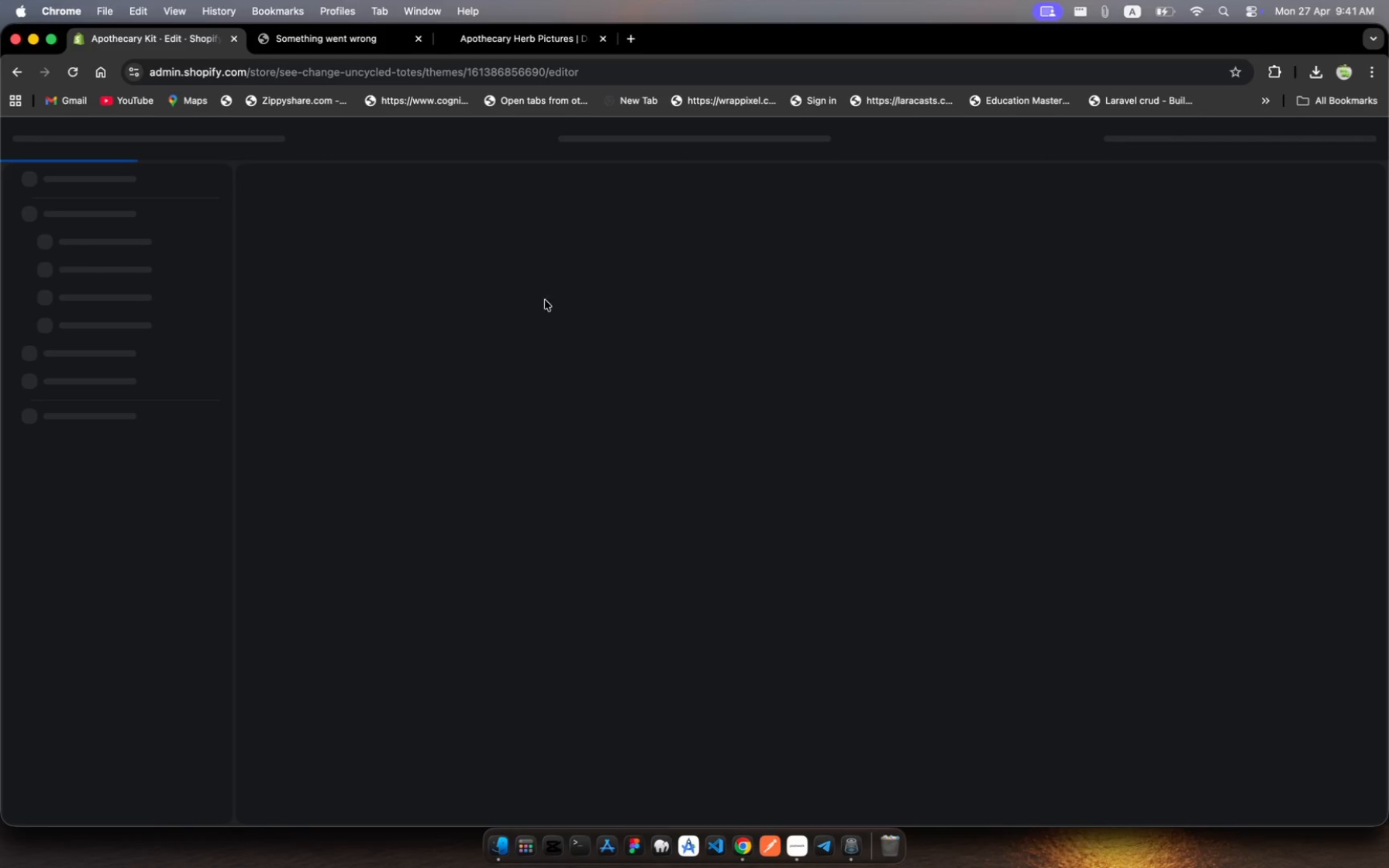 
left_click([535, 316])
 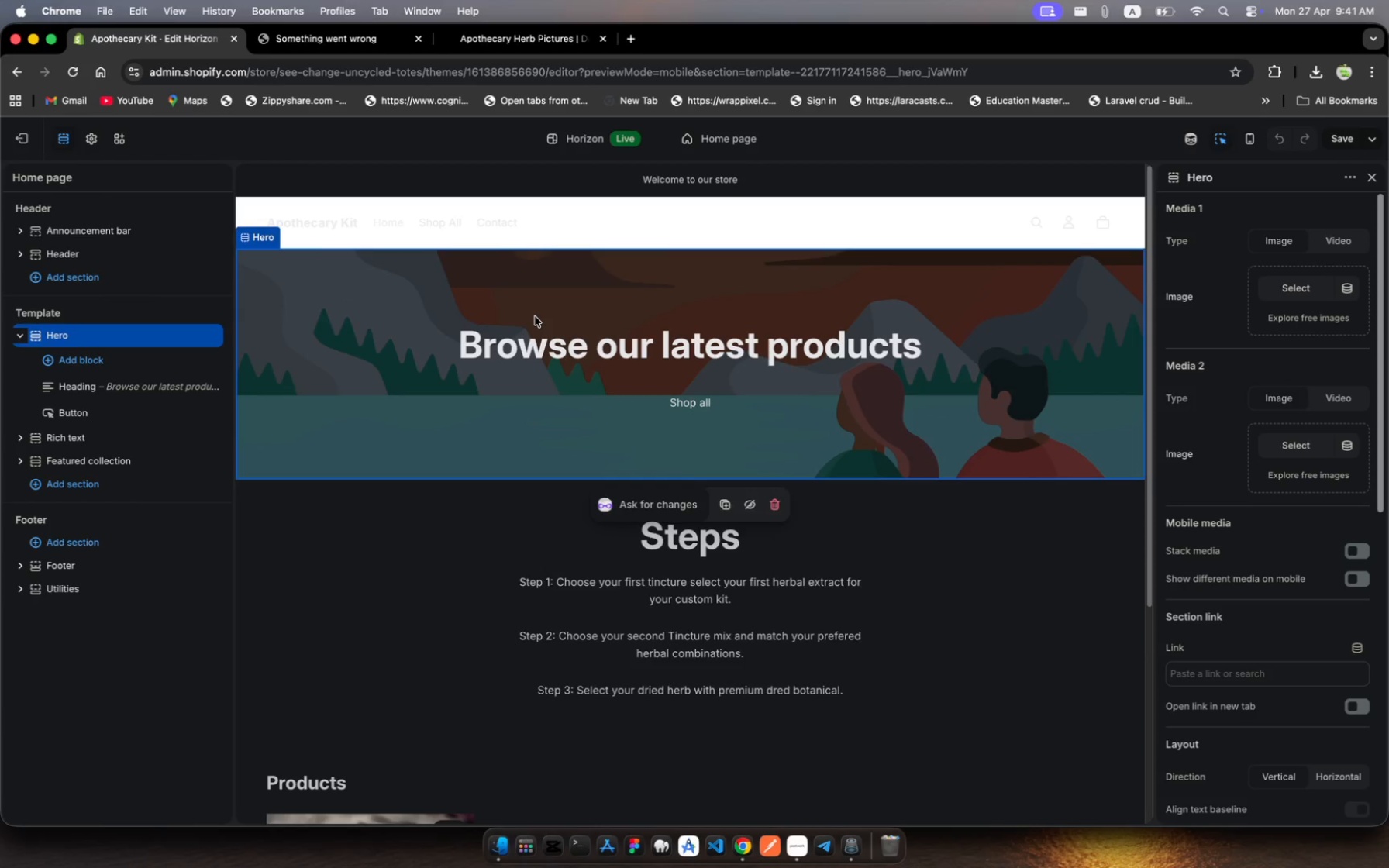 
left_click([535, 316])
 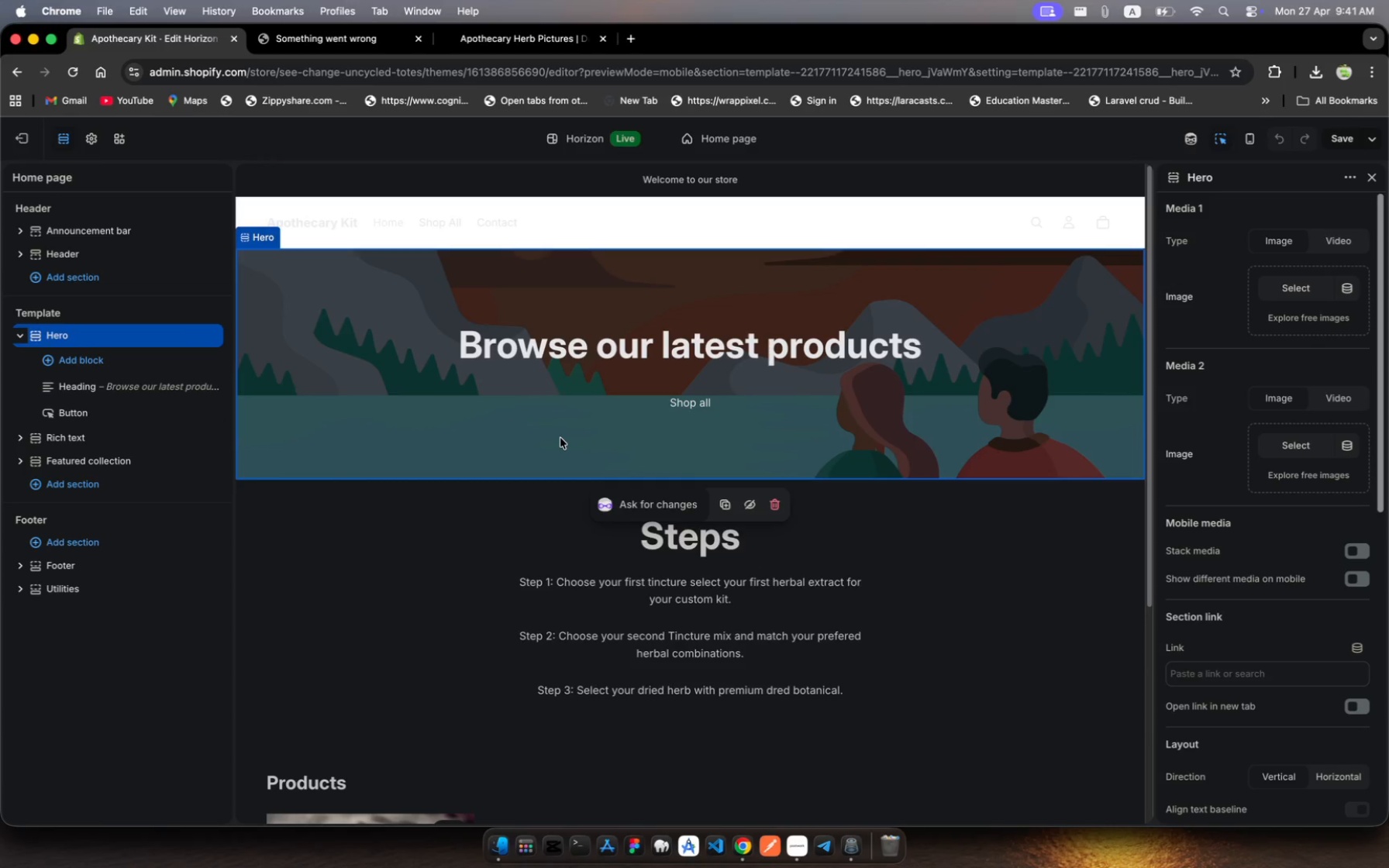 
wait(7.21)
 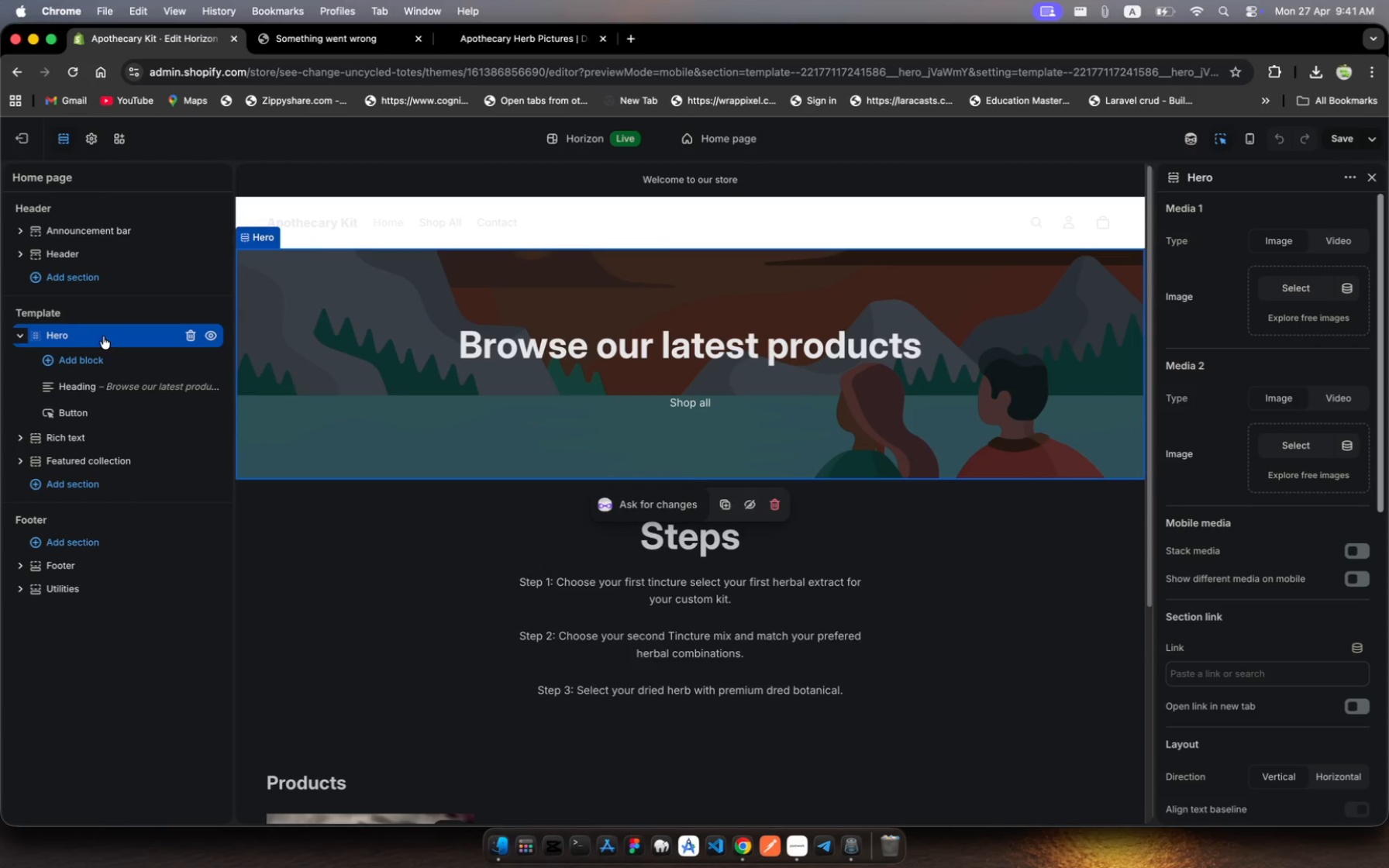 
mouse_move([88, 401])
 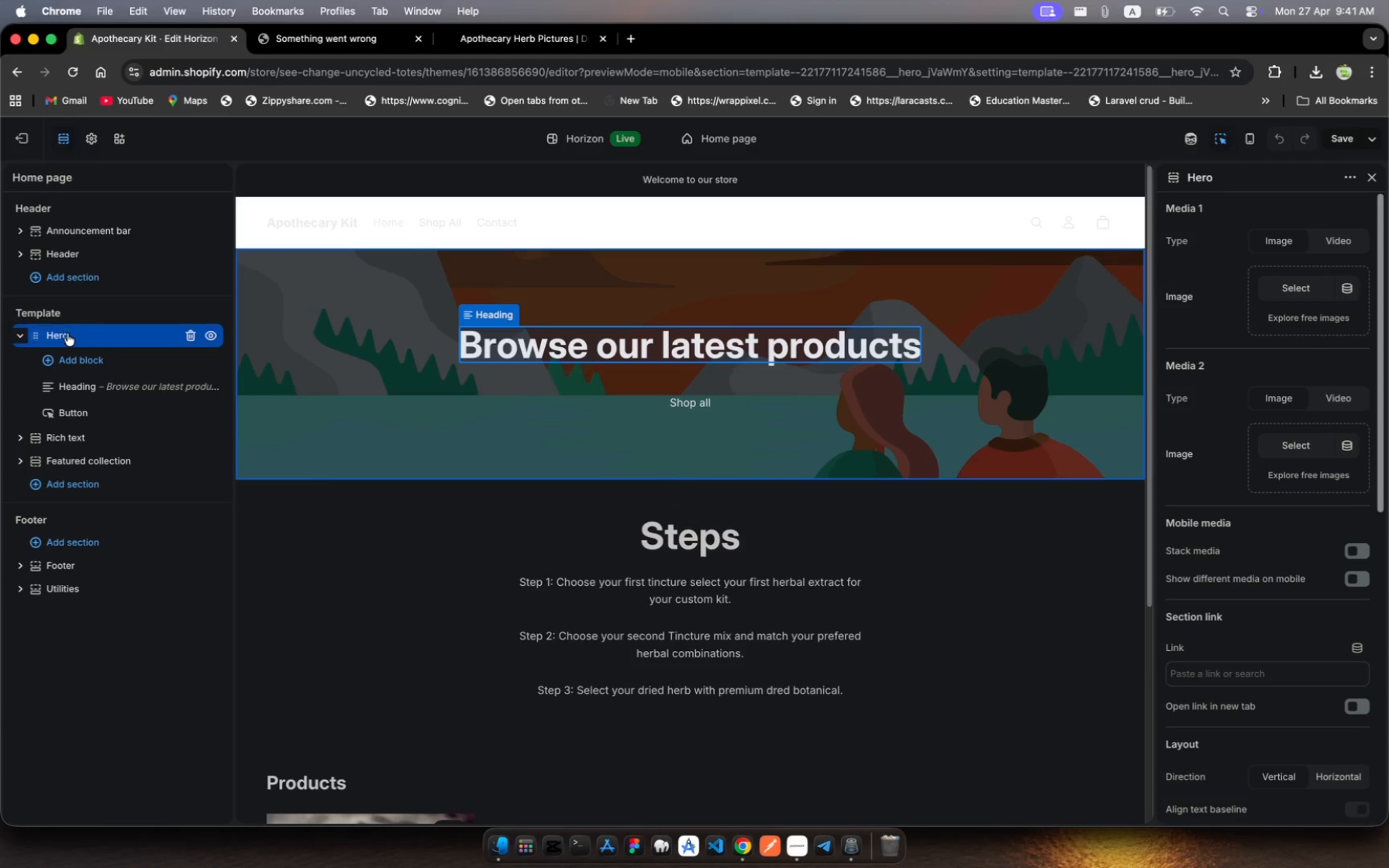 
left_click([67, 333])
 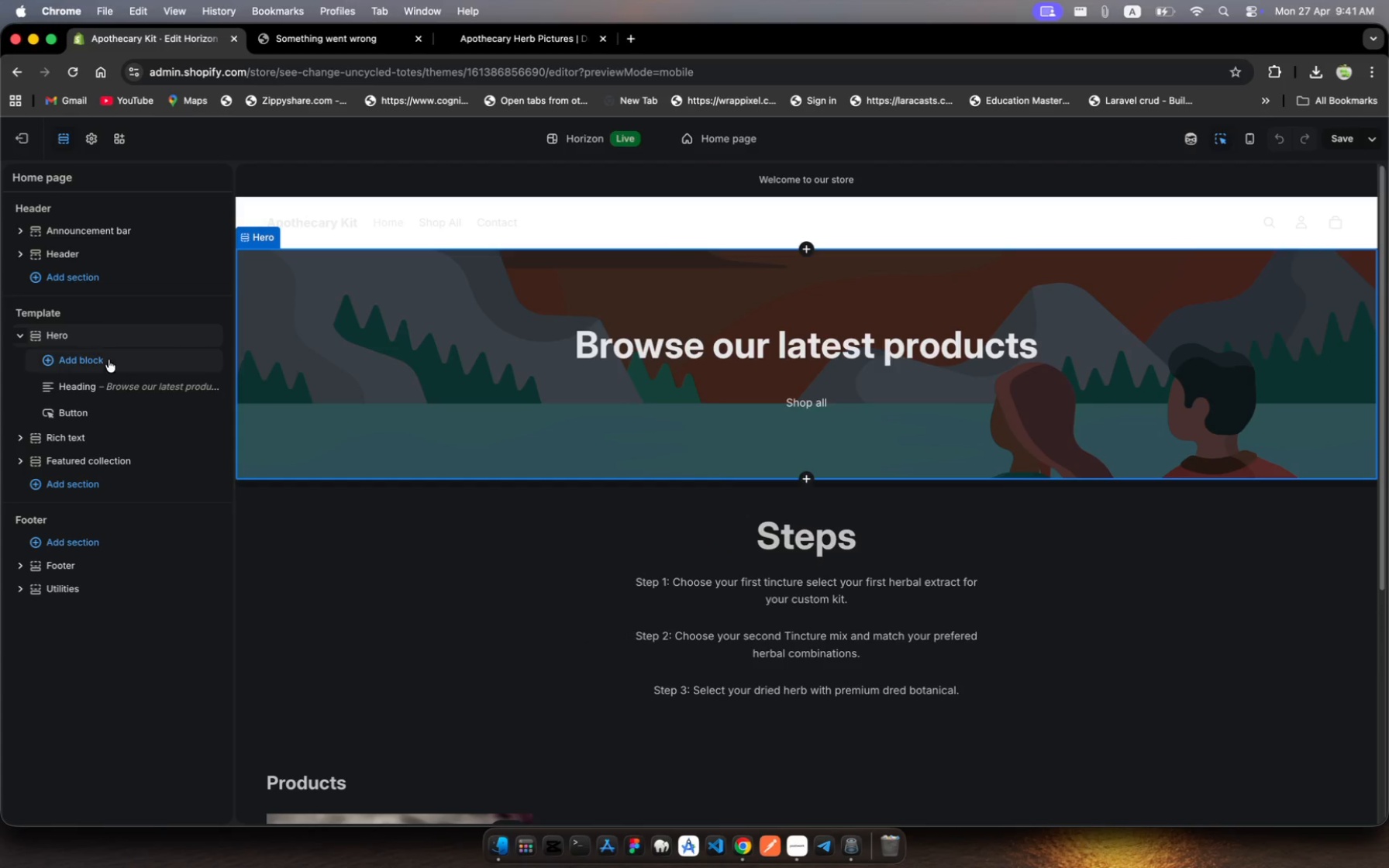 
left_click([100, 346])
 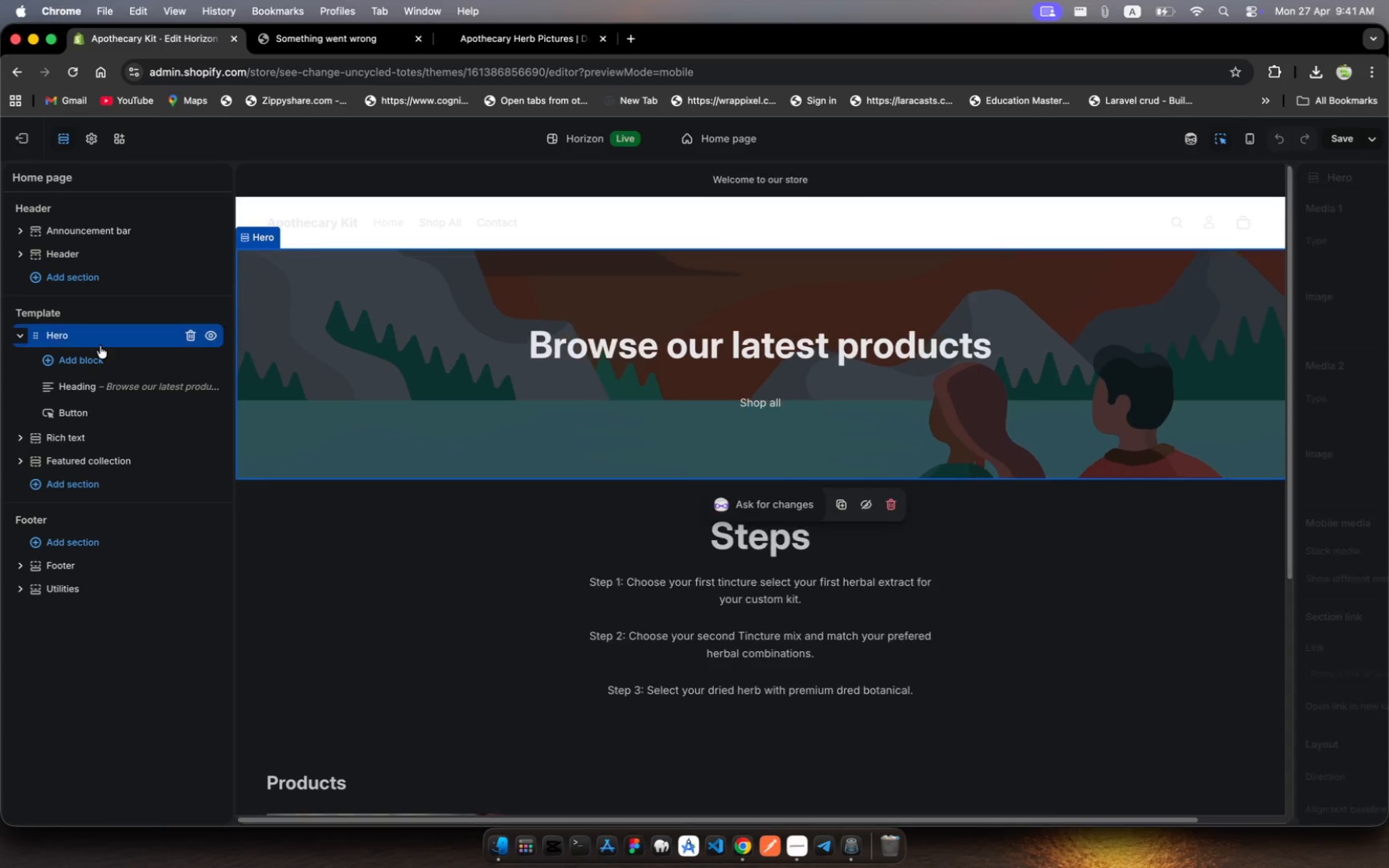 
left_click([100, 346])
 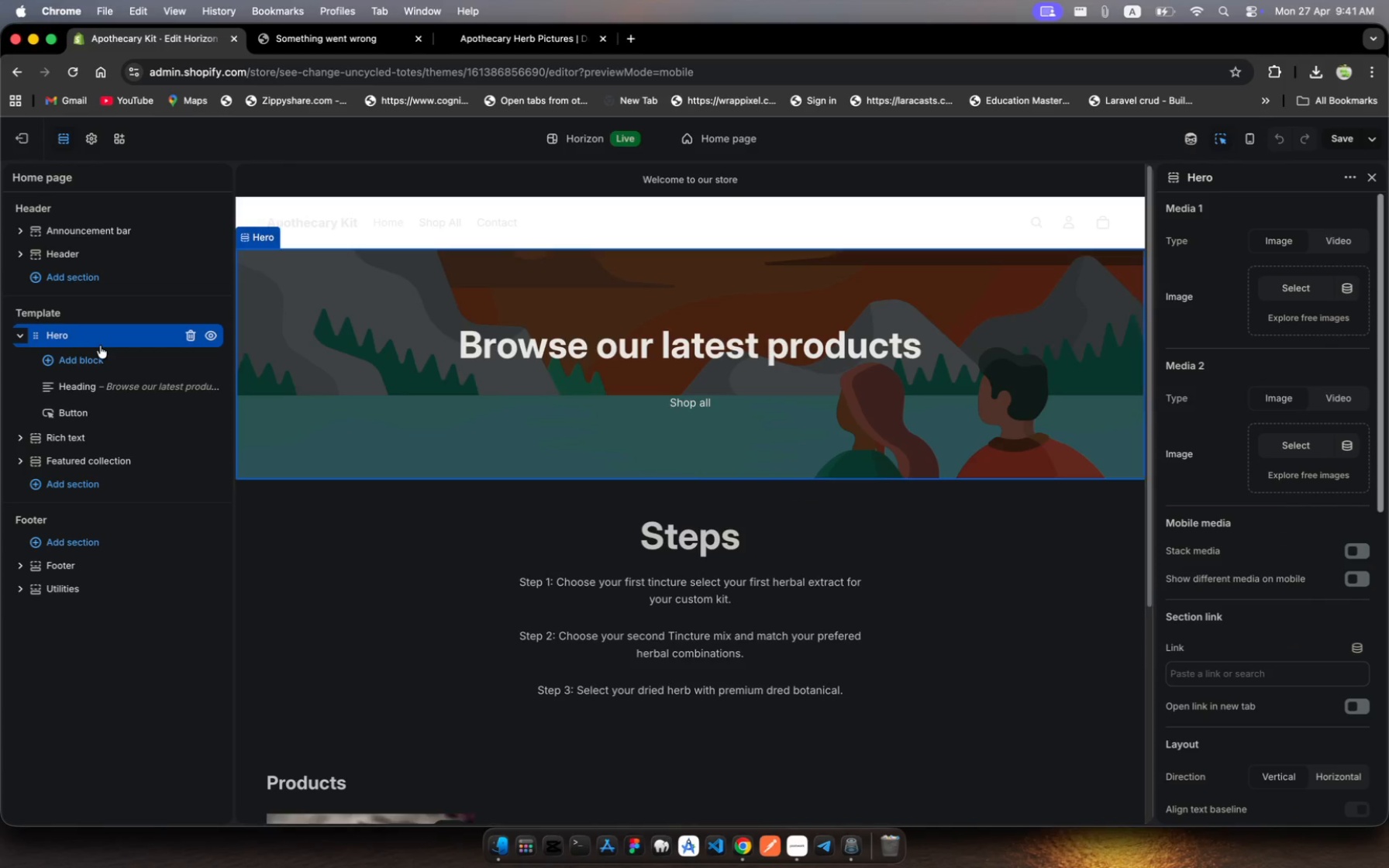 
left_click([100, 346])
 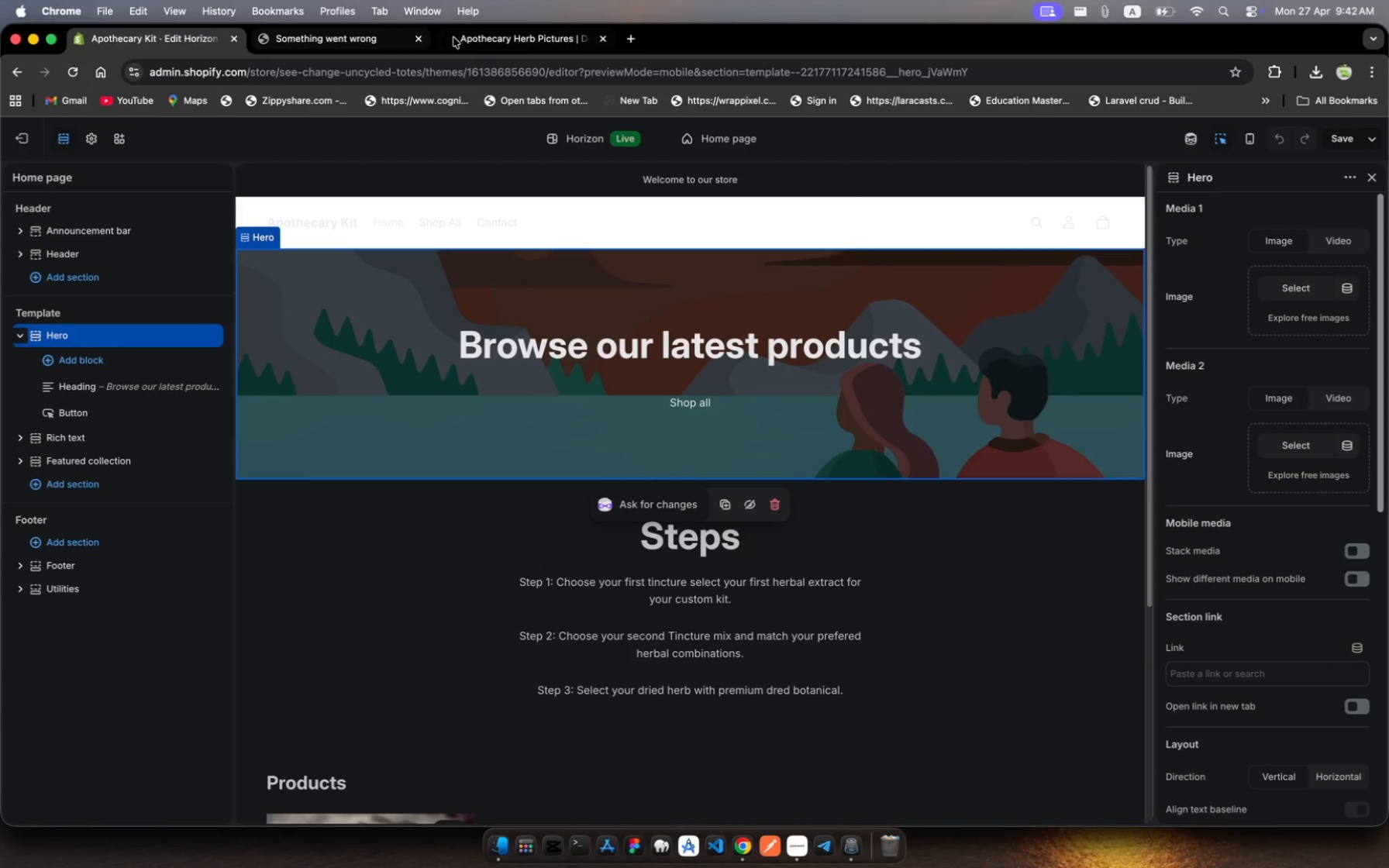 
left_click([517, 42])
 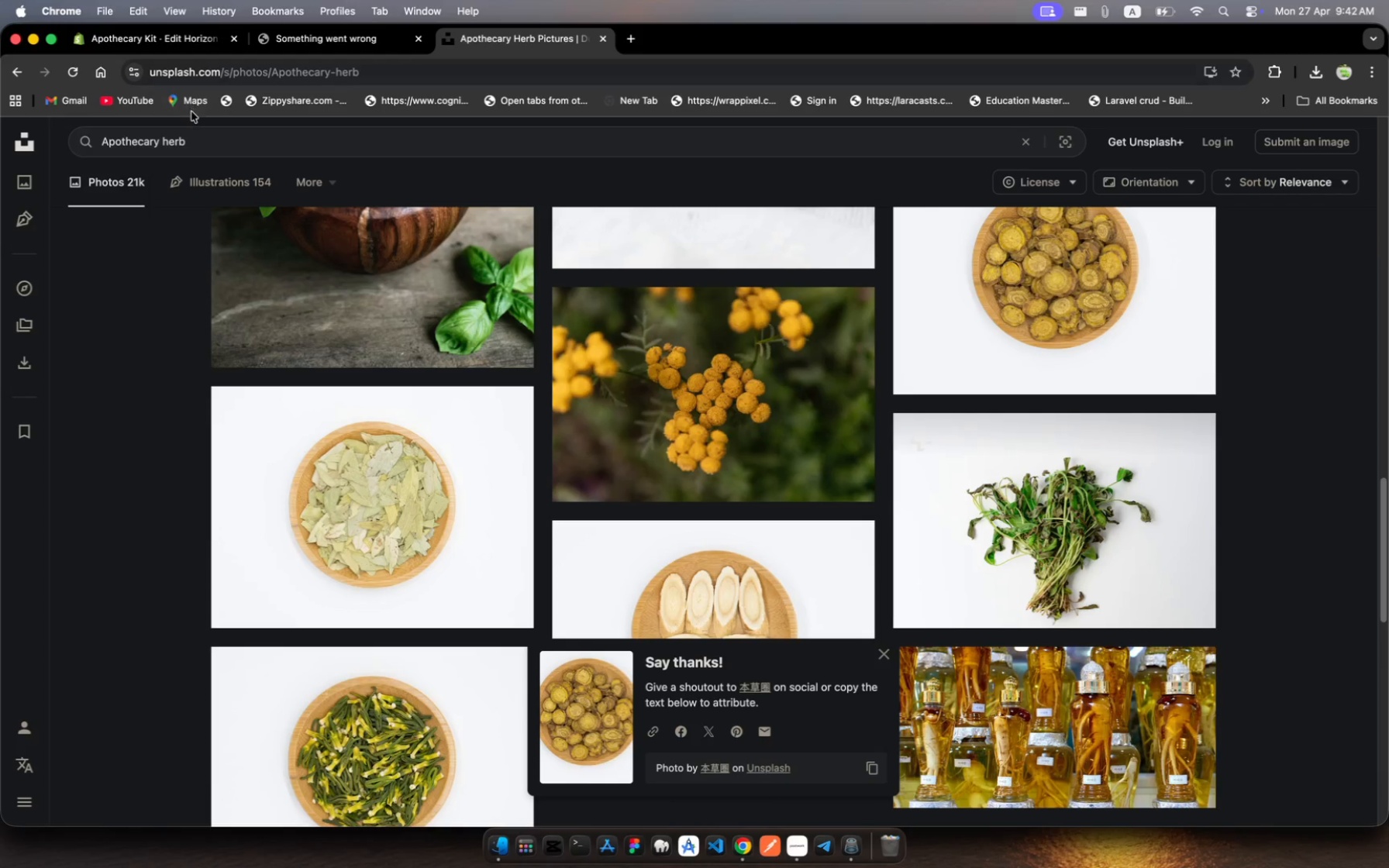 
left_click([178, 36])
 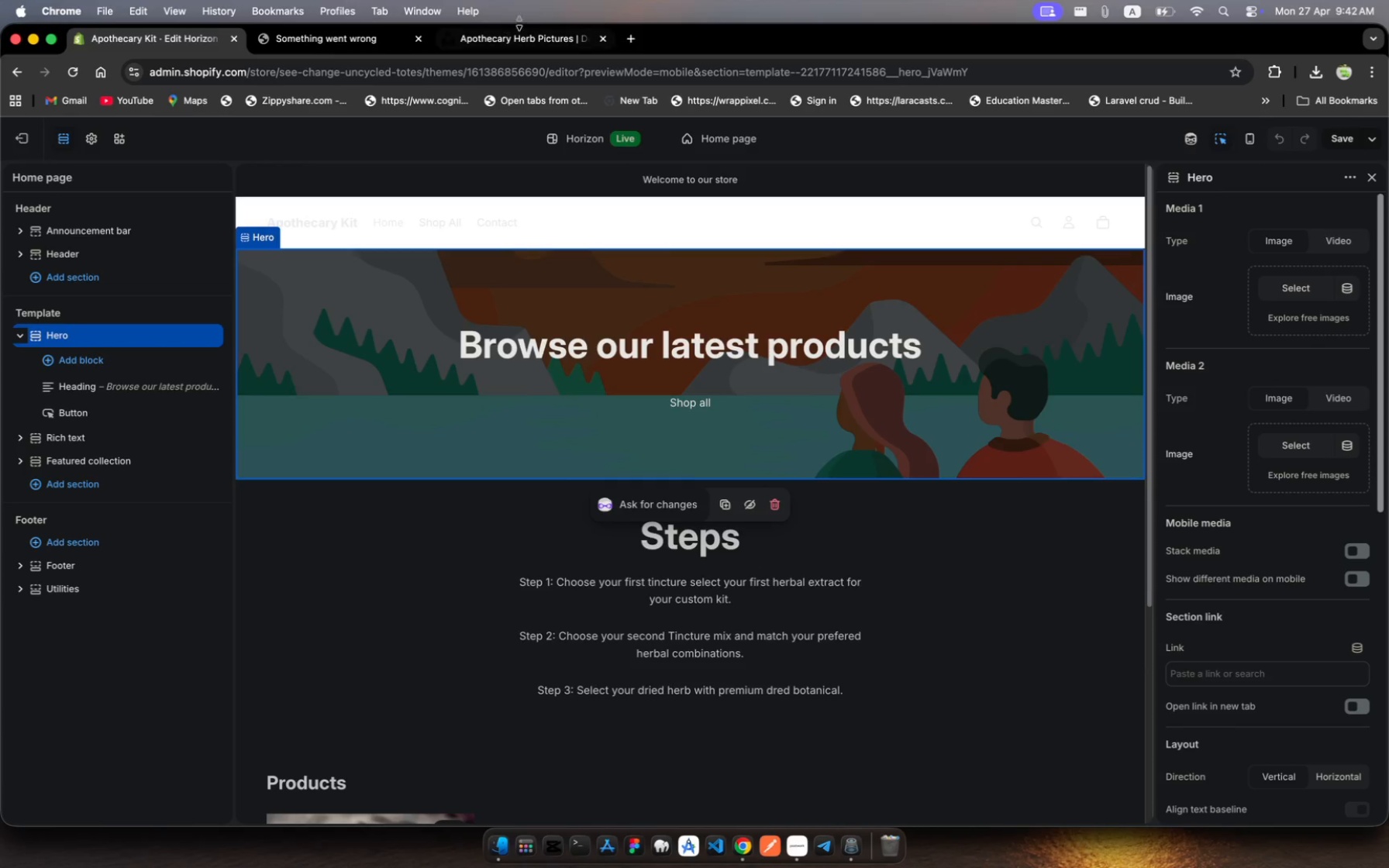 
left_click([535, 41])
 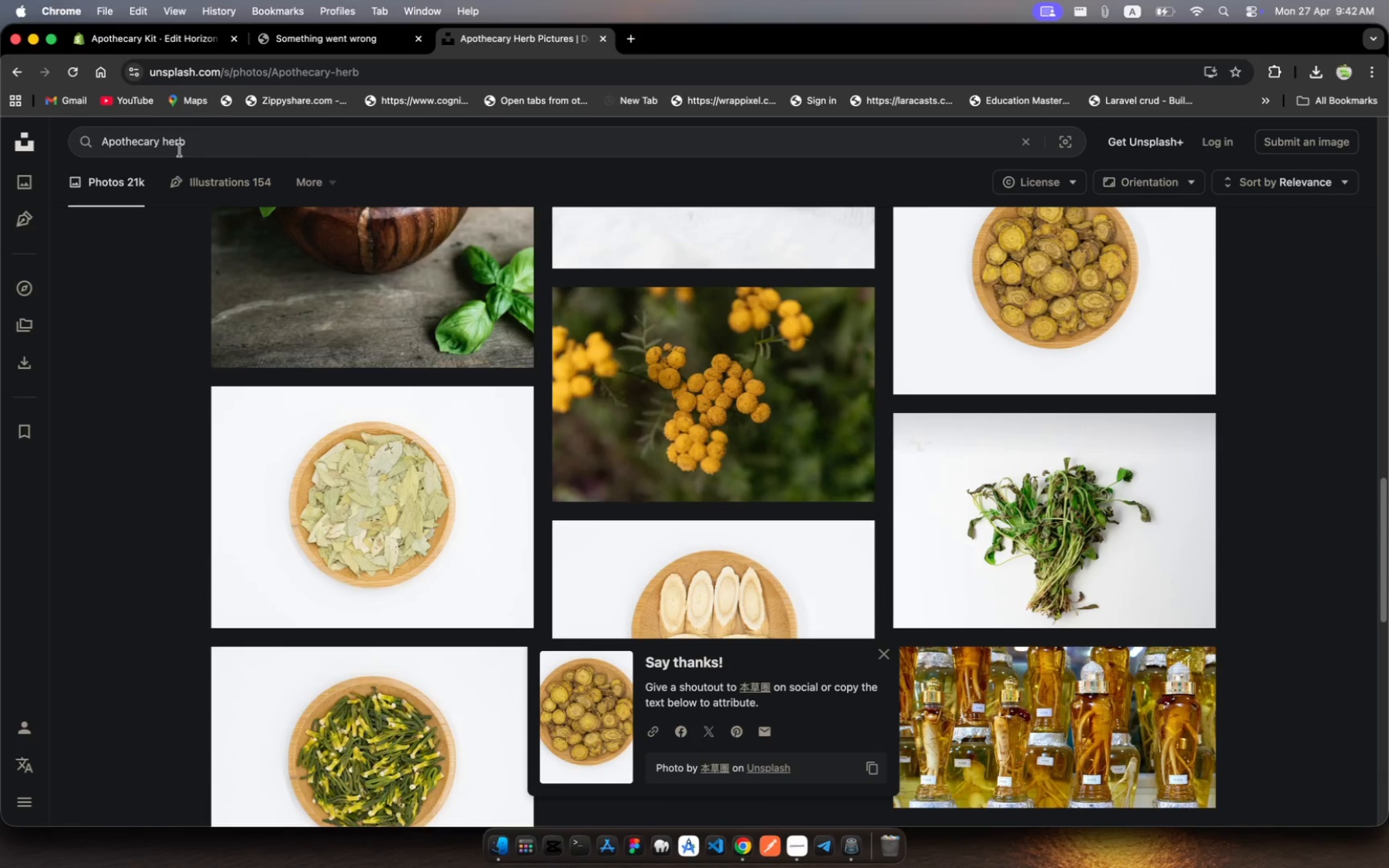 
left_click([178, 144])
 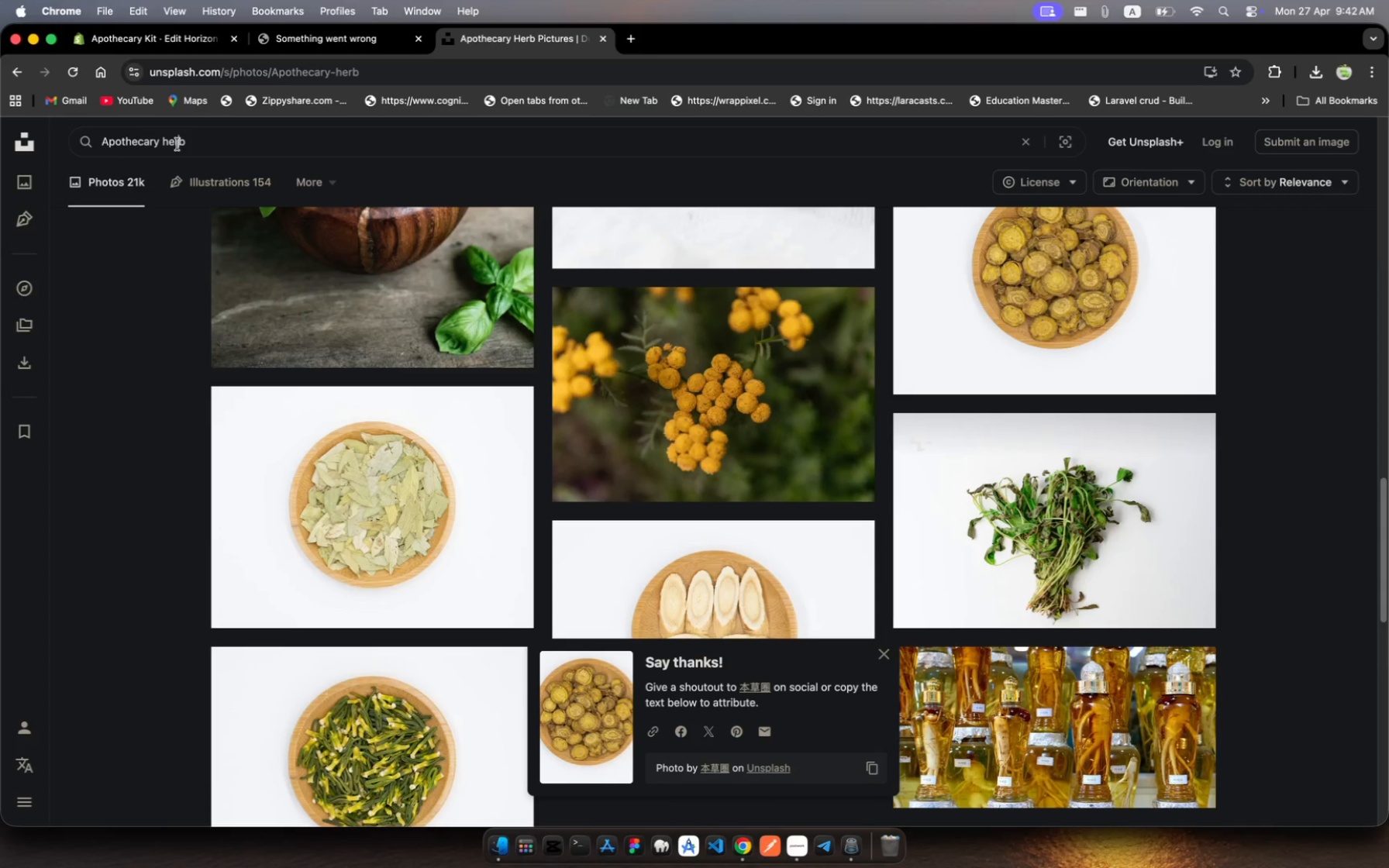 
left_click([178, 144])
 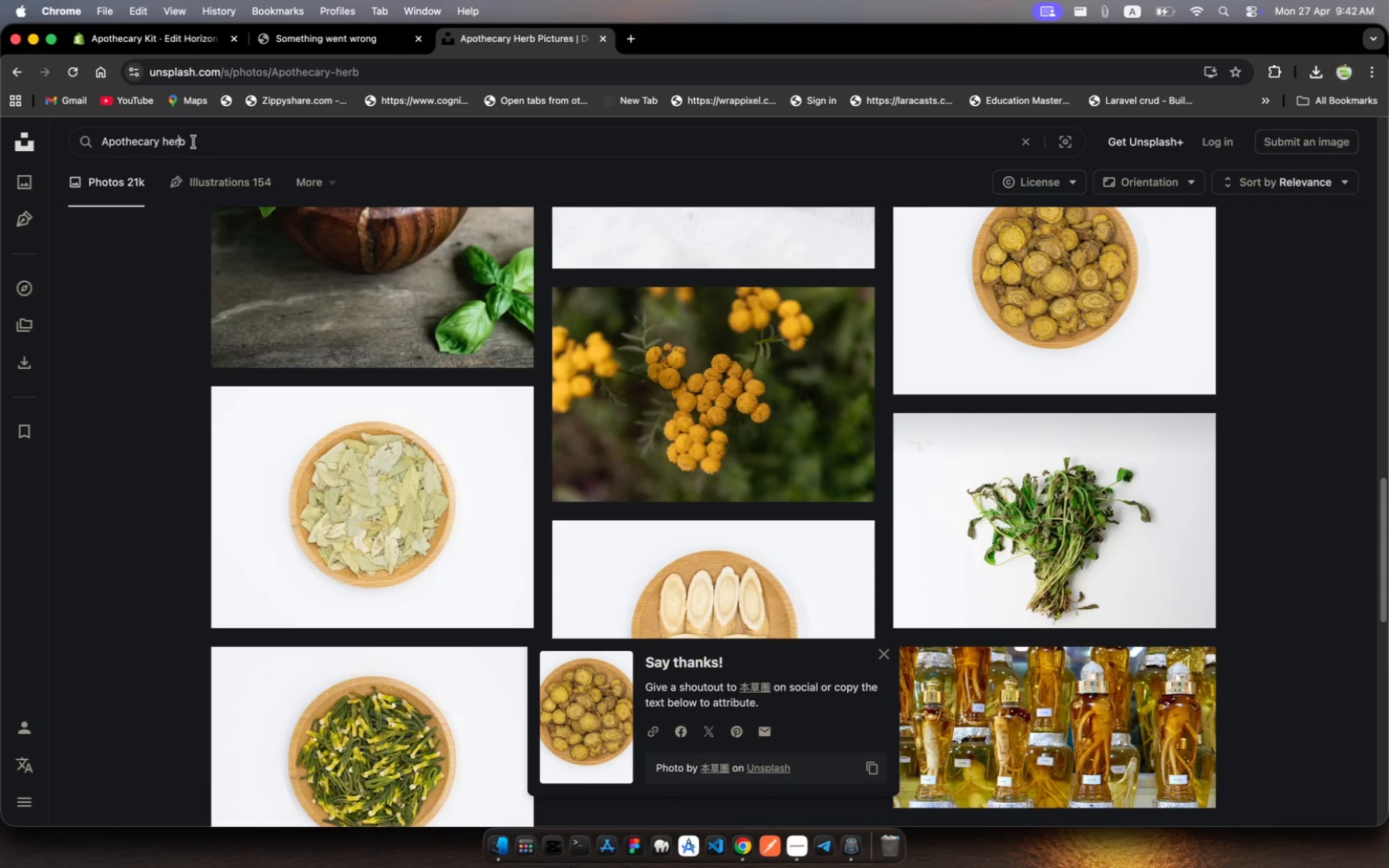 
left_click([193, 141])
 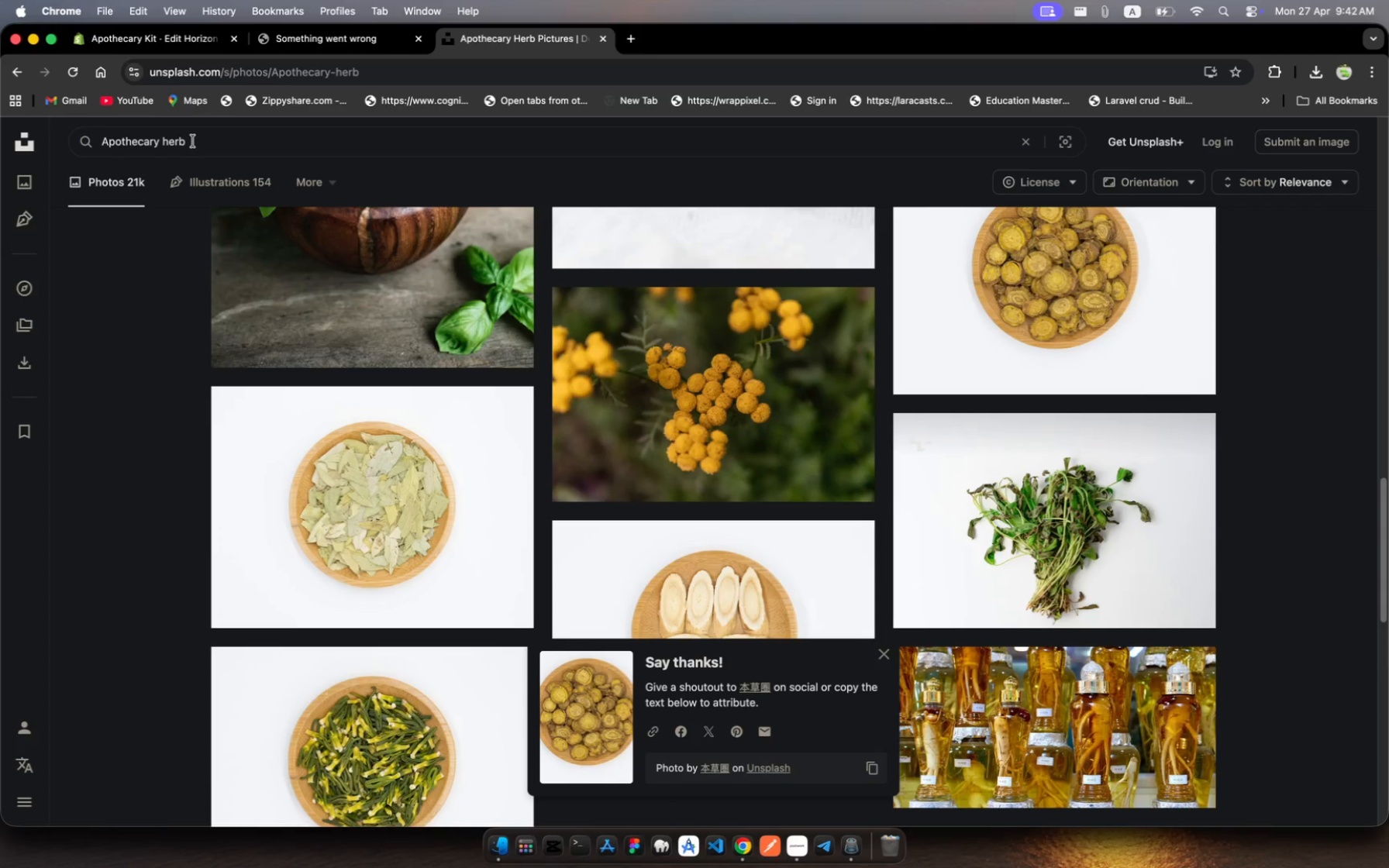 
key(Backspace)
key(Backspace)
key(Backspace)
key(Backspace)
type(kit)
 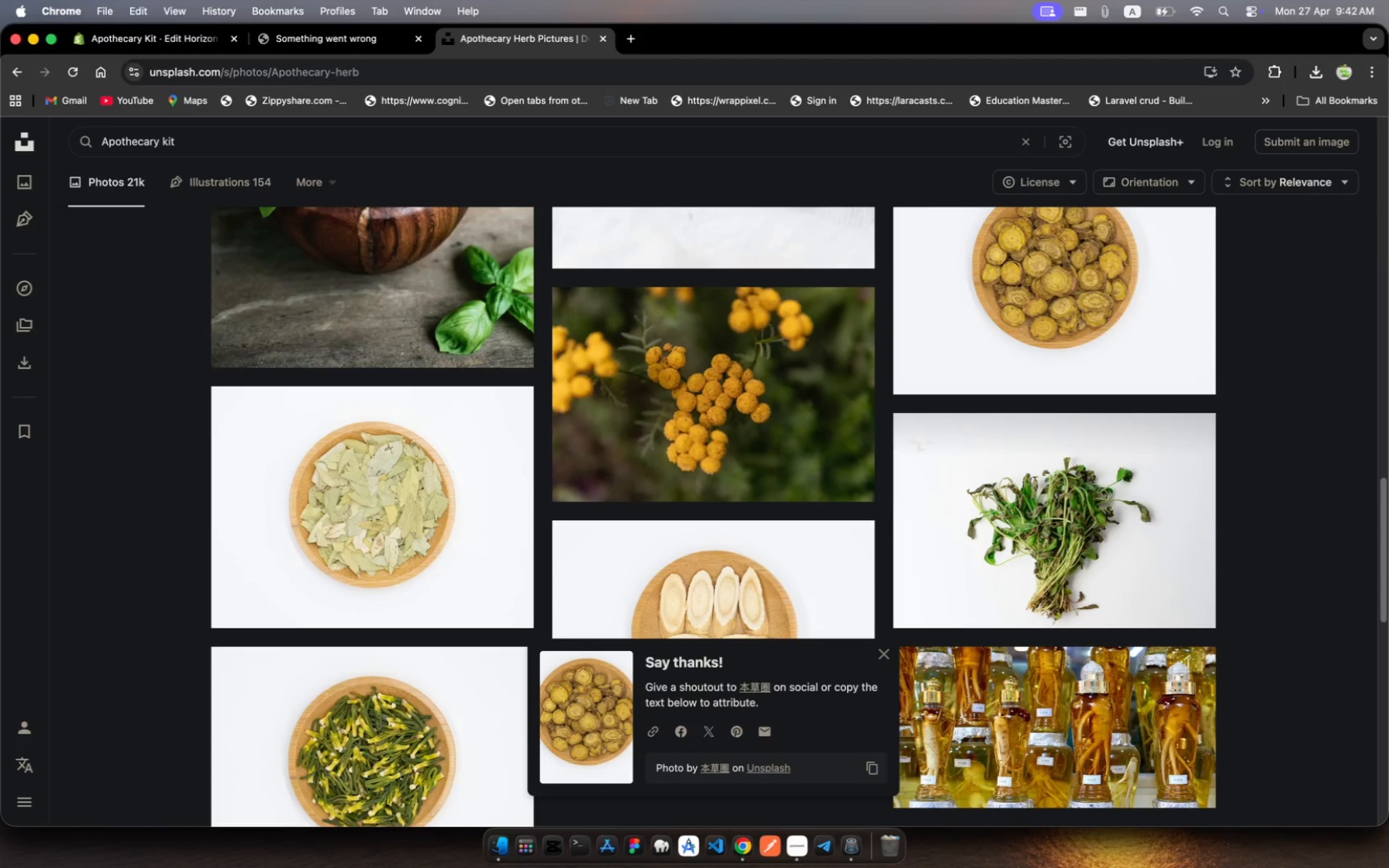 
key(Enter)
 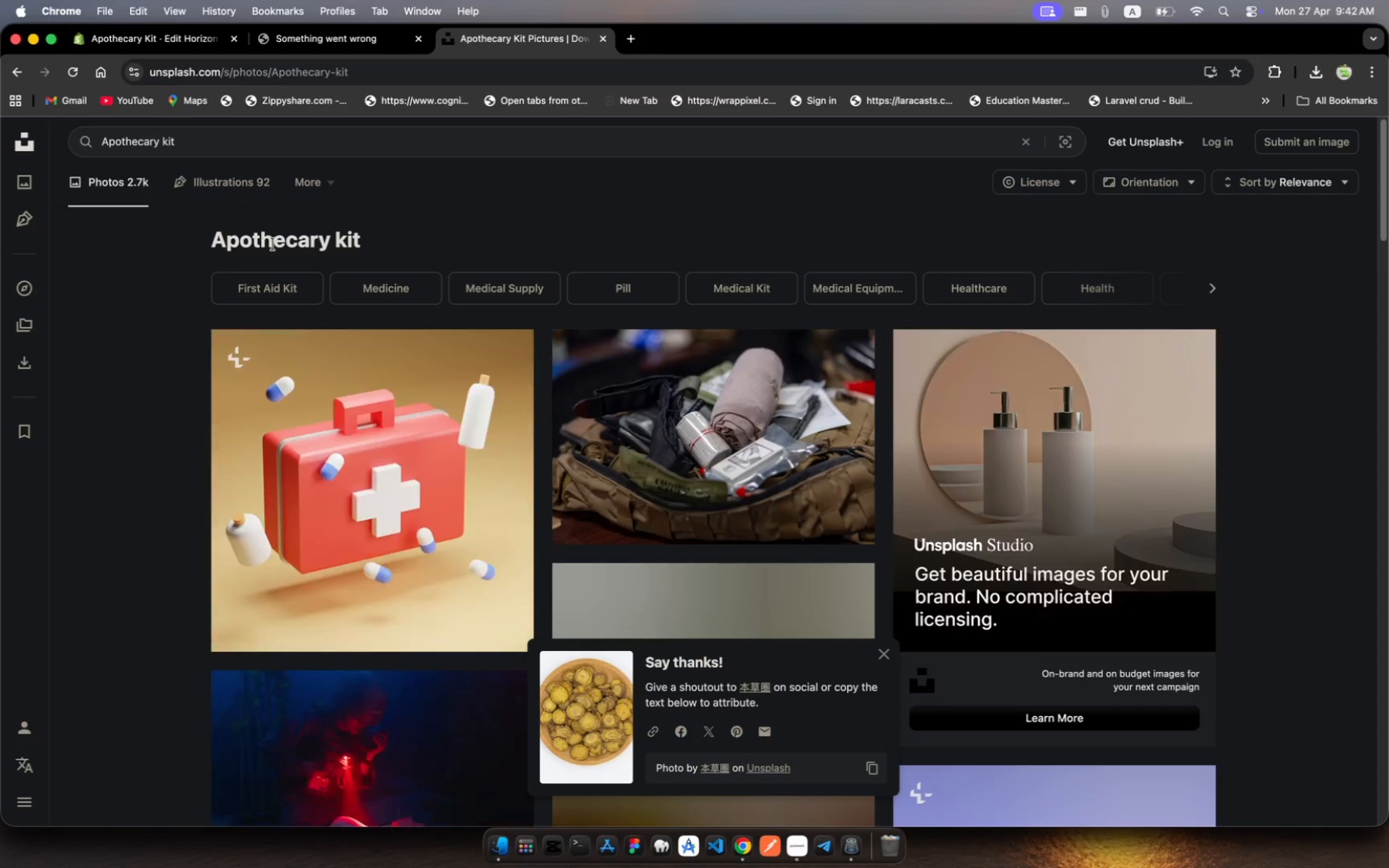 
mouse_move([392, 373])
 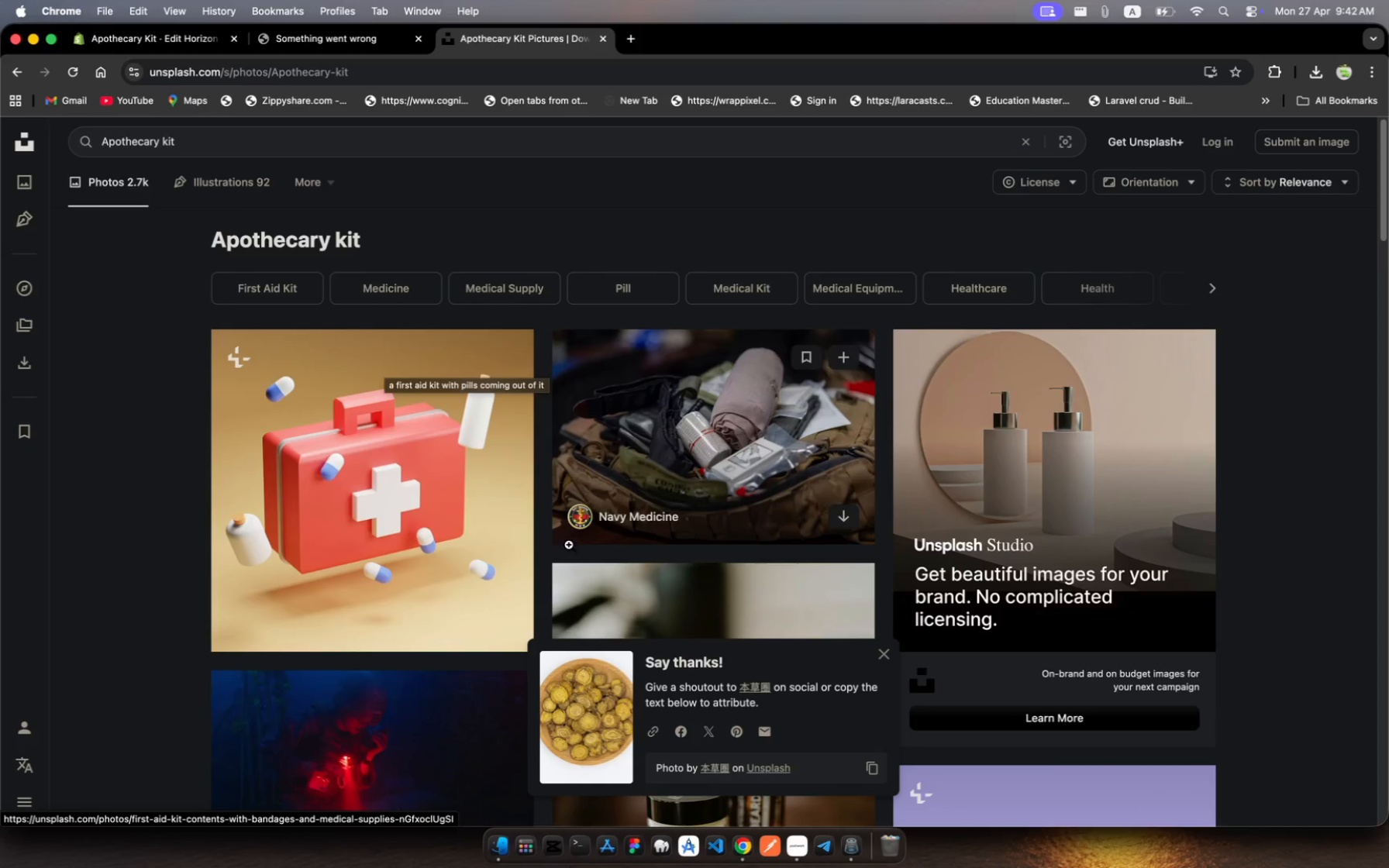 
scroll: coordinate [681, 445], scroll_direction: down, amount: 132.0
 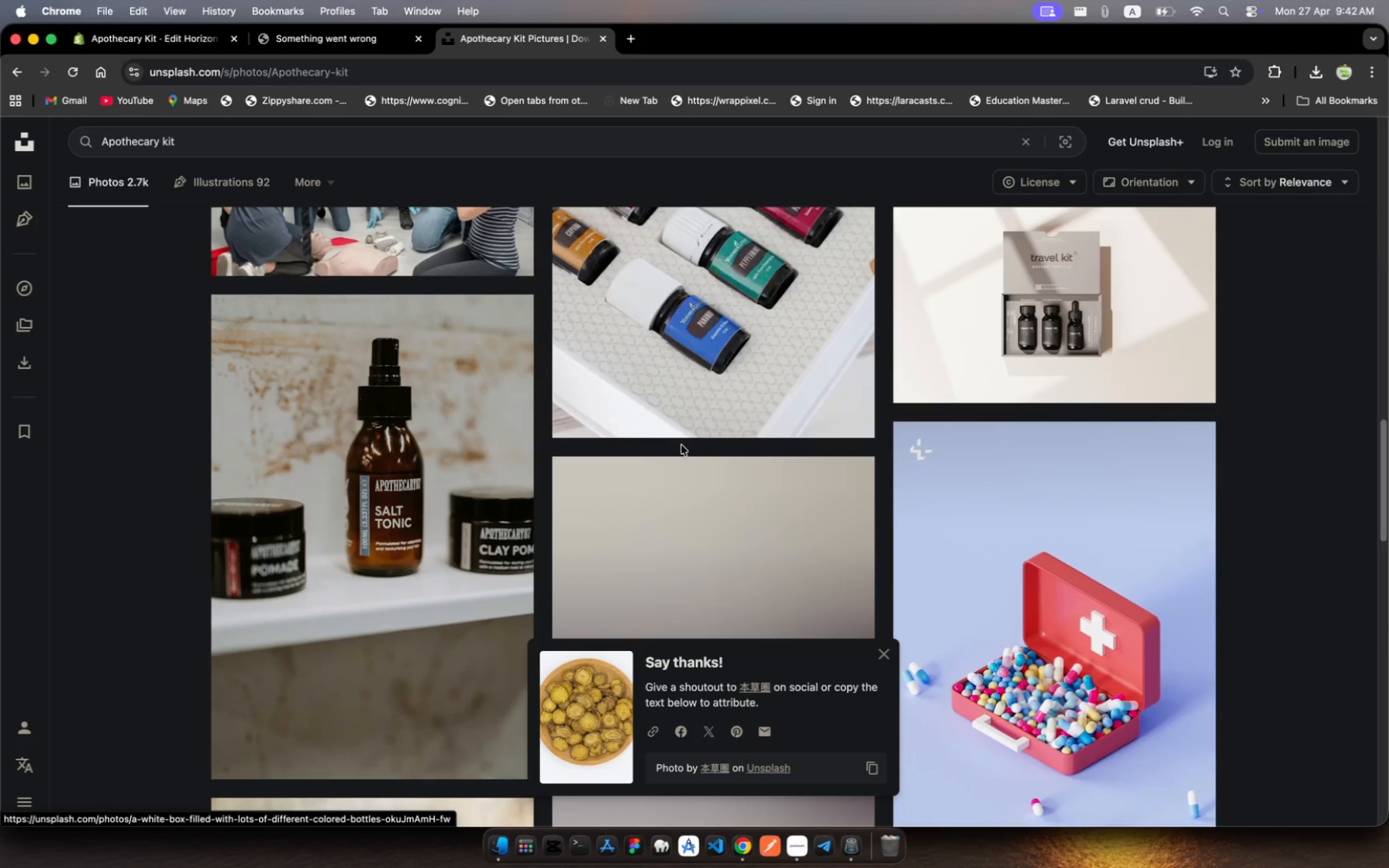 
scroll: coordinate [681, 445], scroll_direction: up, amount: 3.0
 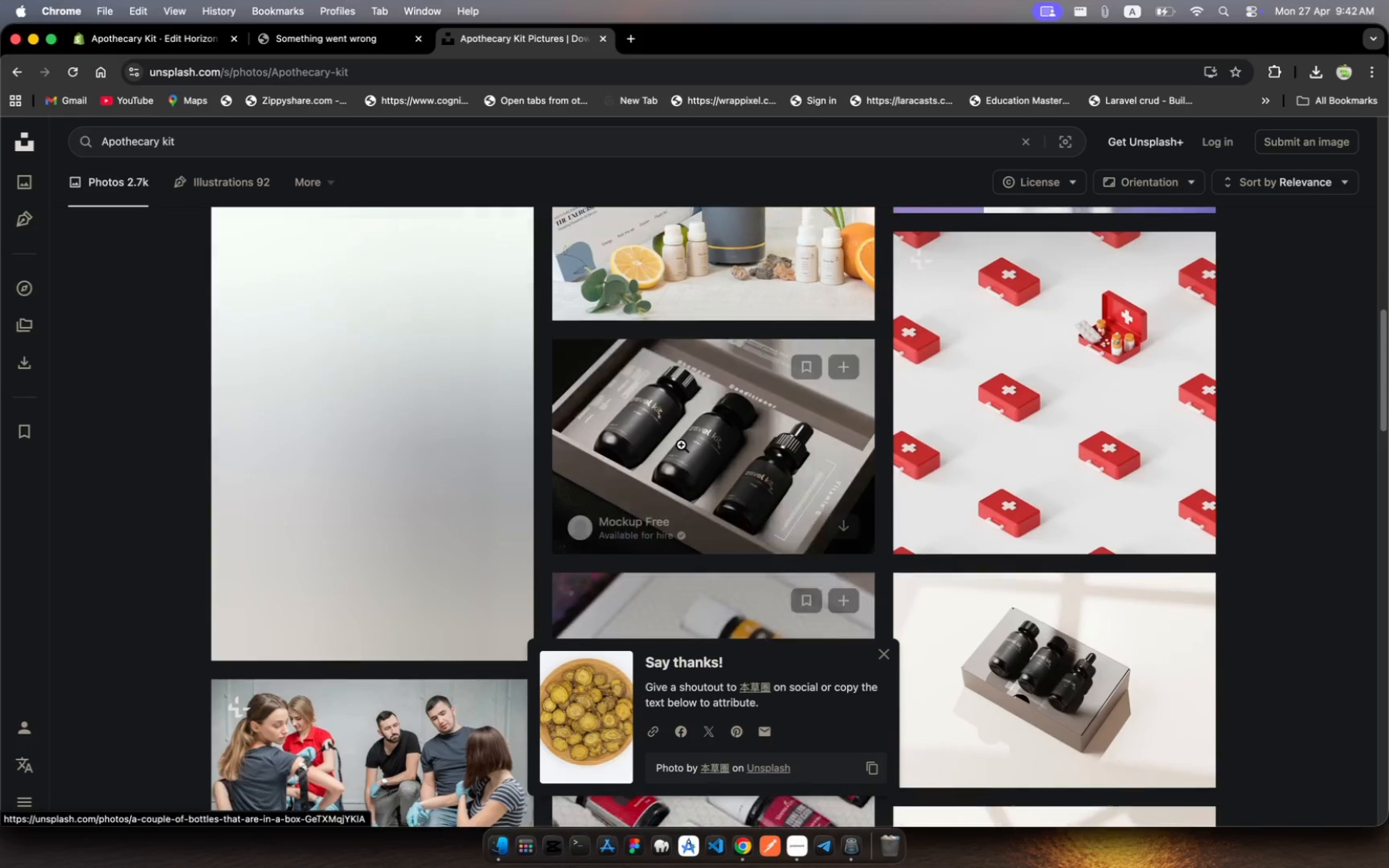 
scroll: coordinate [681, 445], scroll_direction: down, amount: 9.0
 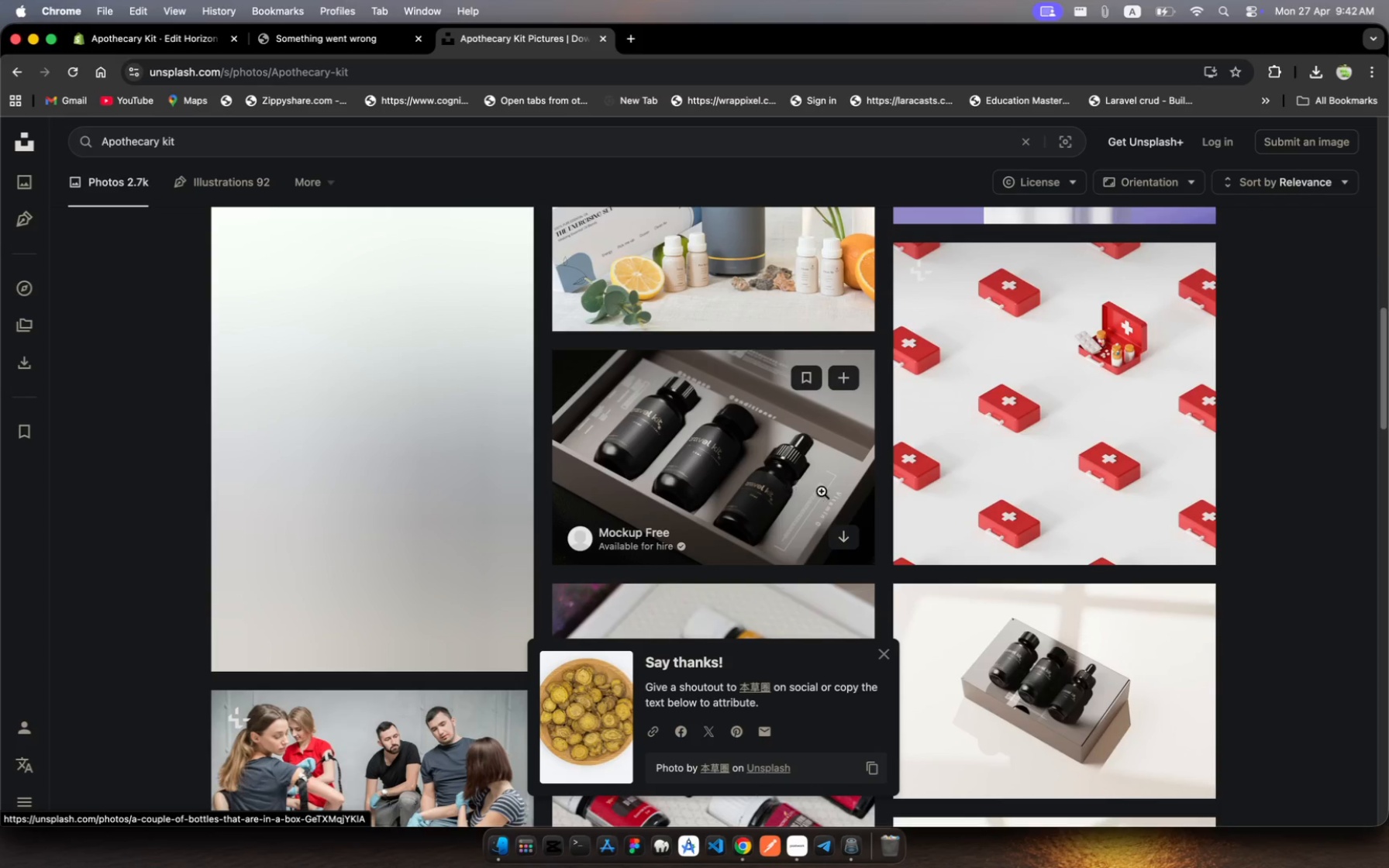 
mouse_move([863, 524])
 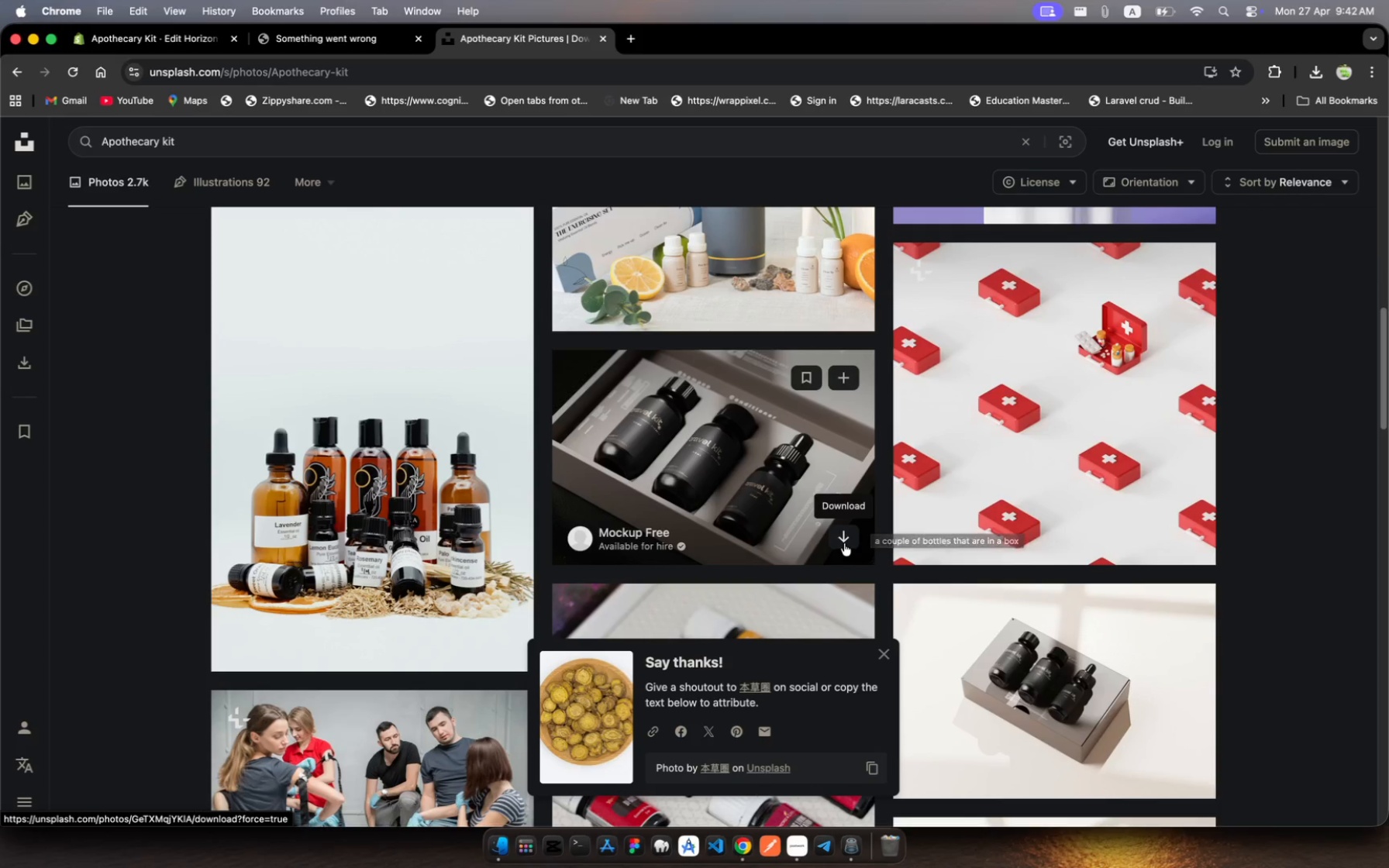 
left_click([844, 543])
 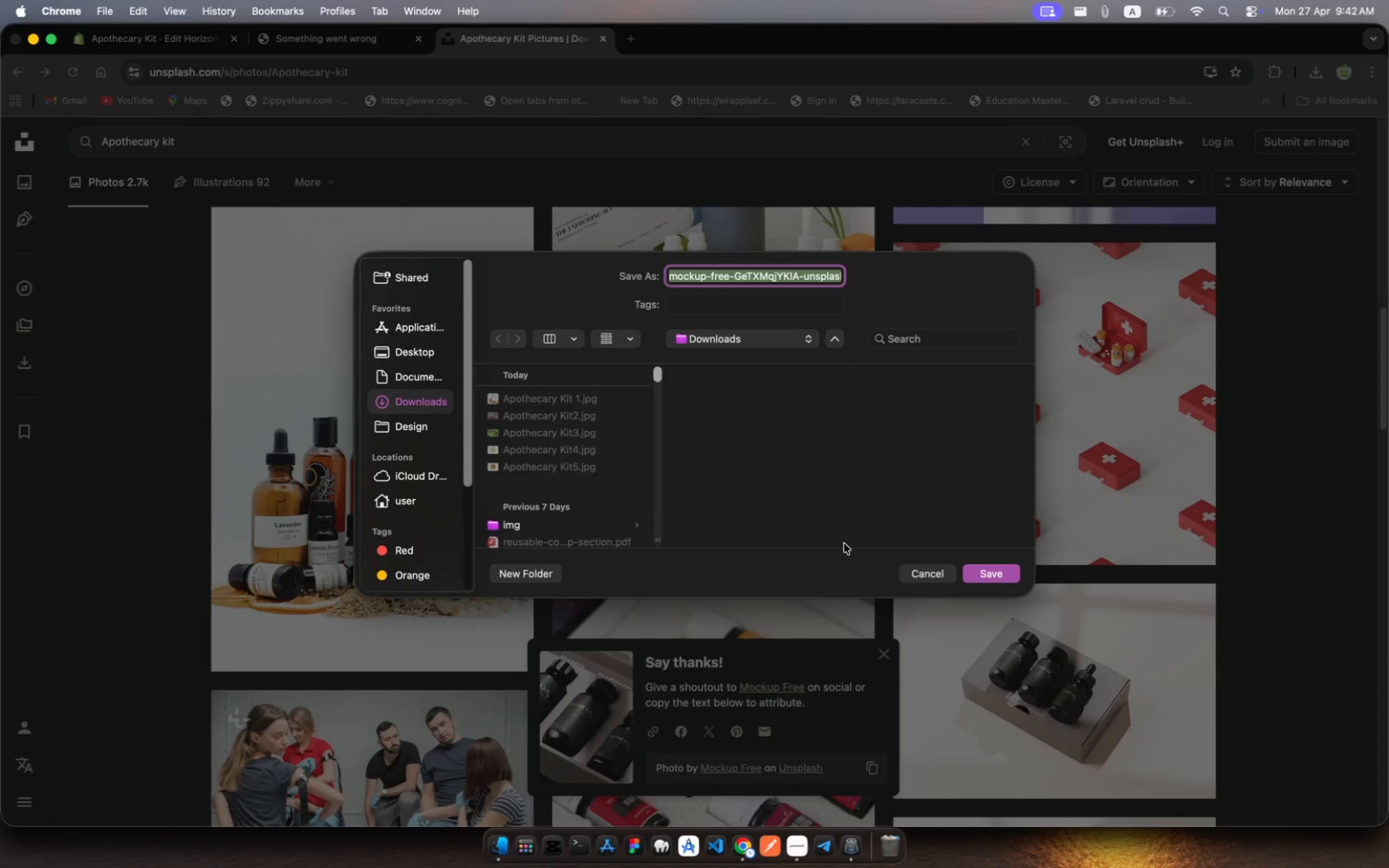 
type(hero1)
 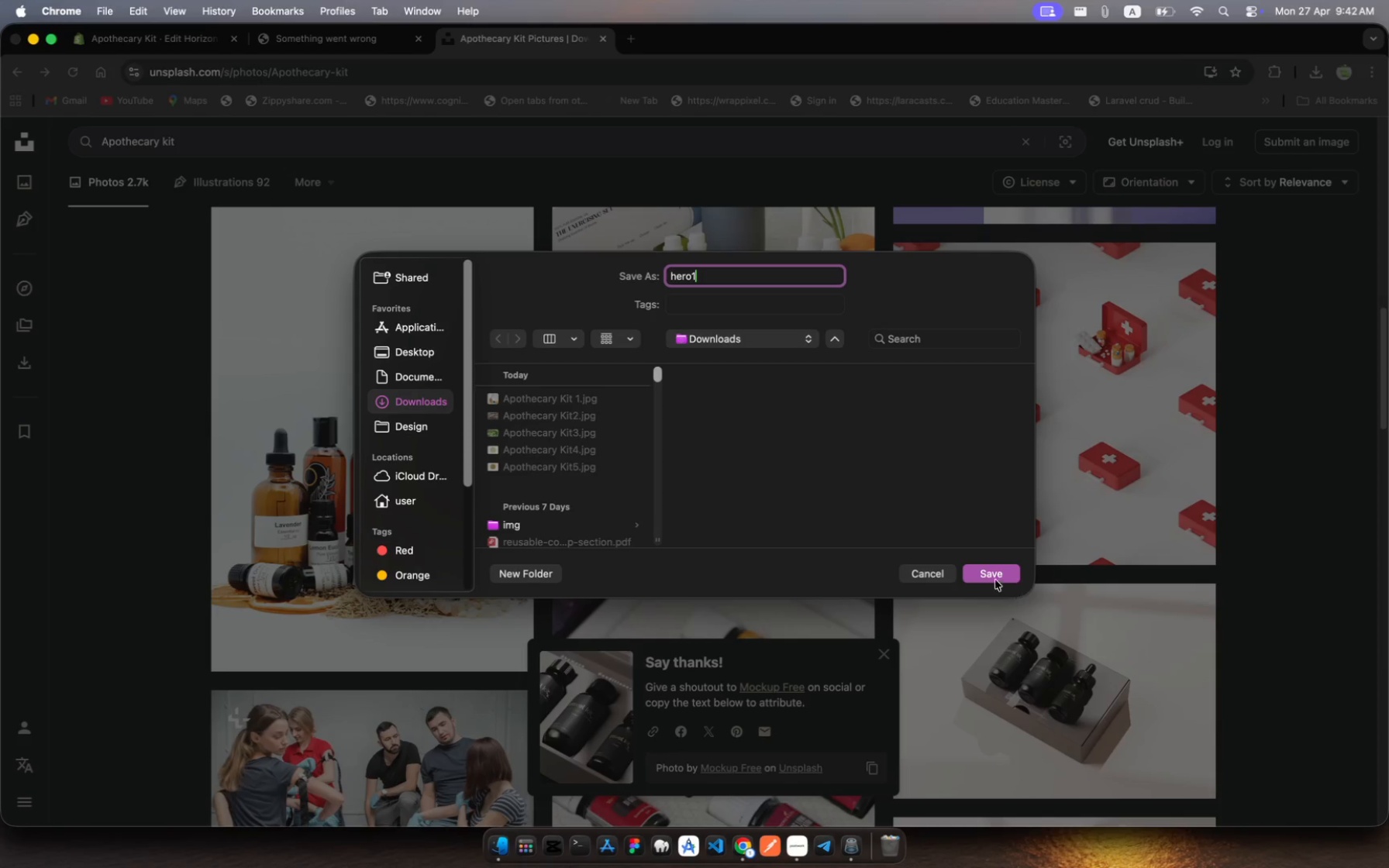 
left_click([1001, 577])
 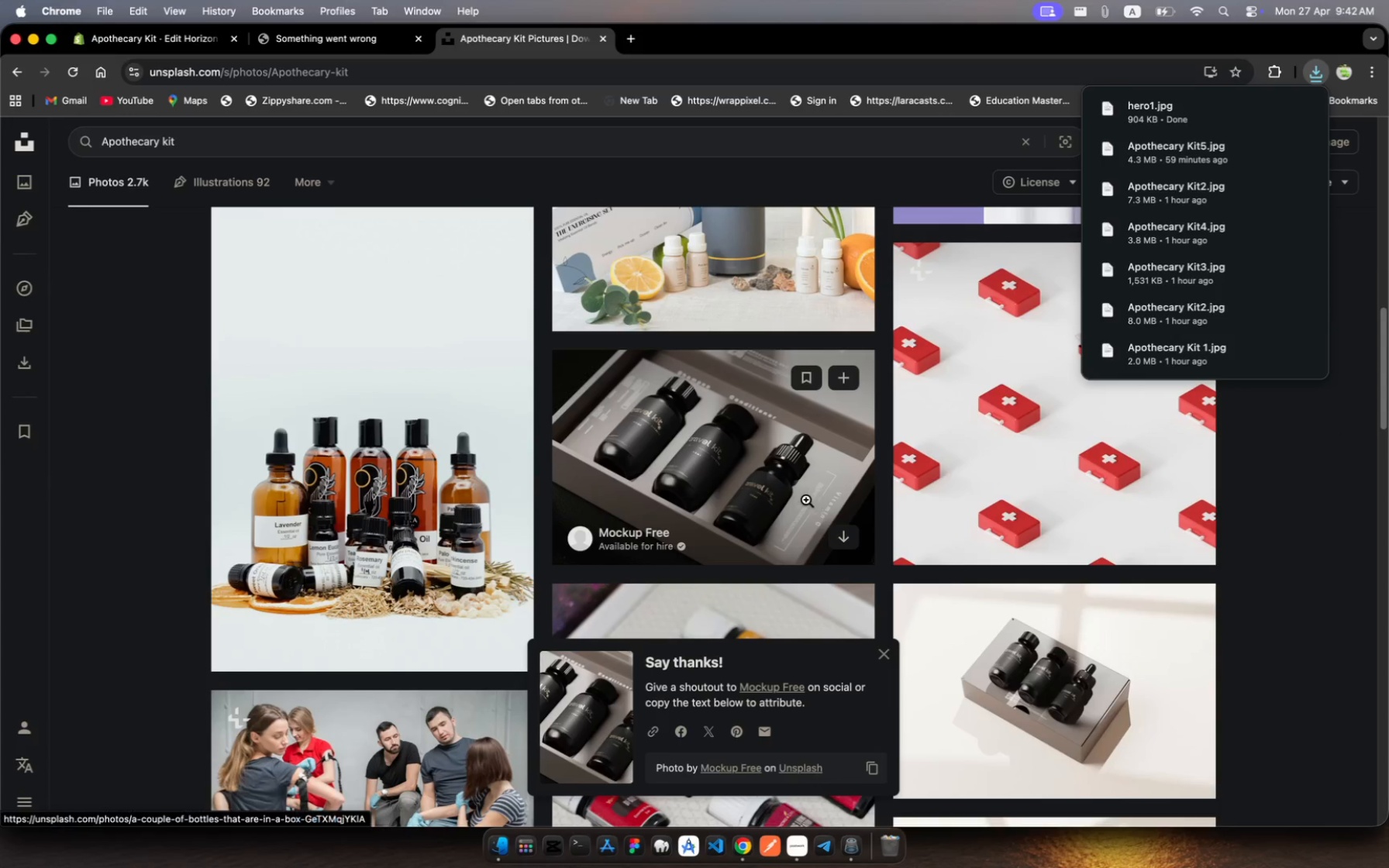 
scroll: coordinate [736, 264], scroll_direction: up, amount: 125.0
 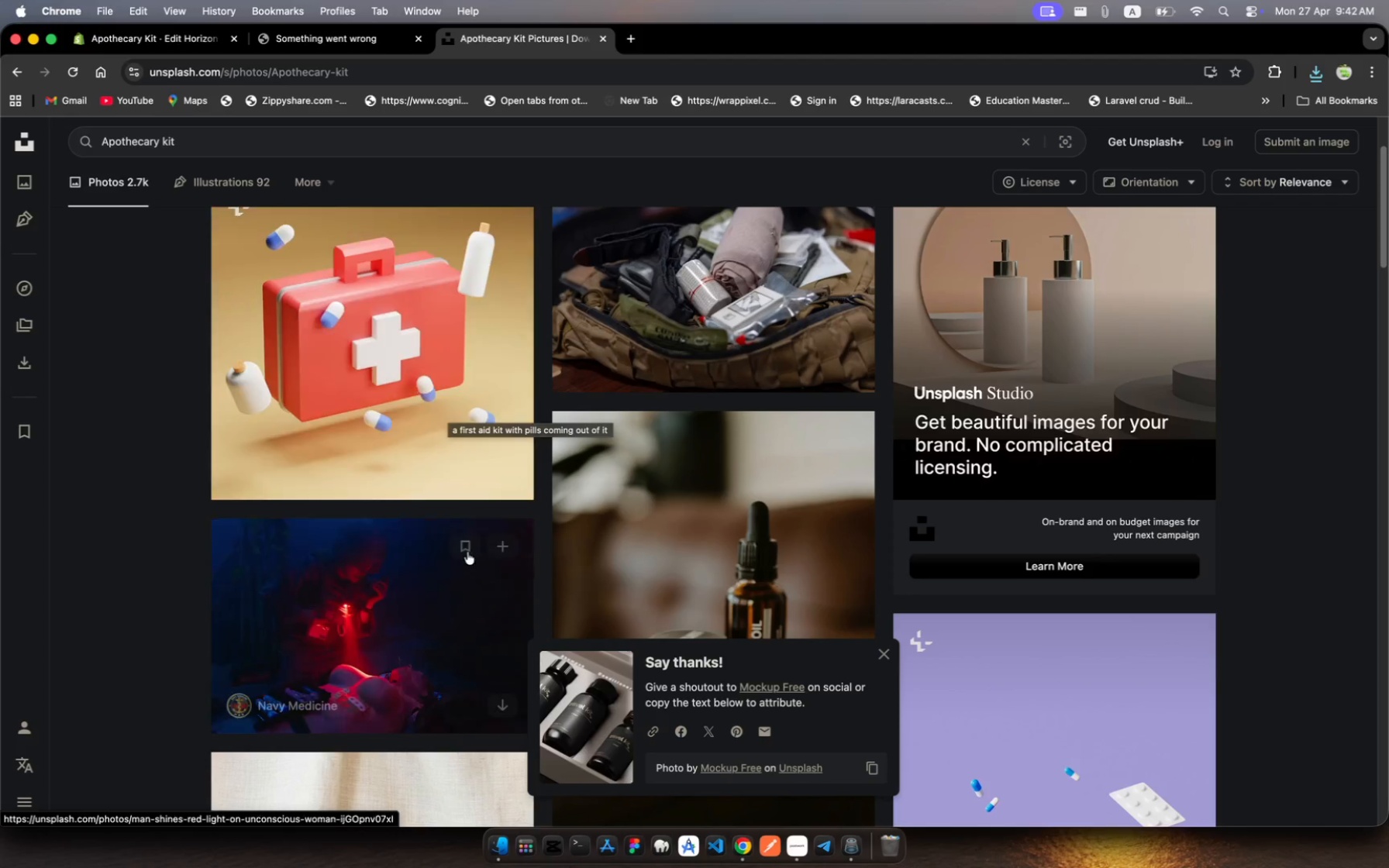 
left_click([483, 604])
 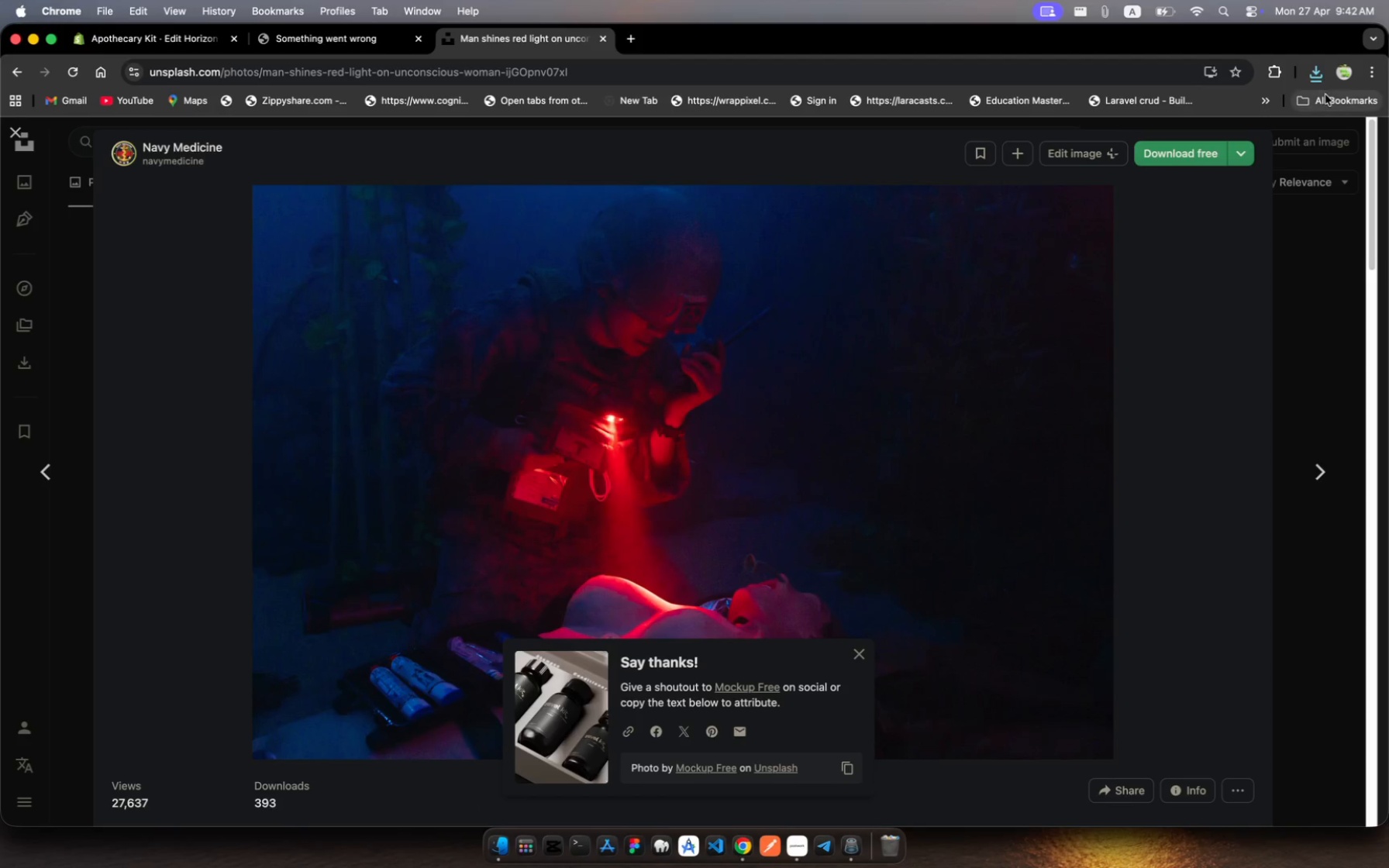 
wait(6.18)
 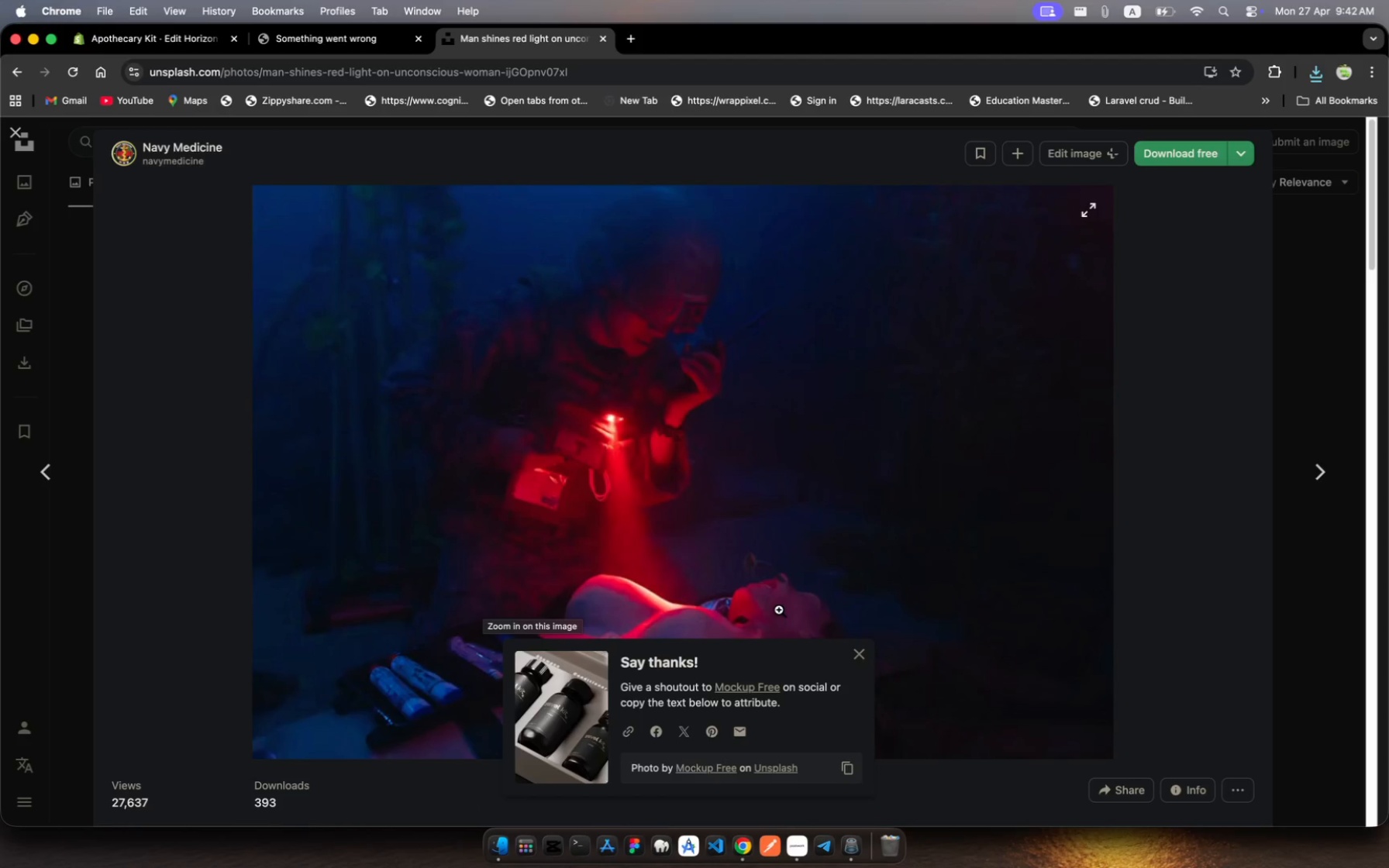 
left_click([1180, 157])
 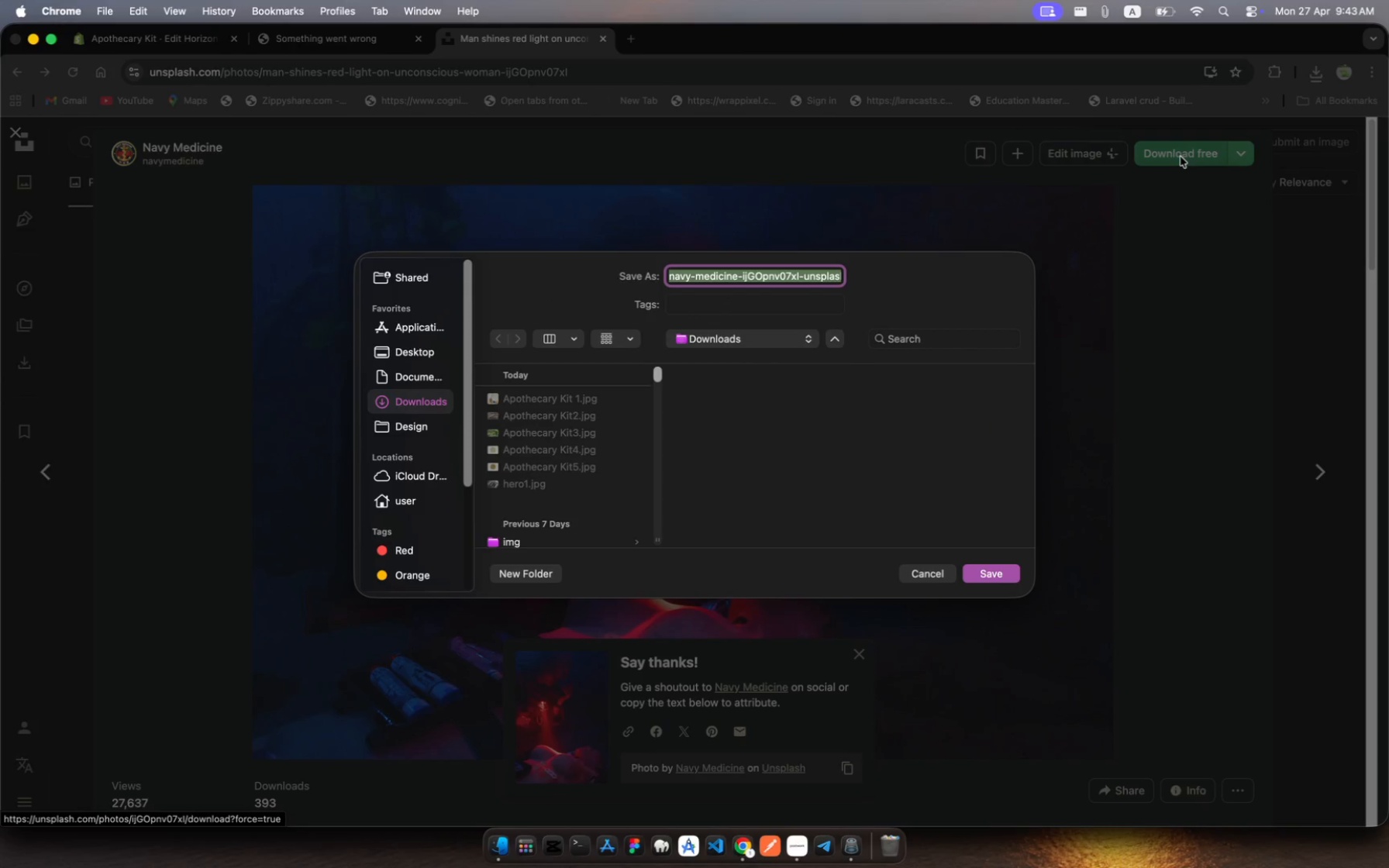 
type(hero2)
 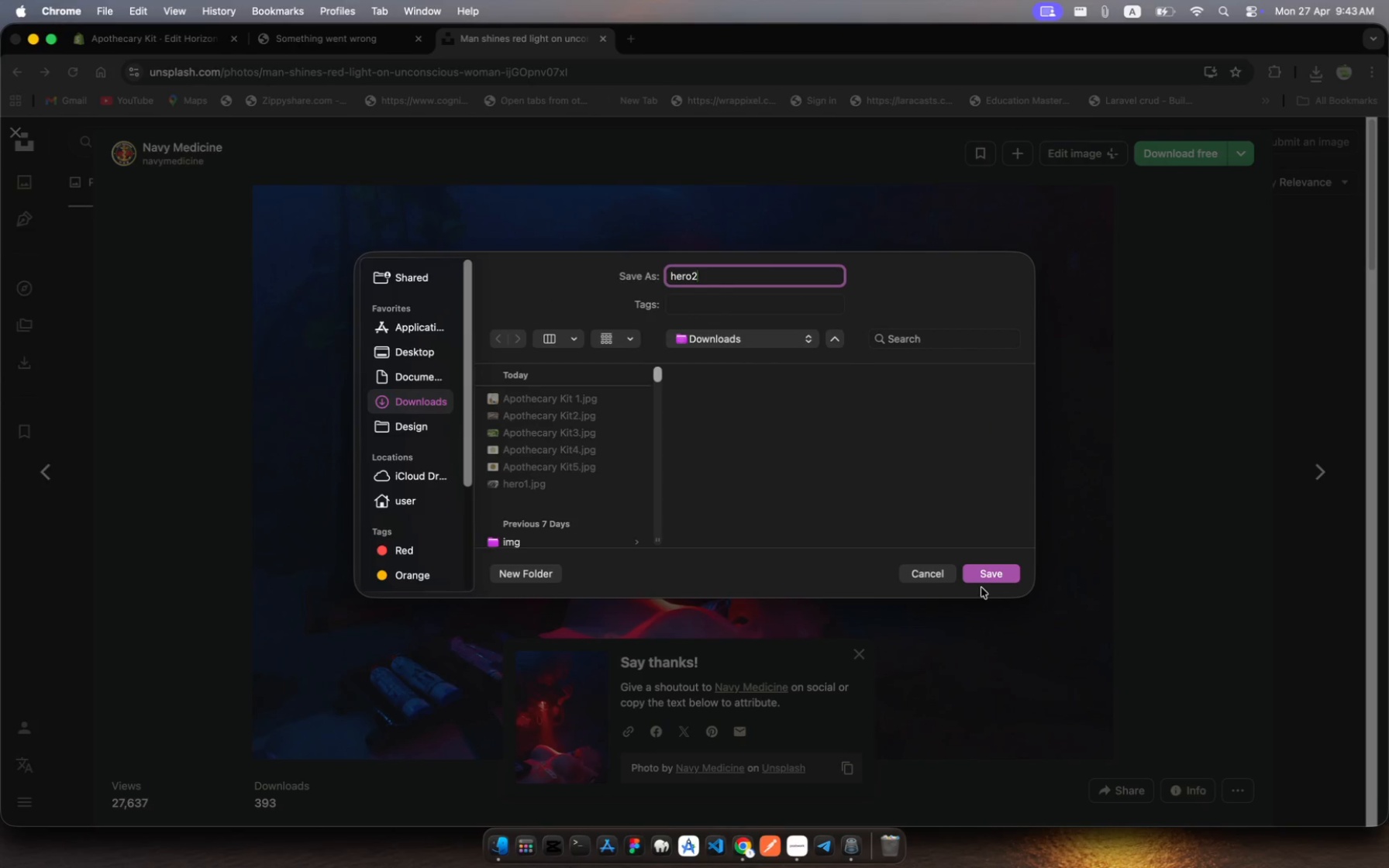 
left_click([999, 577])
 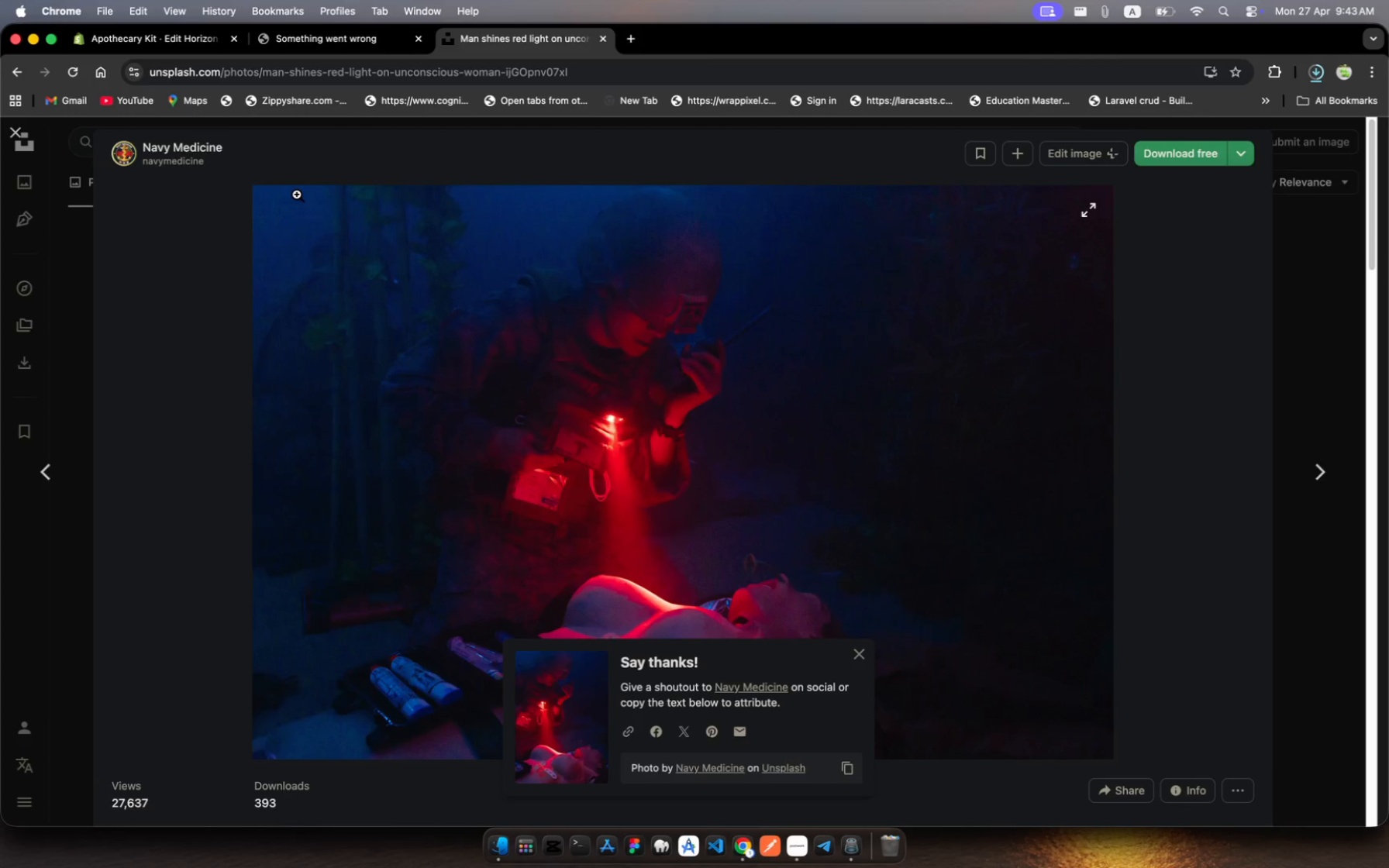 
hold_key(key=Backquote, duration=0.36)
 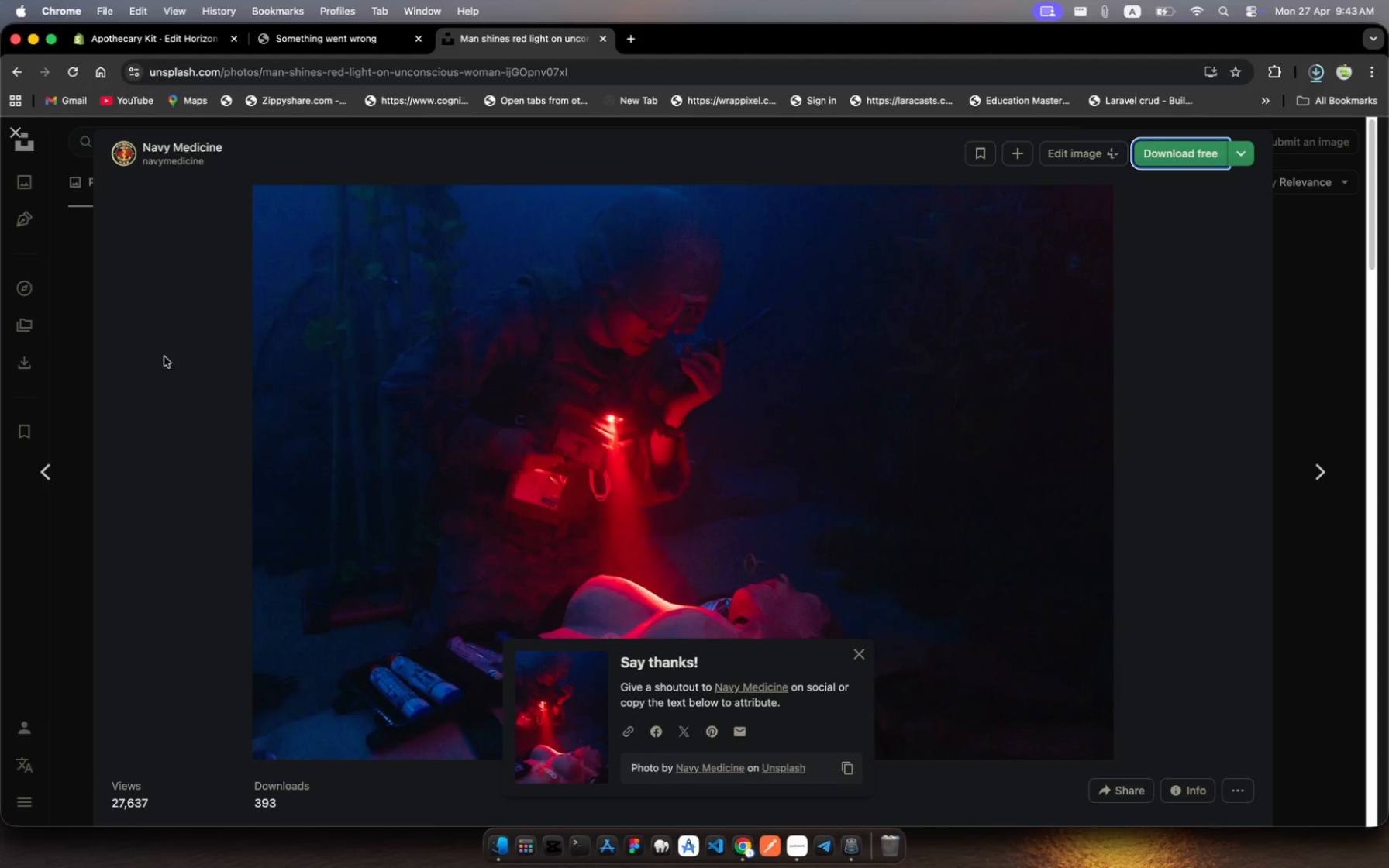 
key(Backquote)
 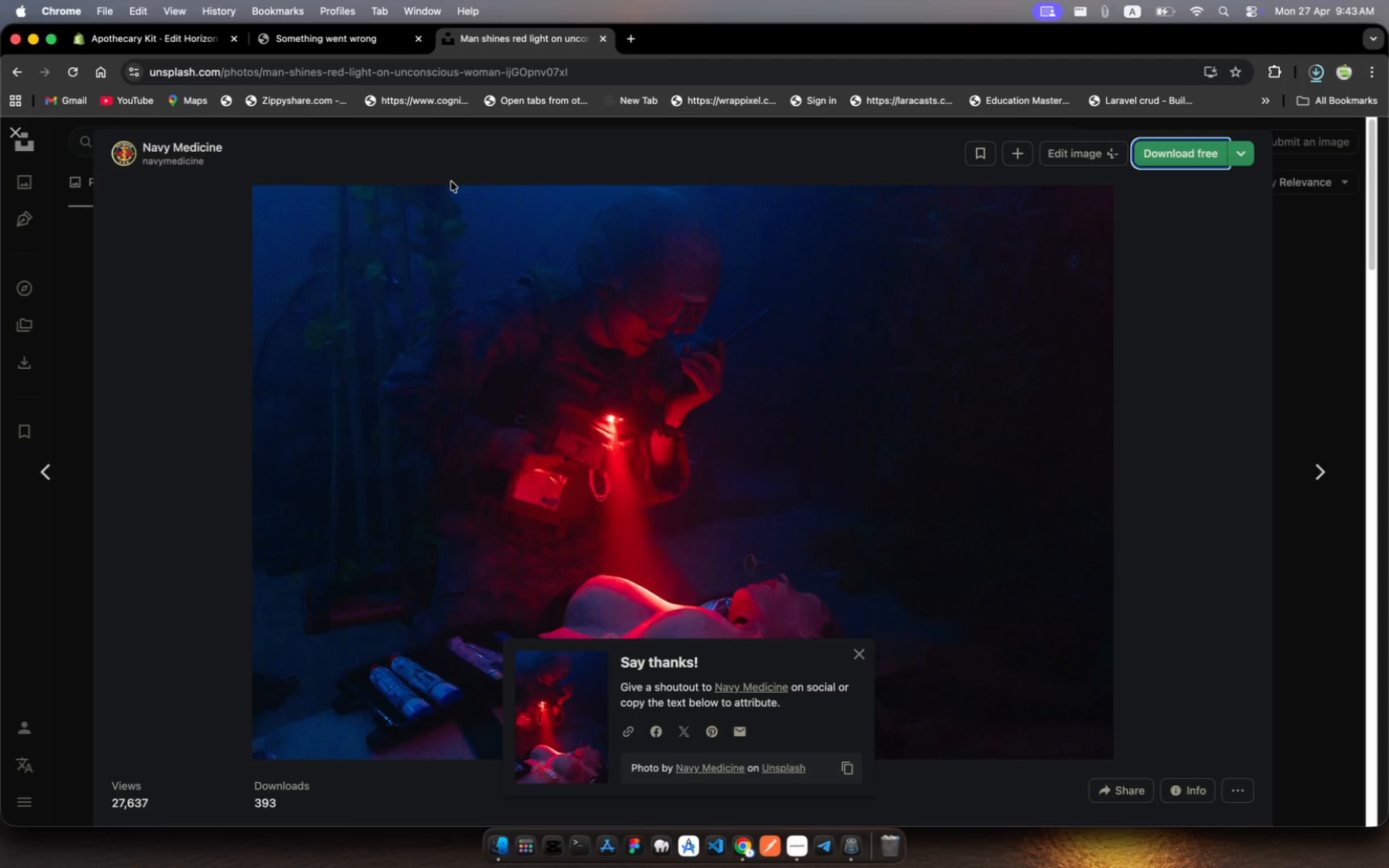 
key(Escape)
 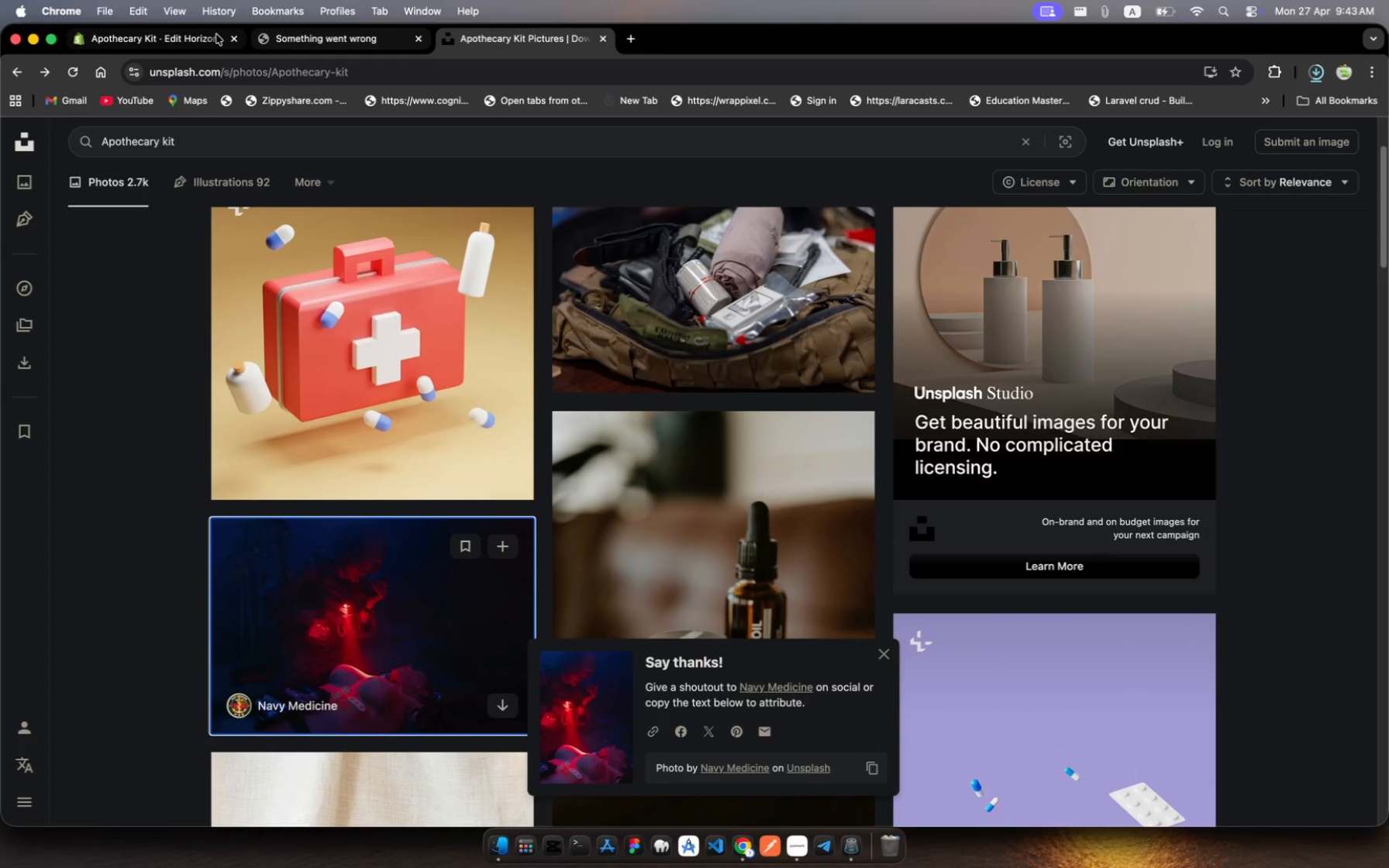 
left_click([176, 40])
 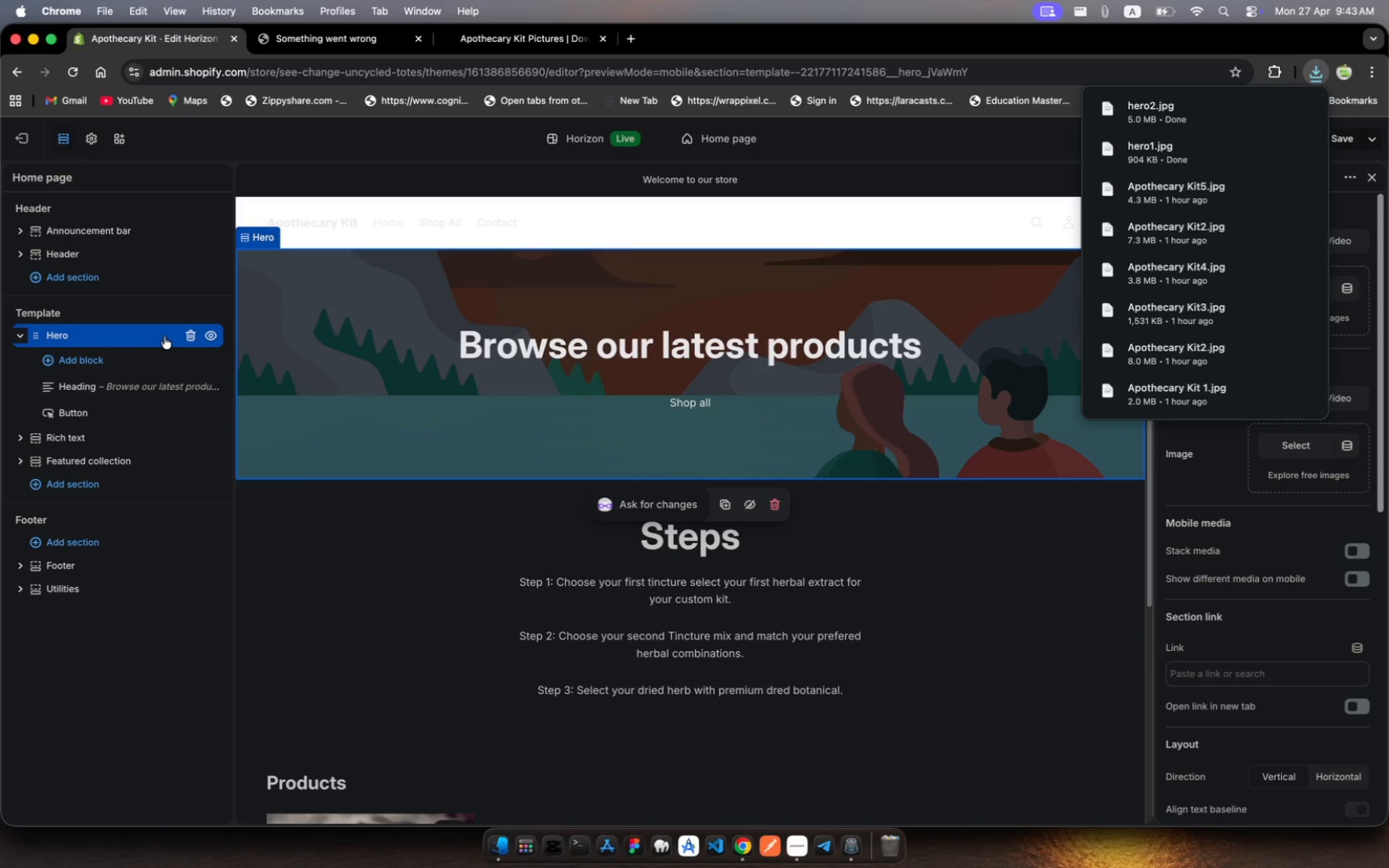 
left_click([135, 331])
 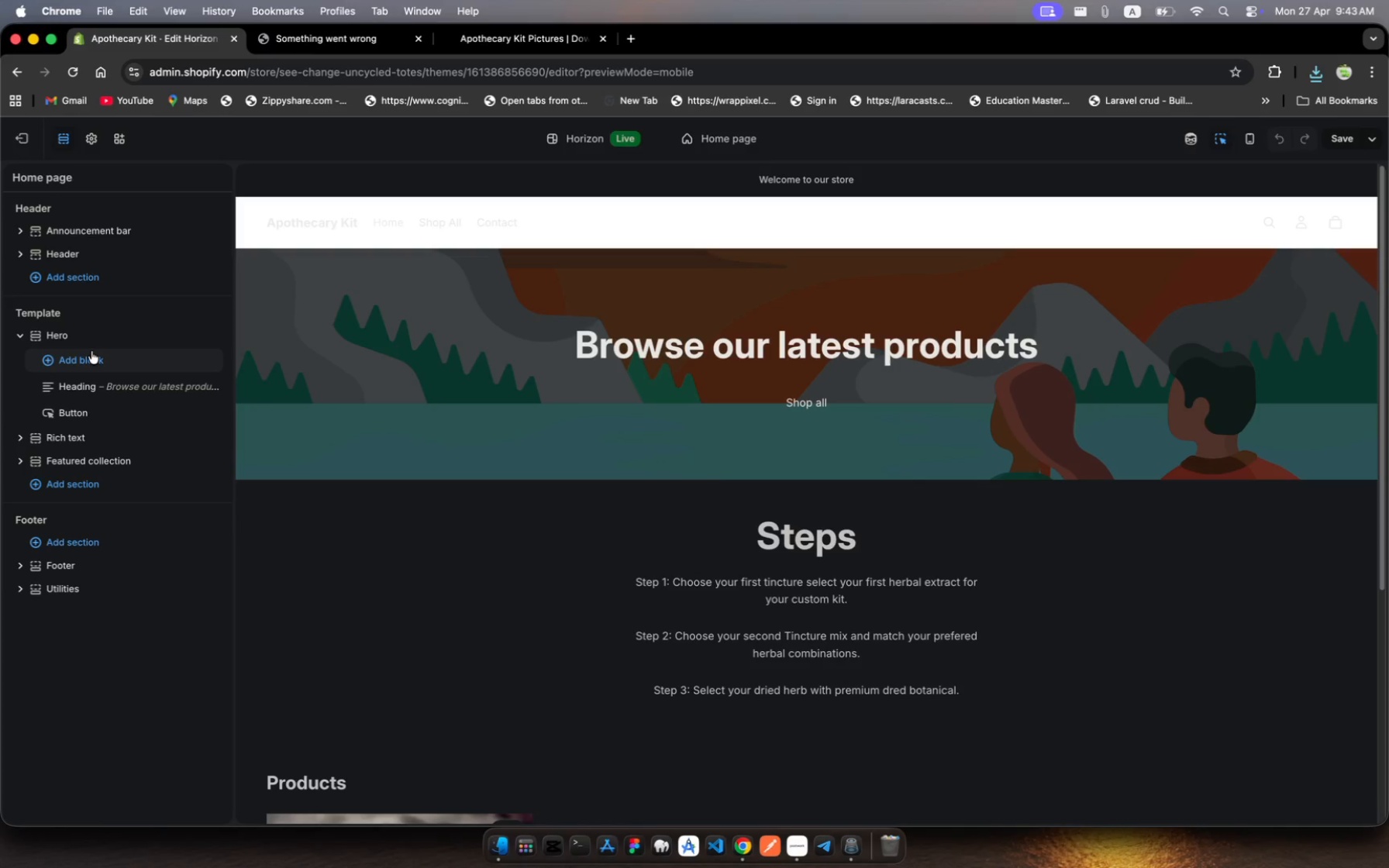 
left_click([90, 332])
 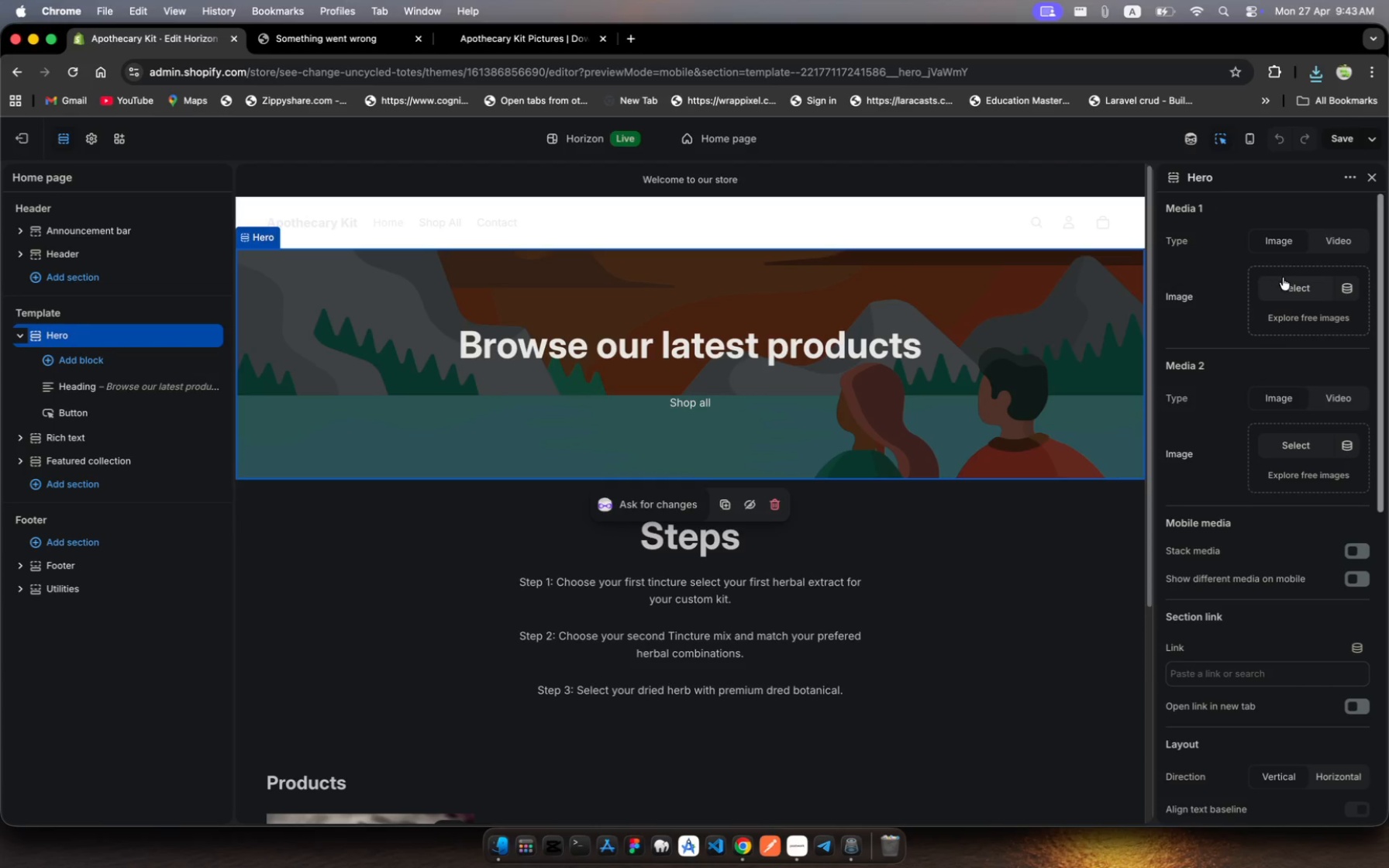 
left_click([1294, 290])
 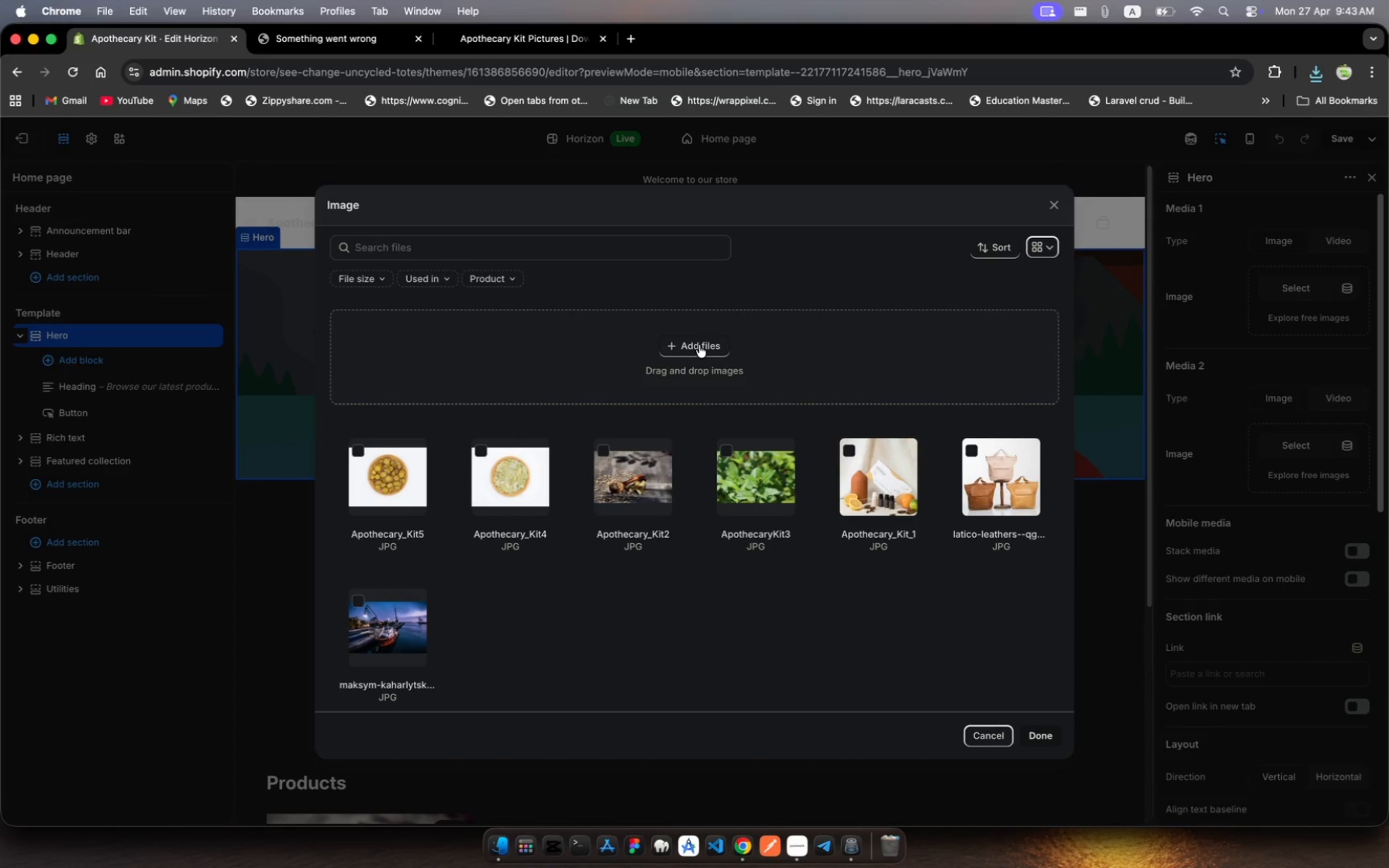 
wait(7.38)
 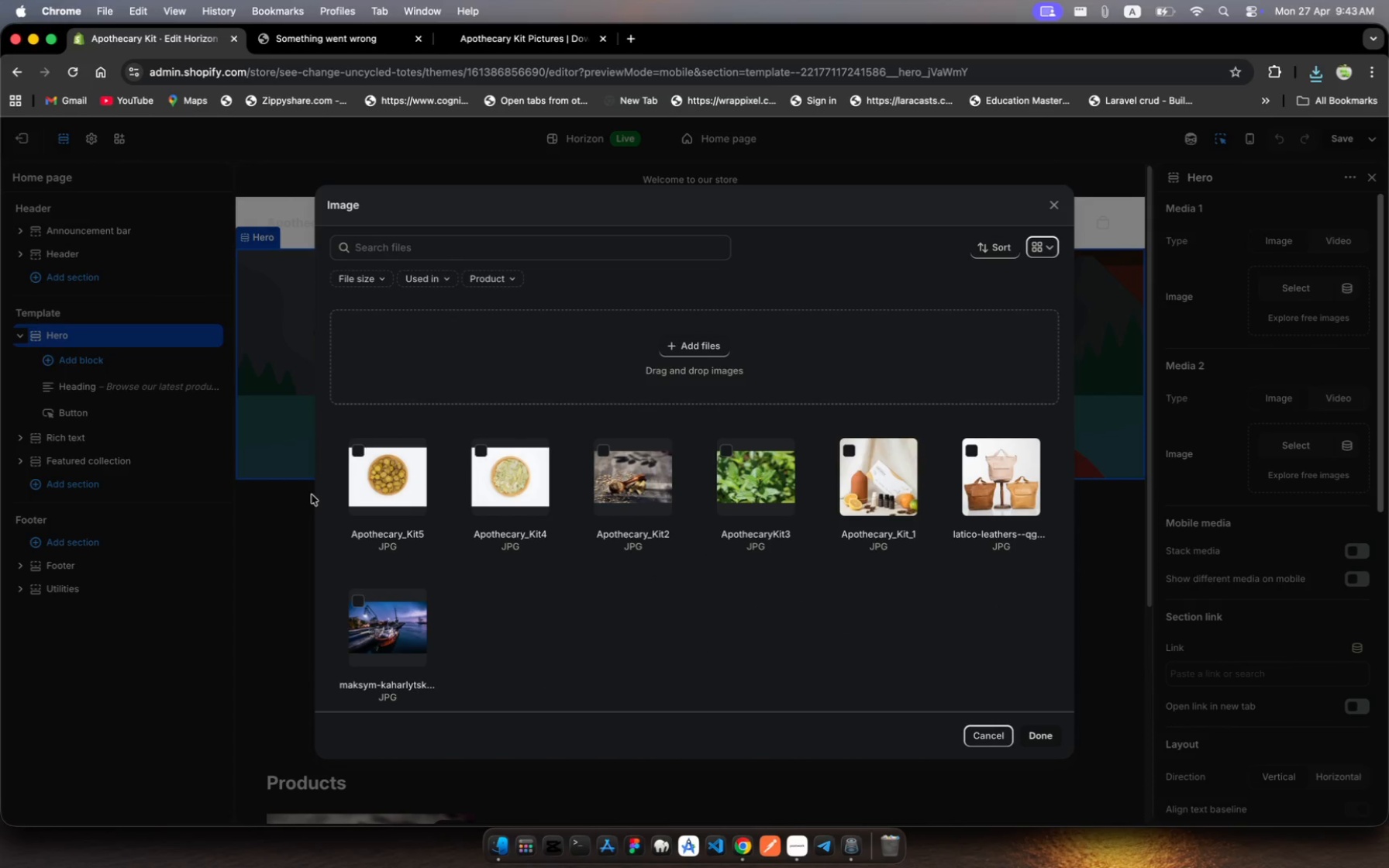 
left_click([690, 350])
 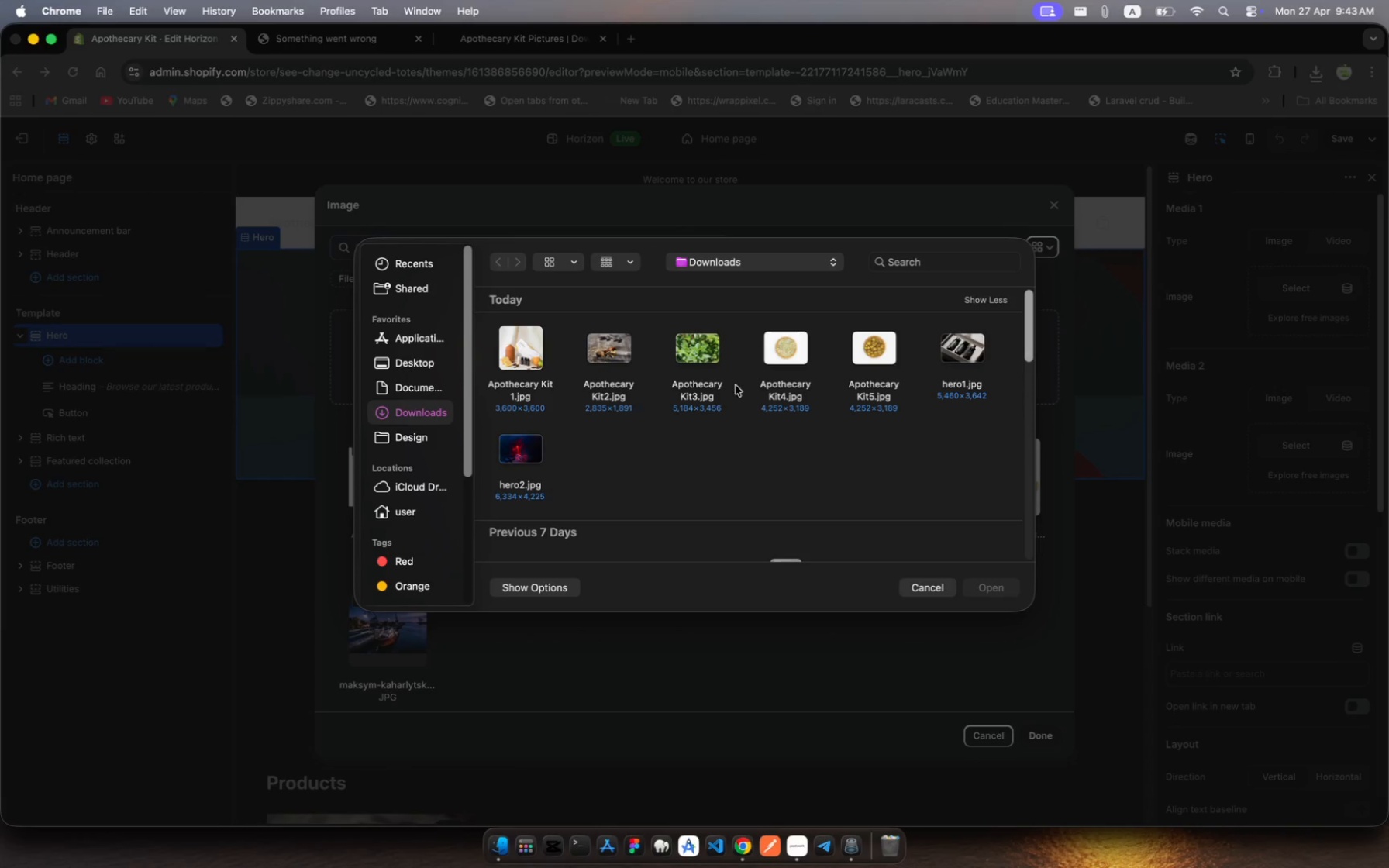 
left_click([955, 365])
 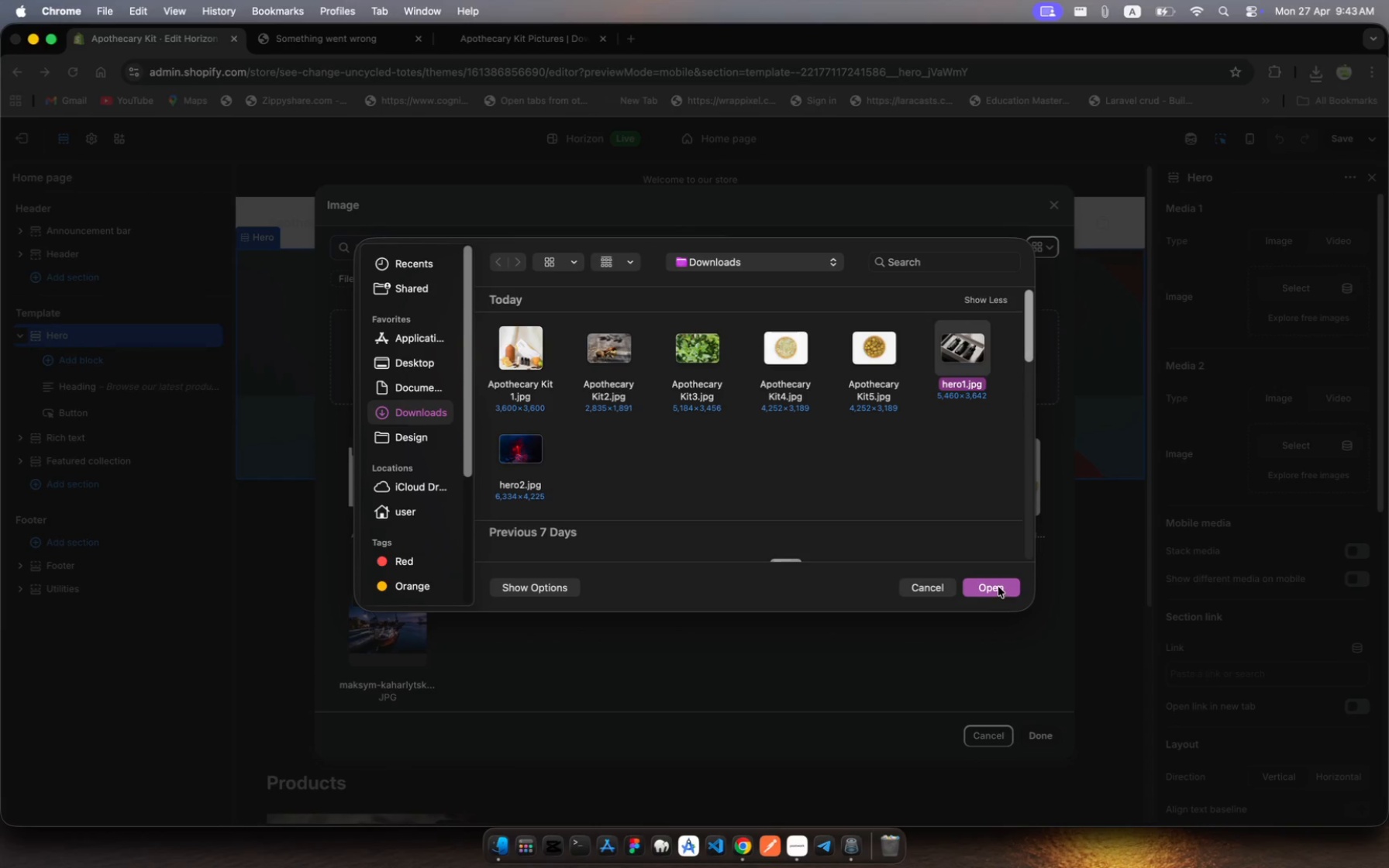 
left_click([998, 585])
 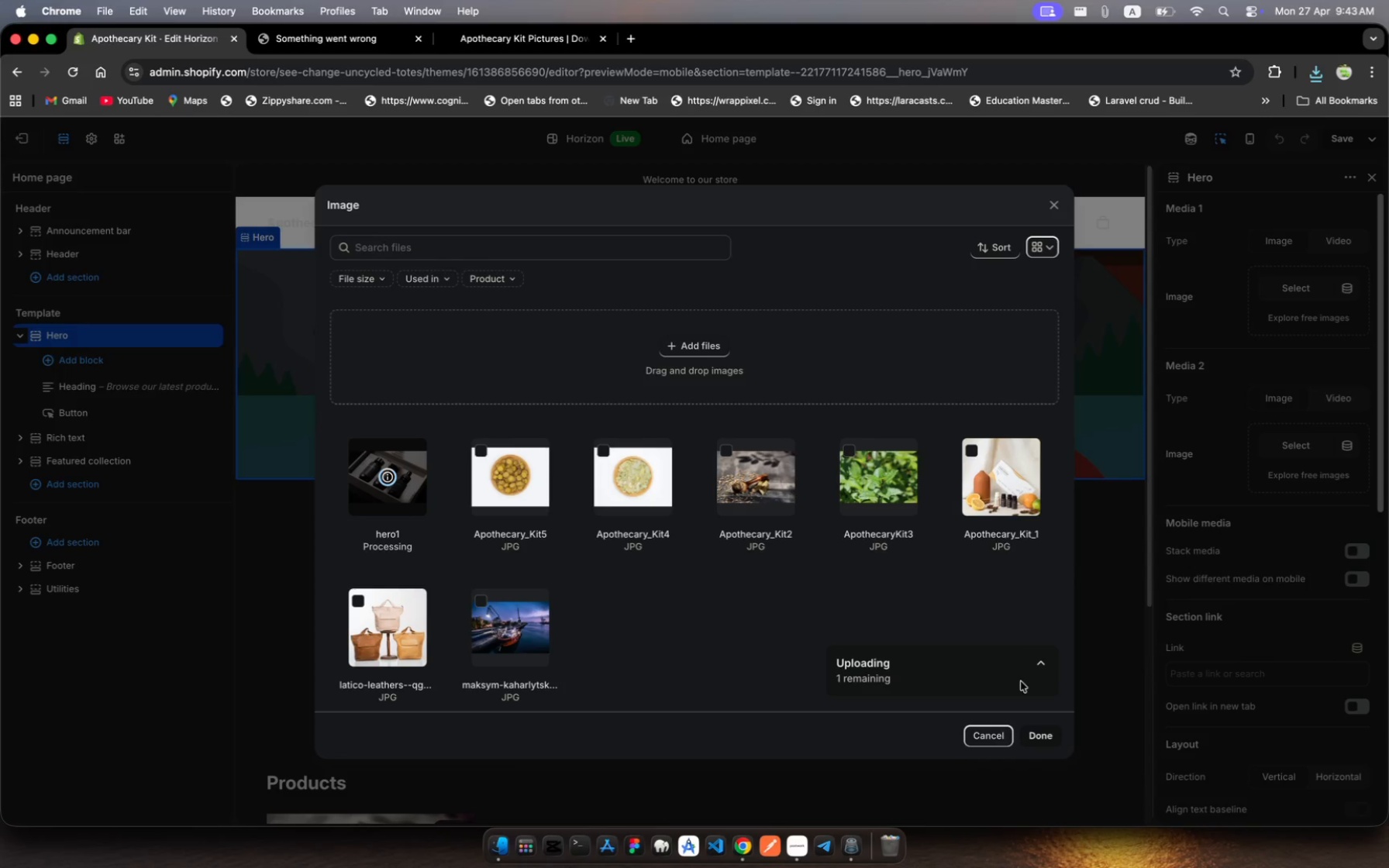 
wait(7.98)
 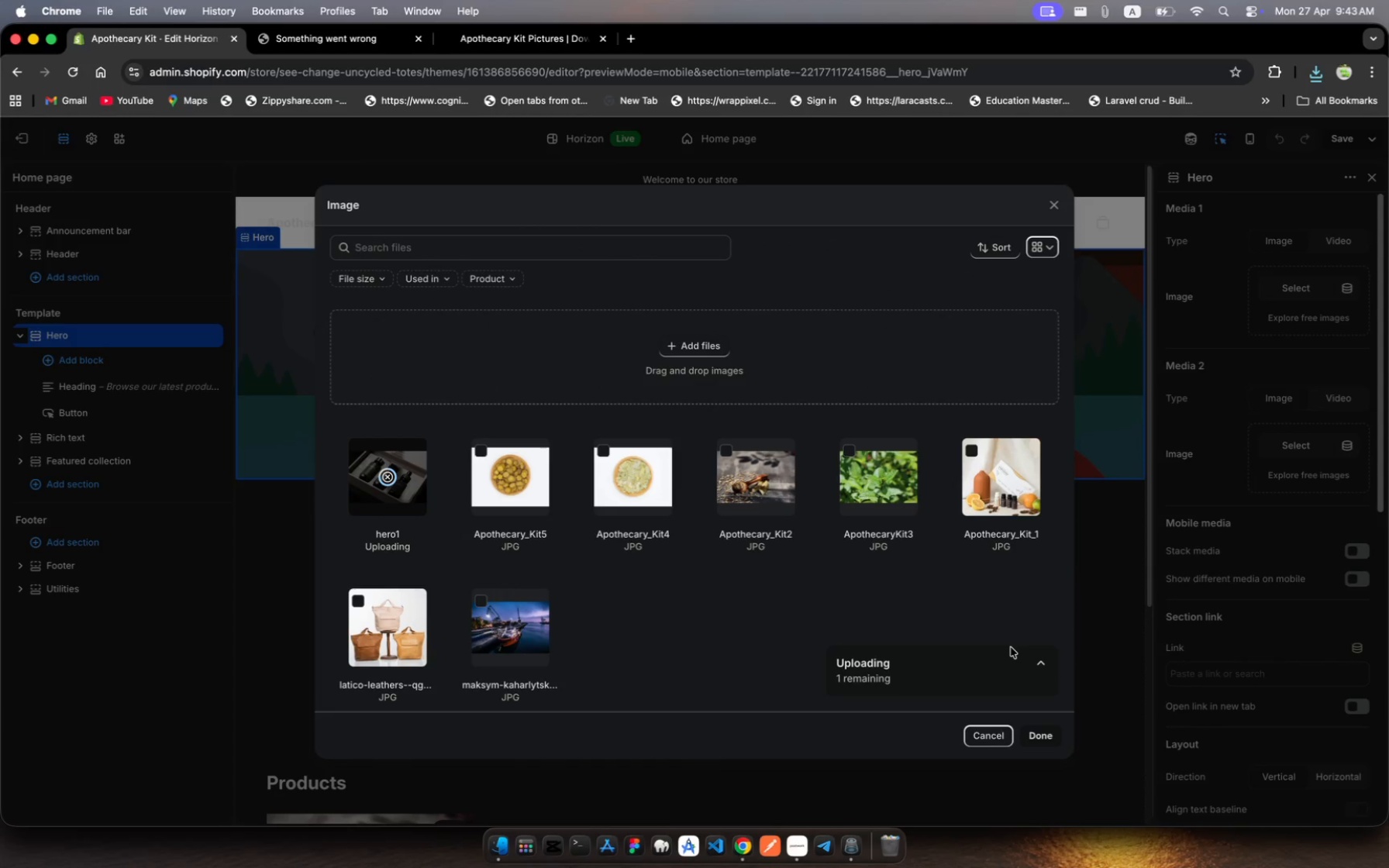 
left_click([694, 372])
 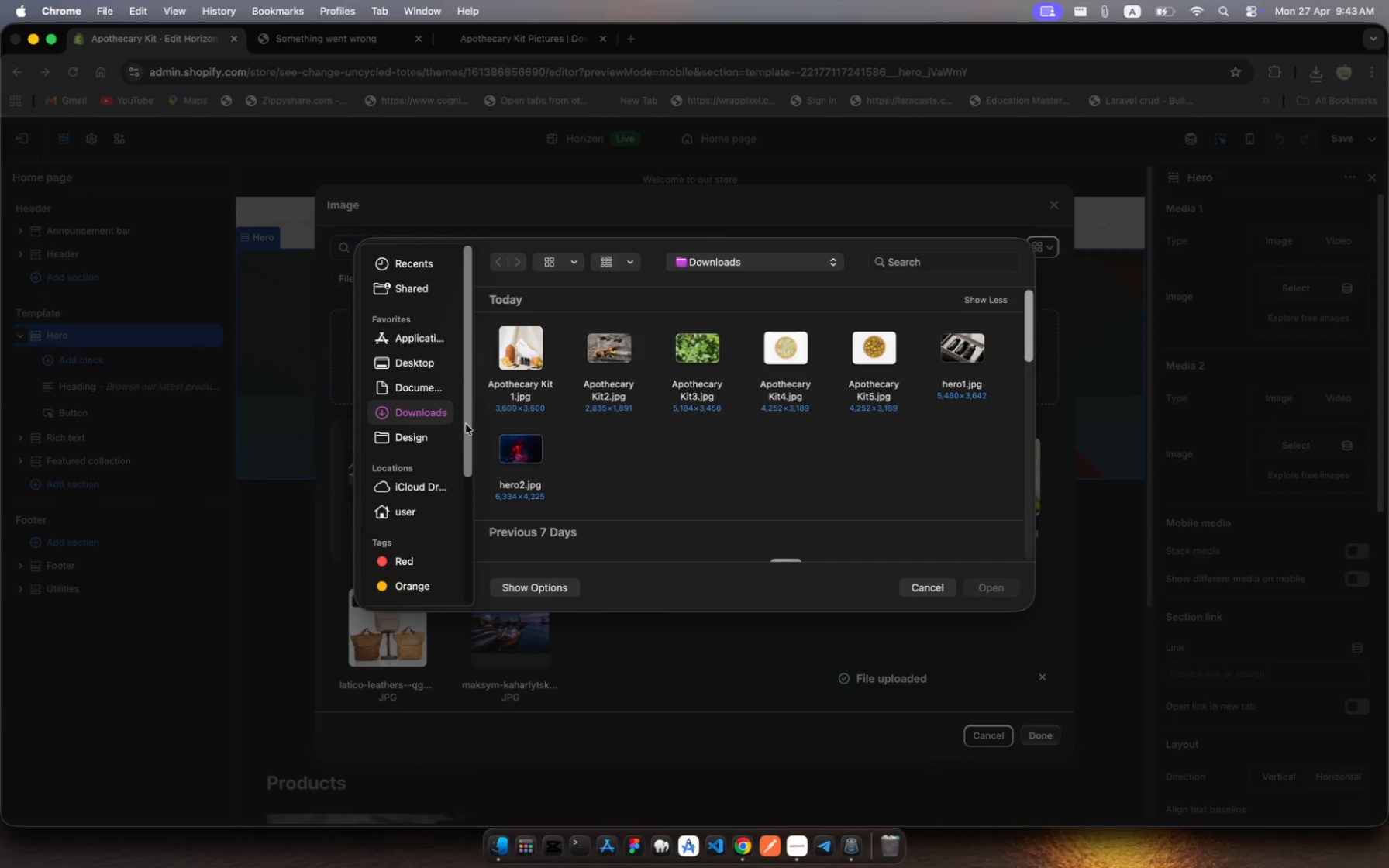 
left_click([498, 456])
 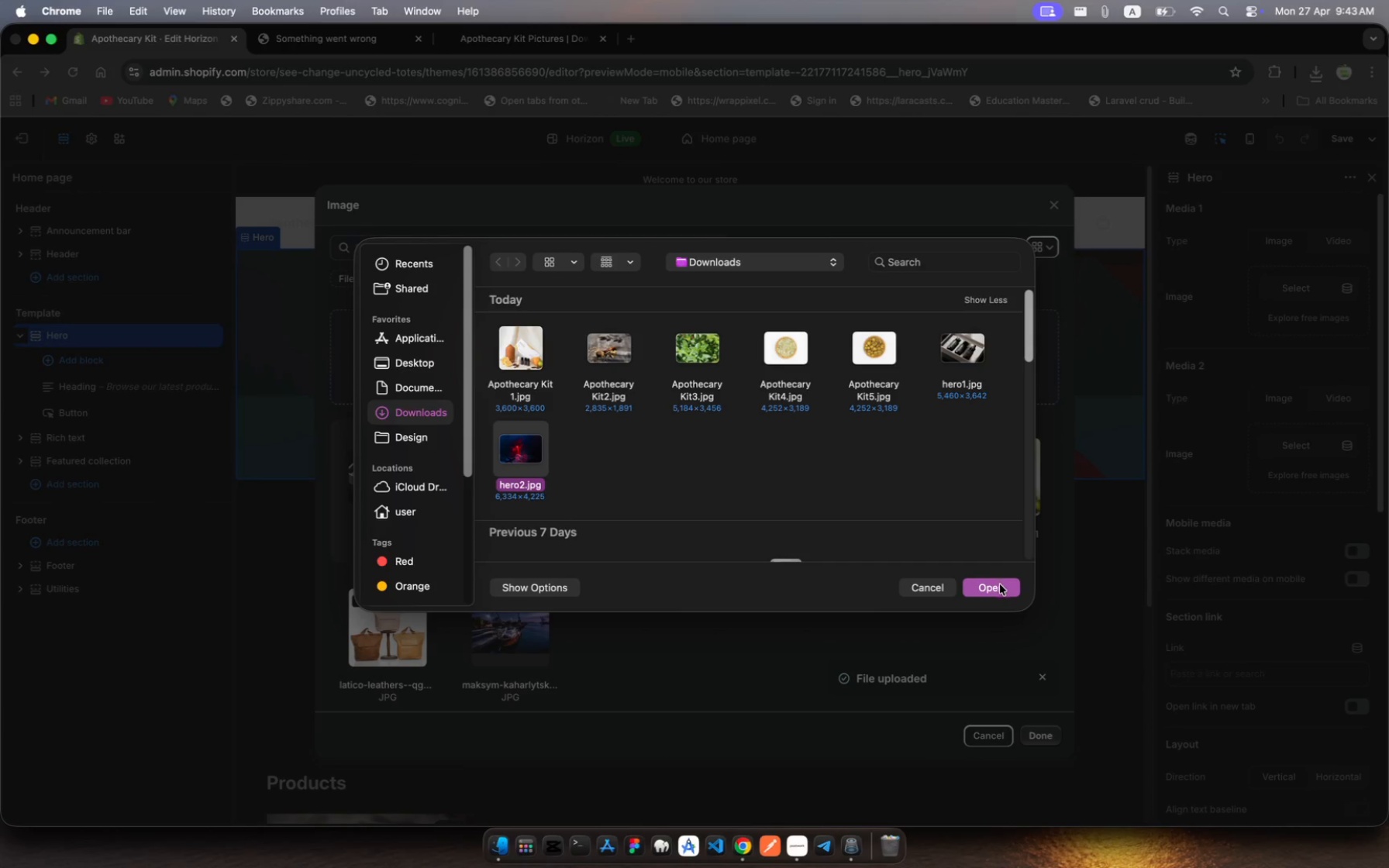 
left_click([1000, 587])
 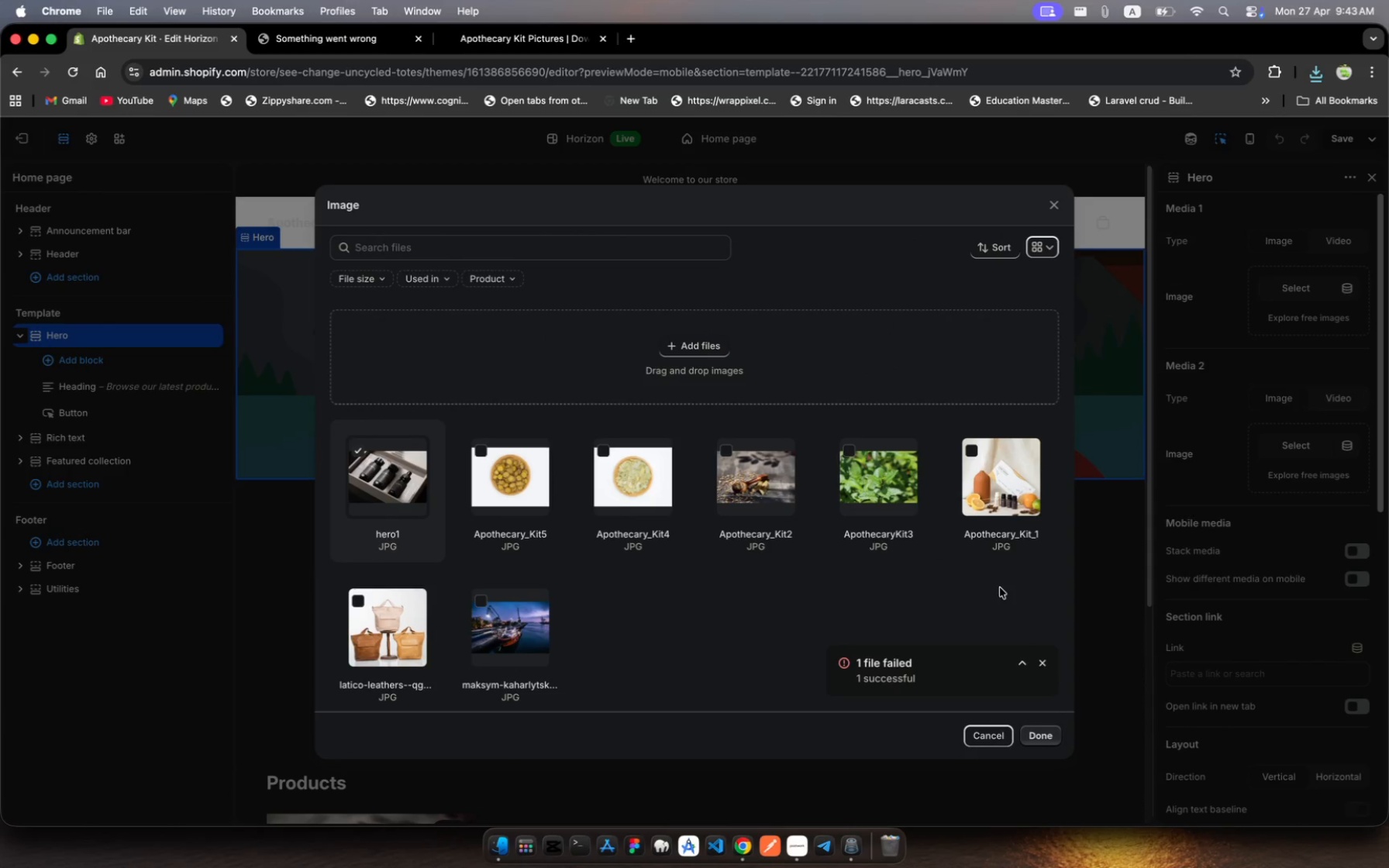 
scroll: coordinate [1000, 587], scroll_direction: down, amount: 12.0
 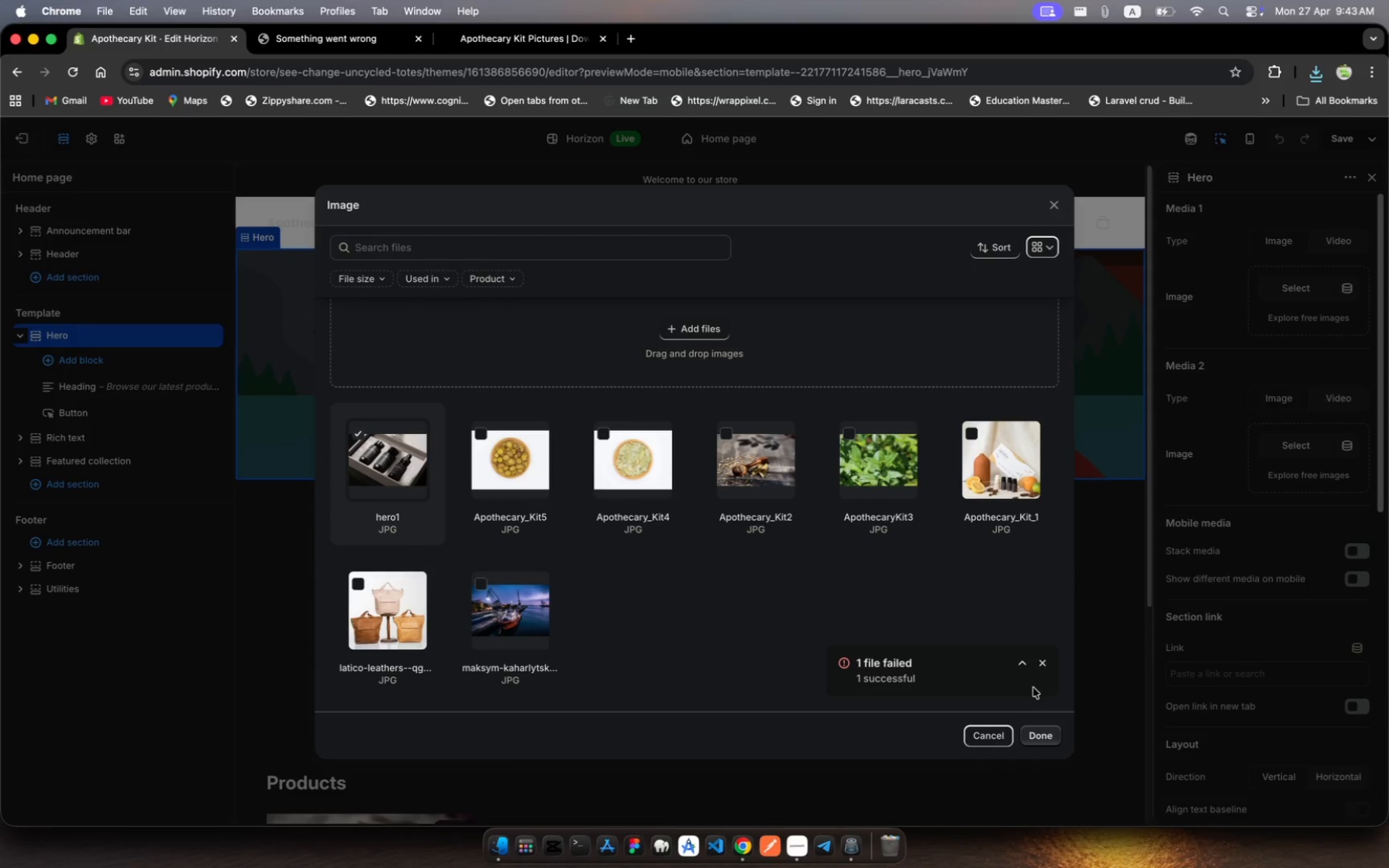 
left_click([1022, 663])
 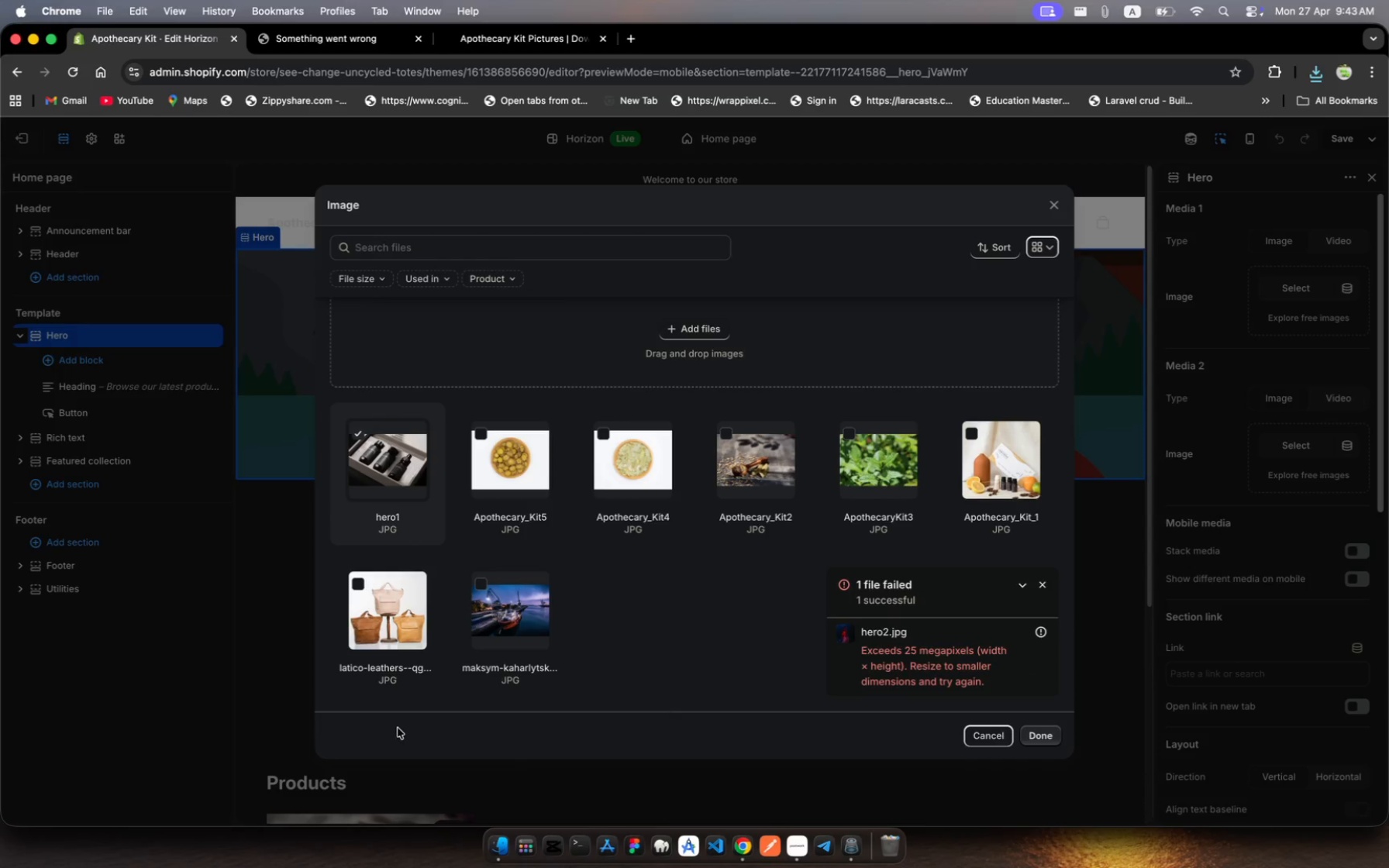 
wait(5.64)
 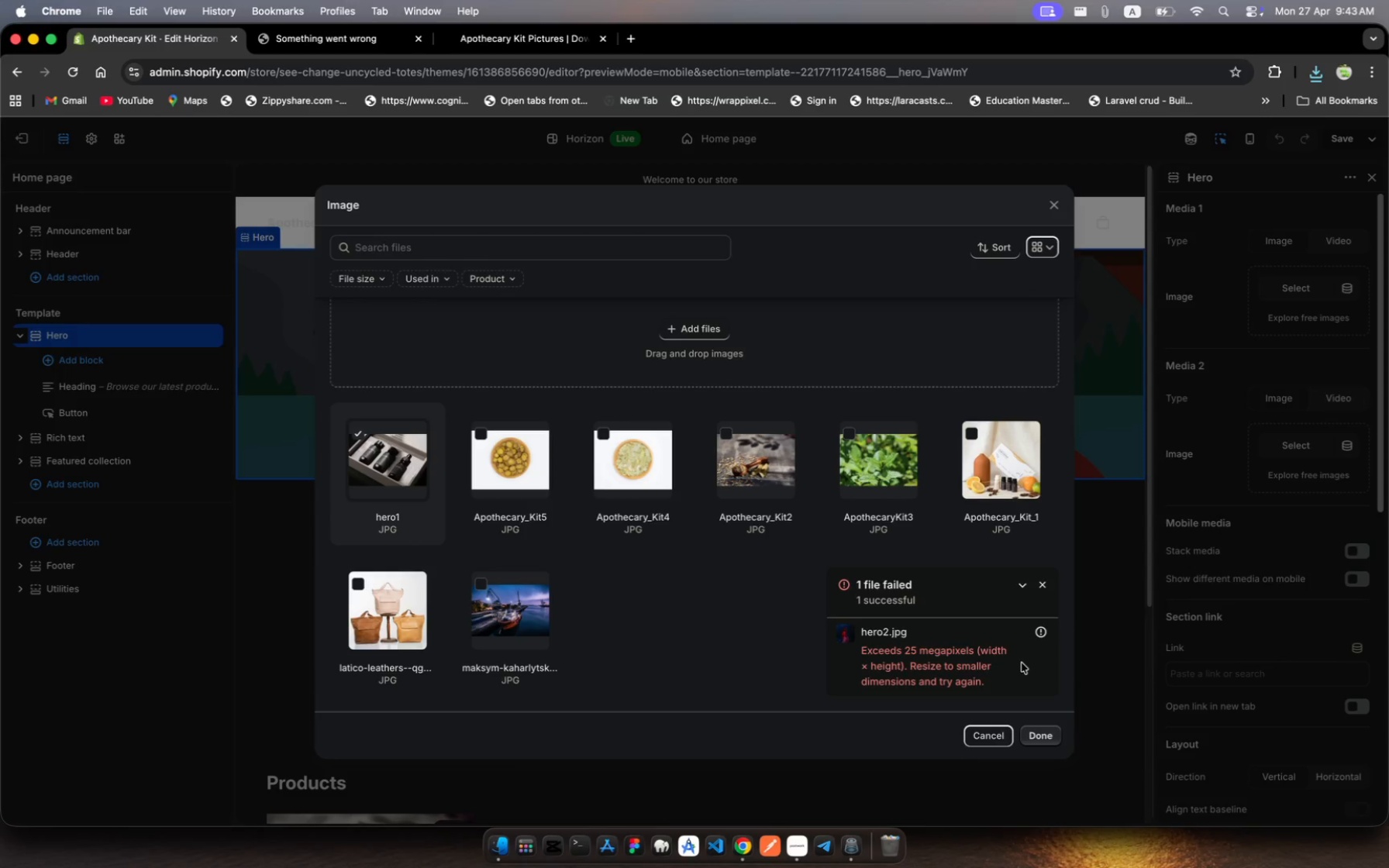 
left_click([501, 845])
 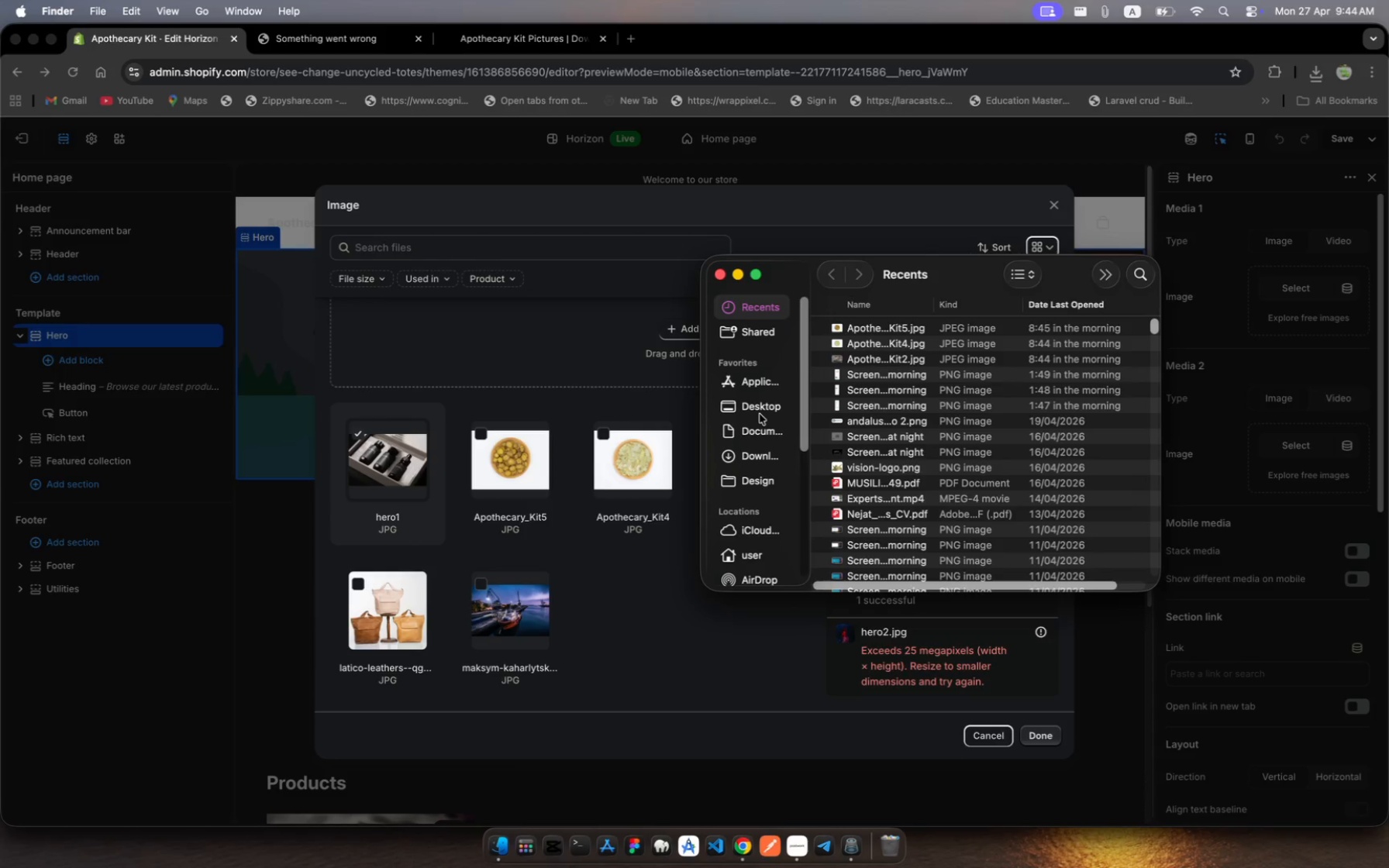 
left_click([762, 456])
 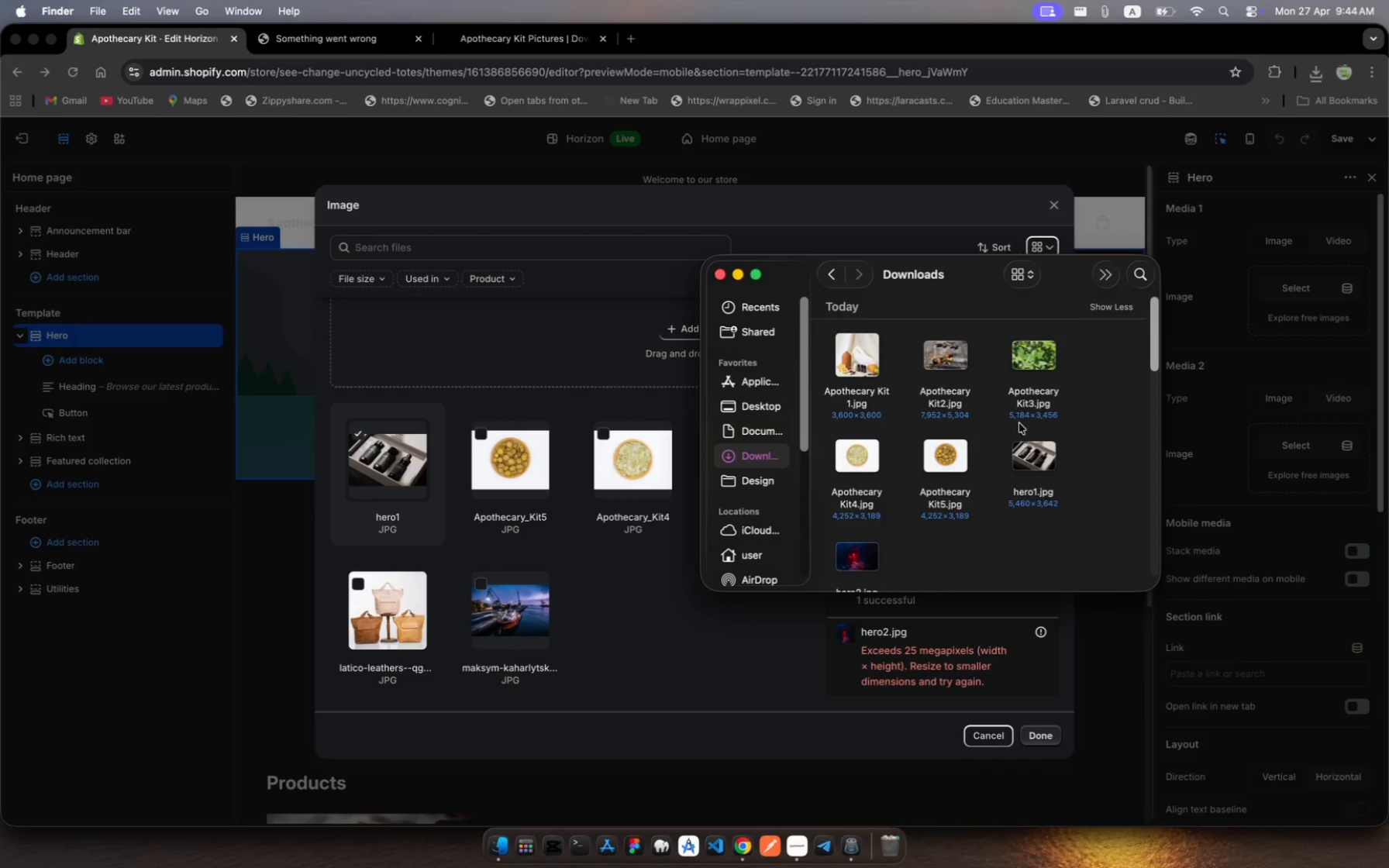 
scroll: coordinate [911, 486], scroll_direction: down, amount: 14.0
 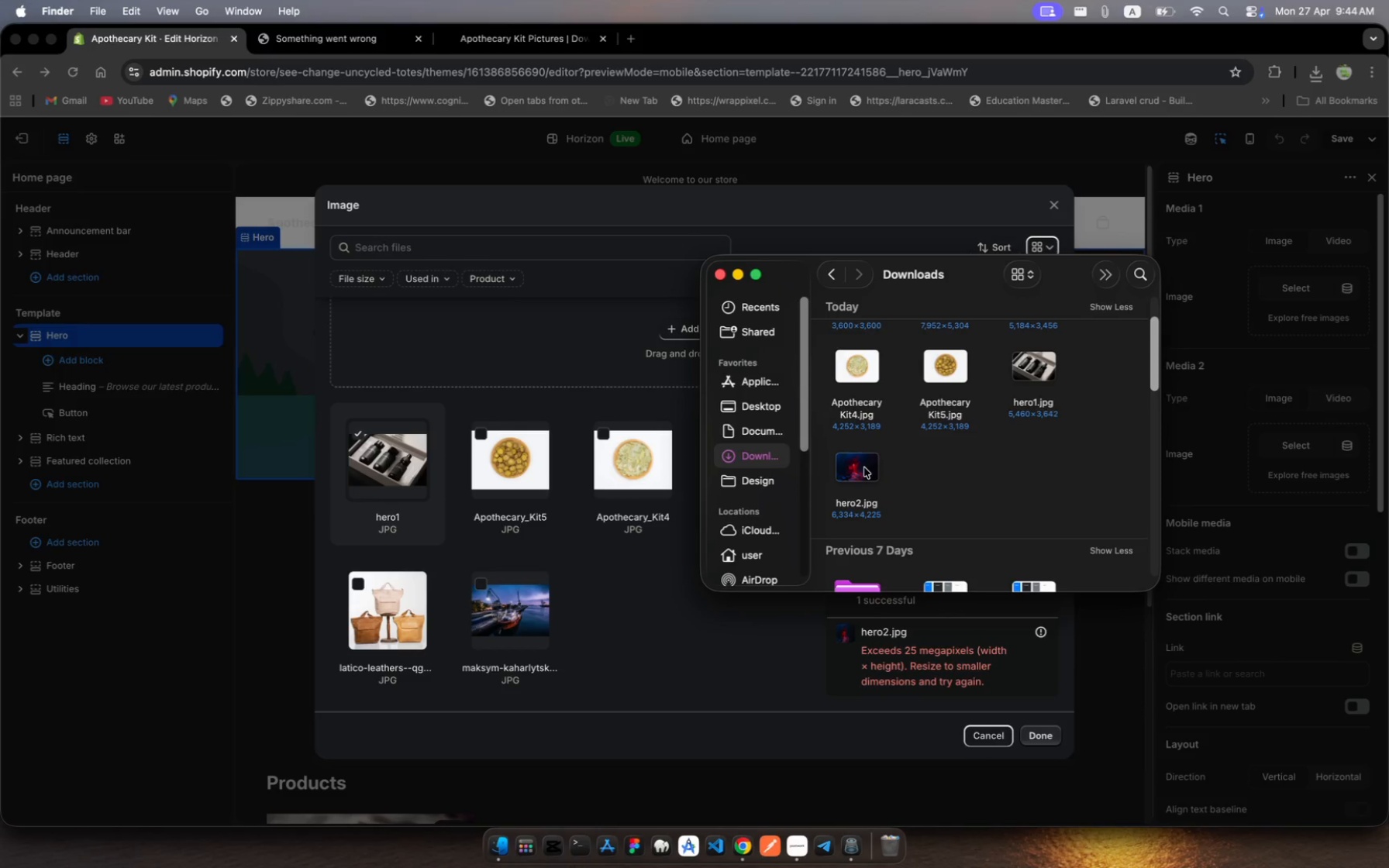 
left_click([864, 467])
 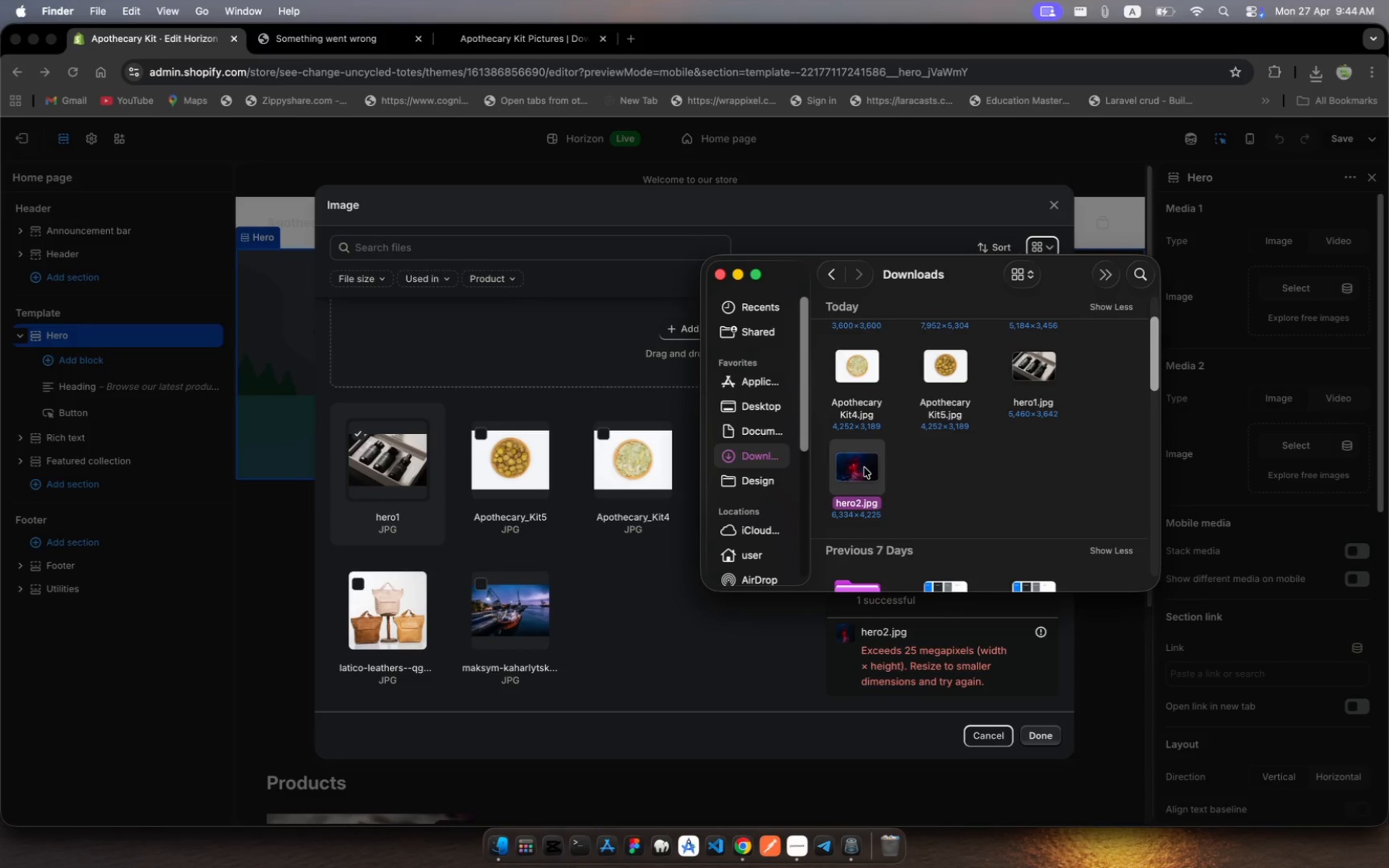 
left_click([864, 467])
 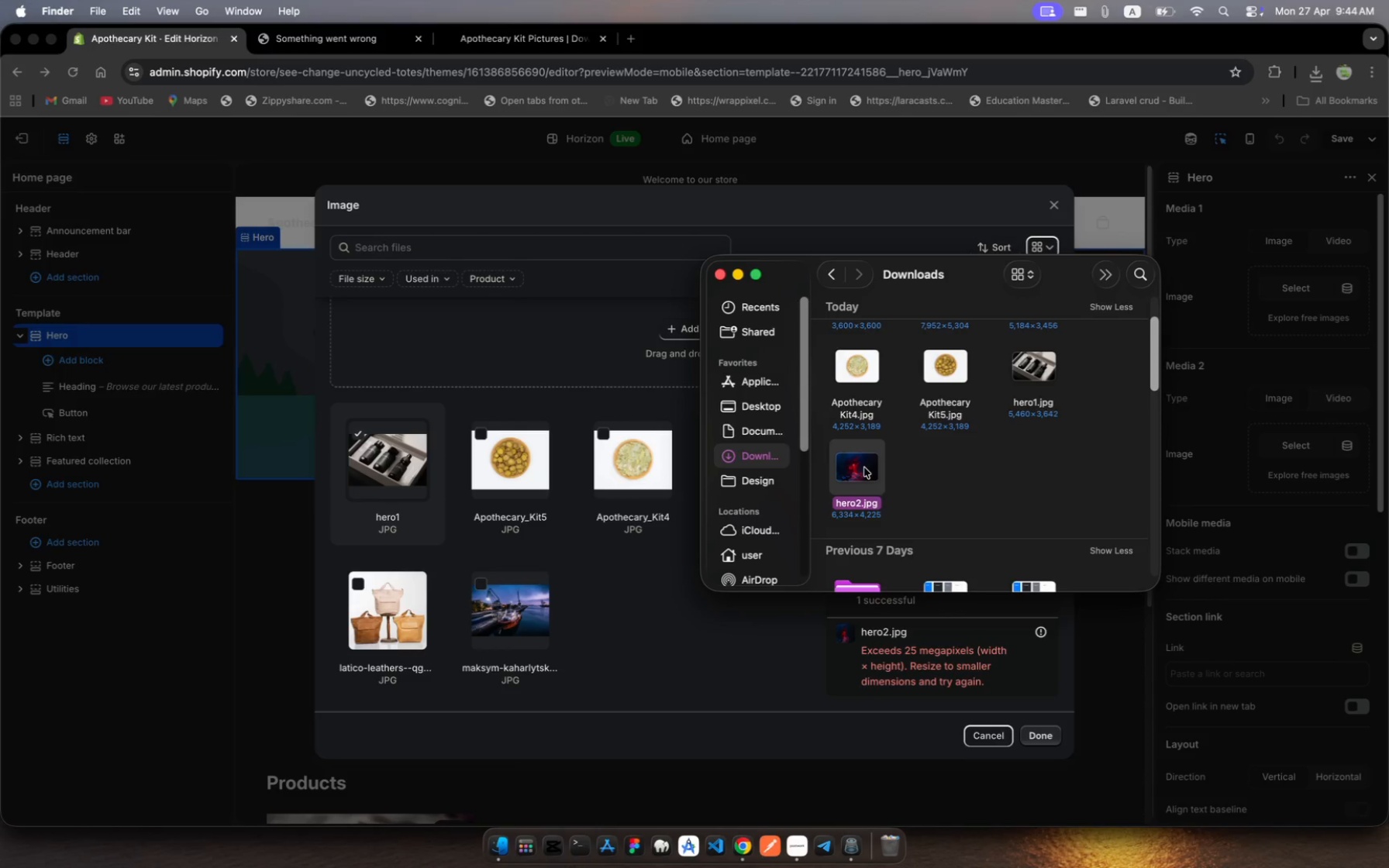 
double_click([863, 467])
 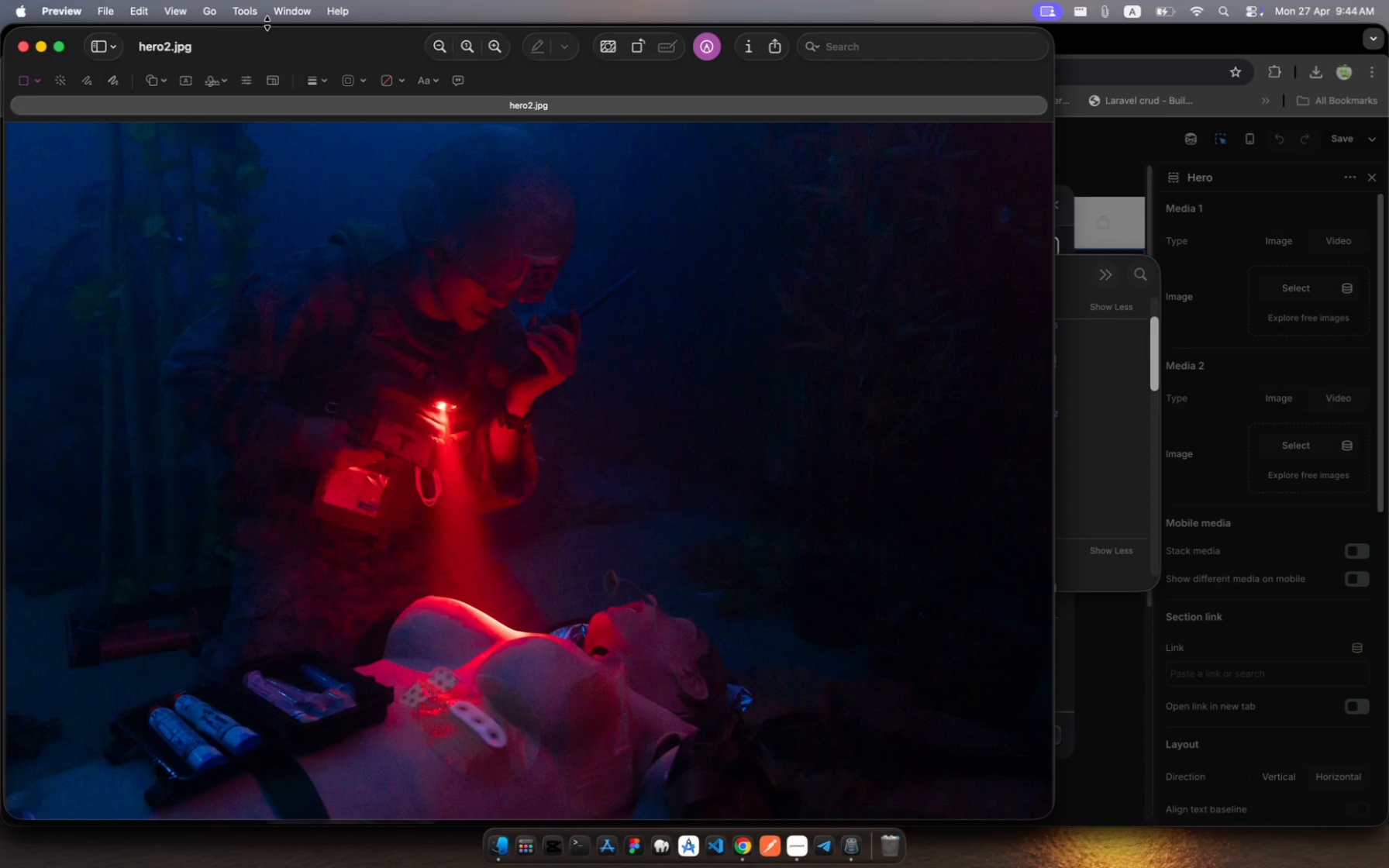 
wait(15.55)
 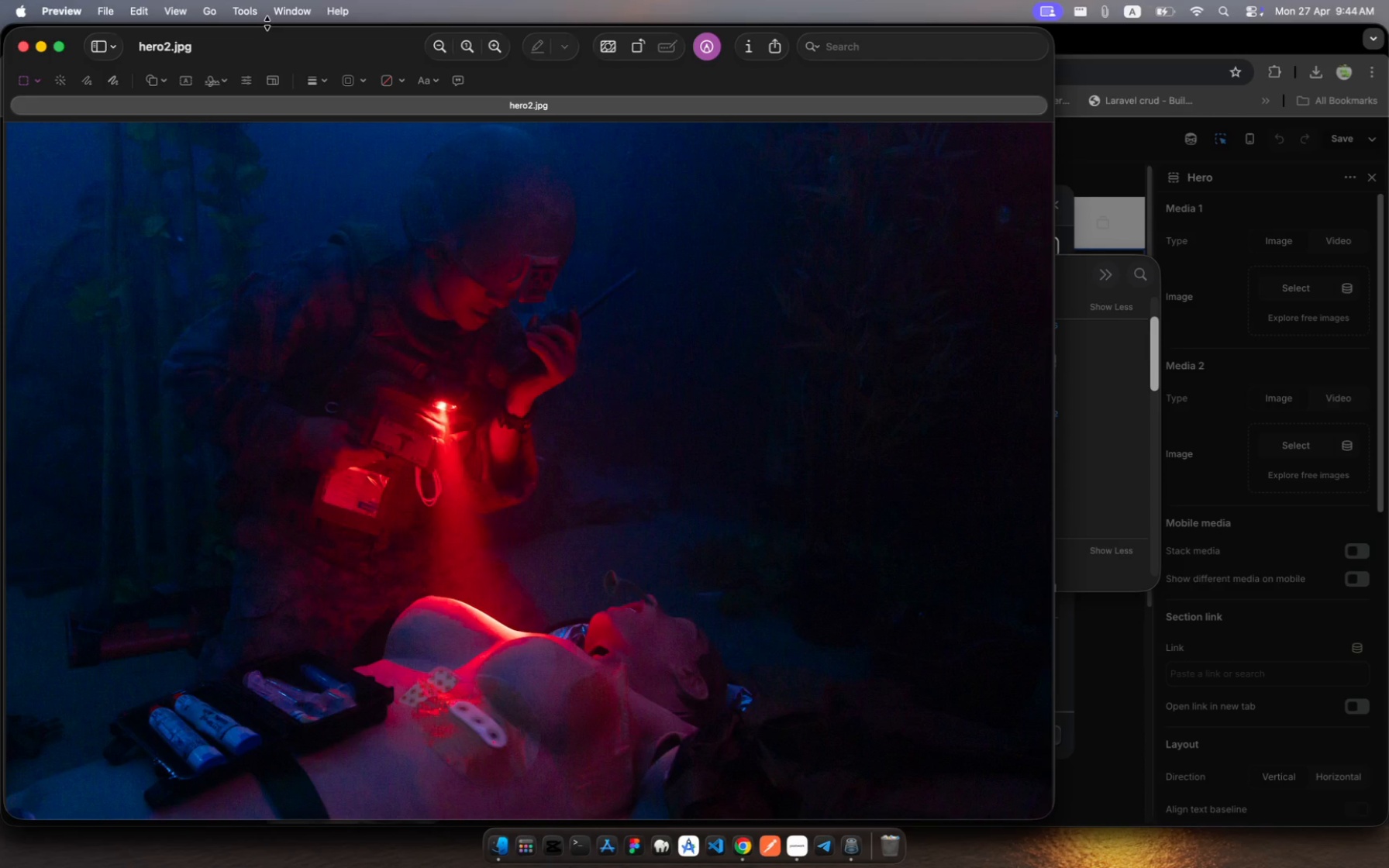 
left_click([248, 9])
 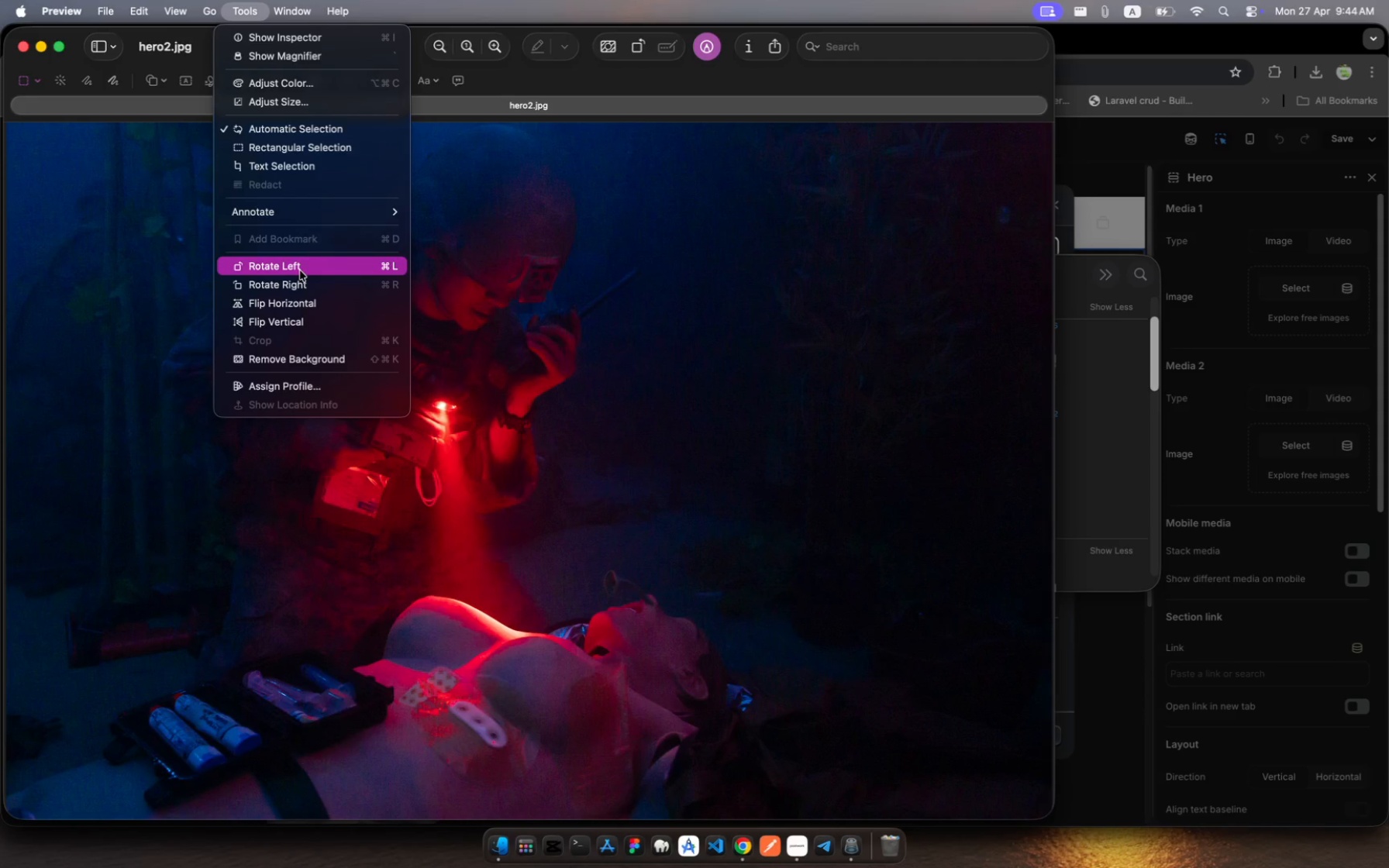 
wait(7.16)
 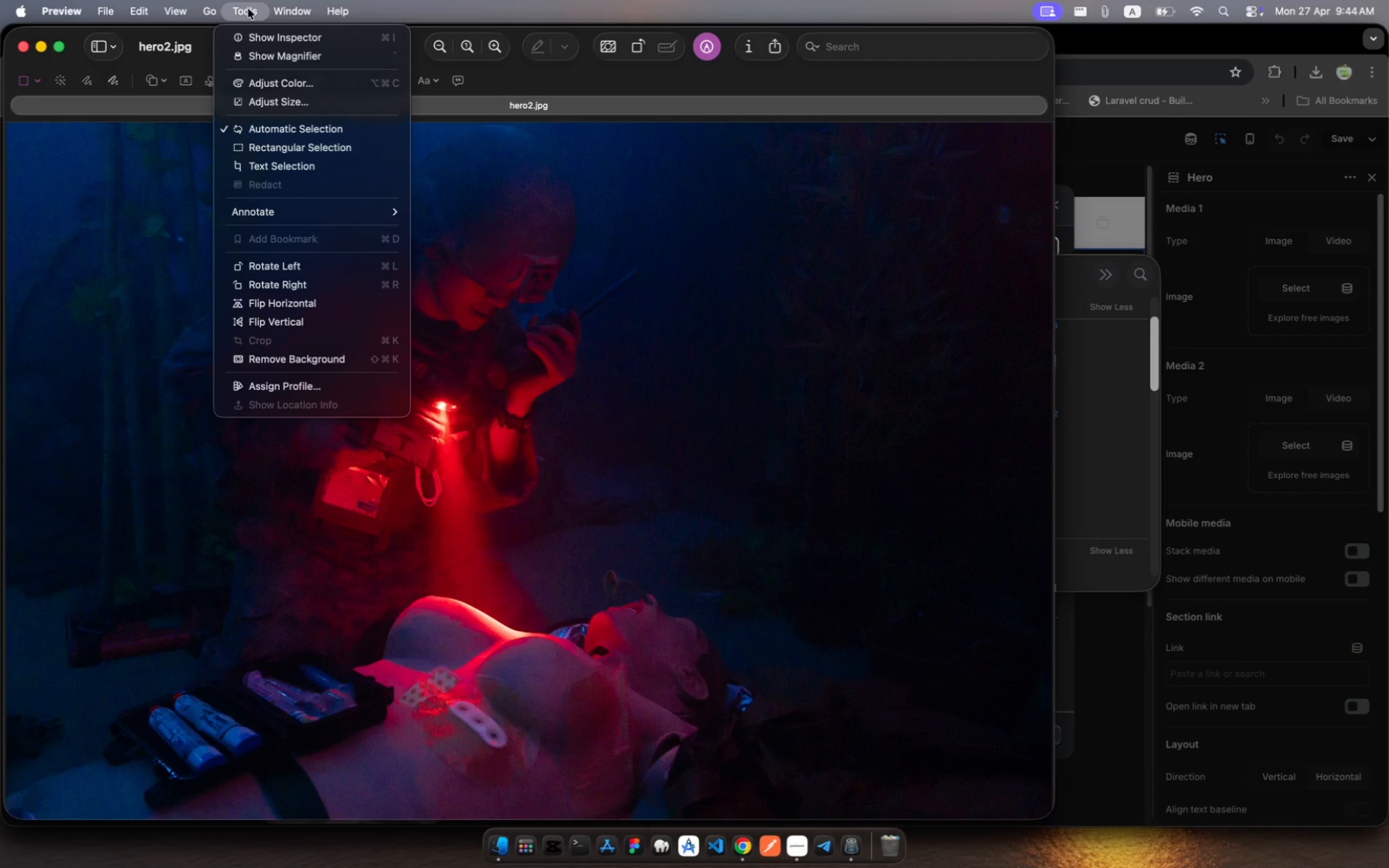 
left_click([295, 96])
 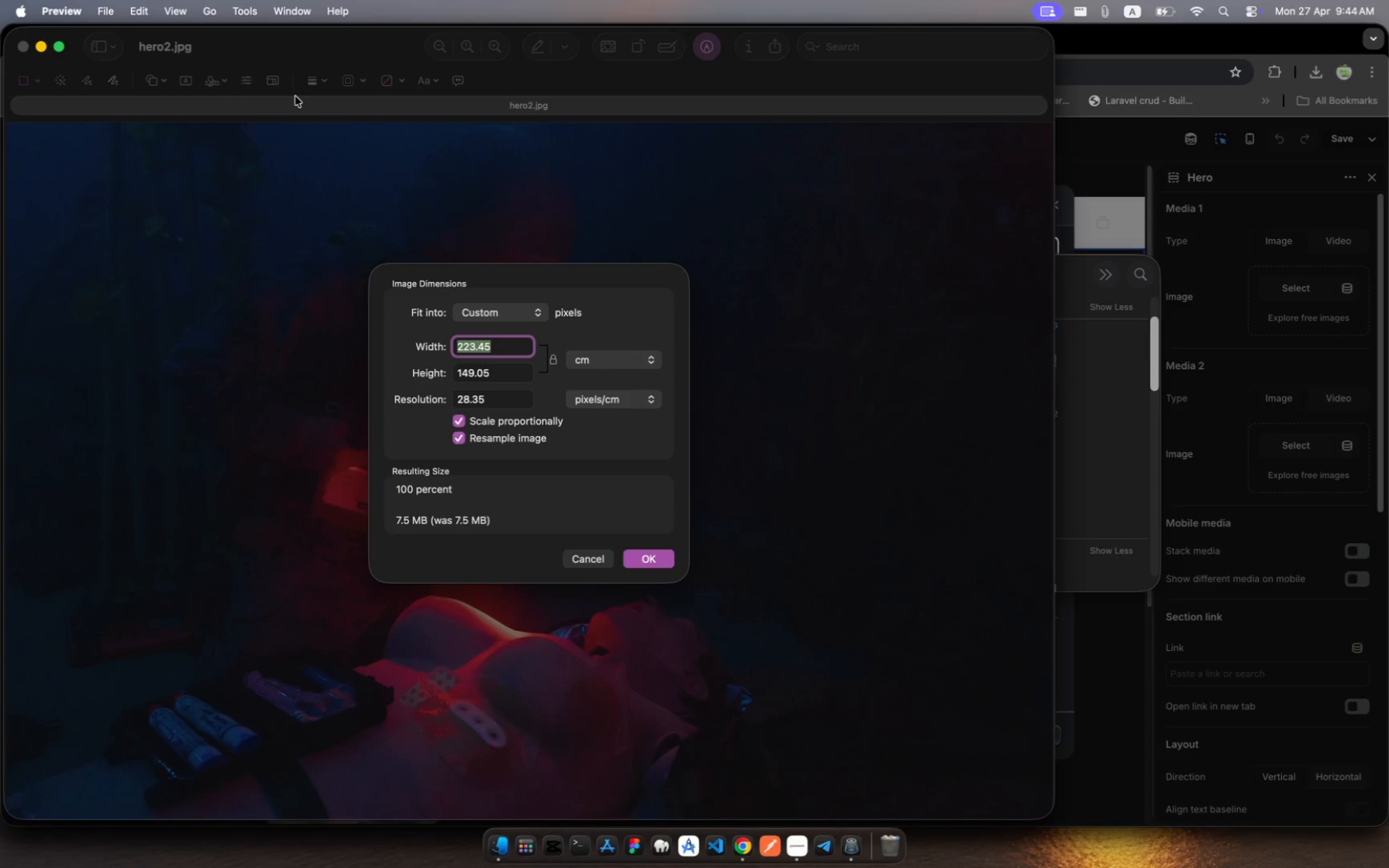 
type(150)
 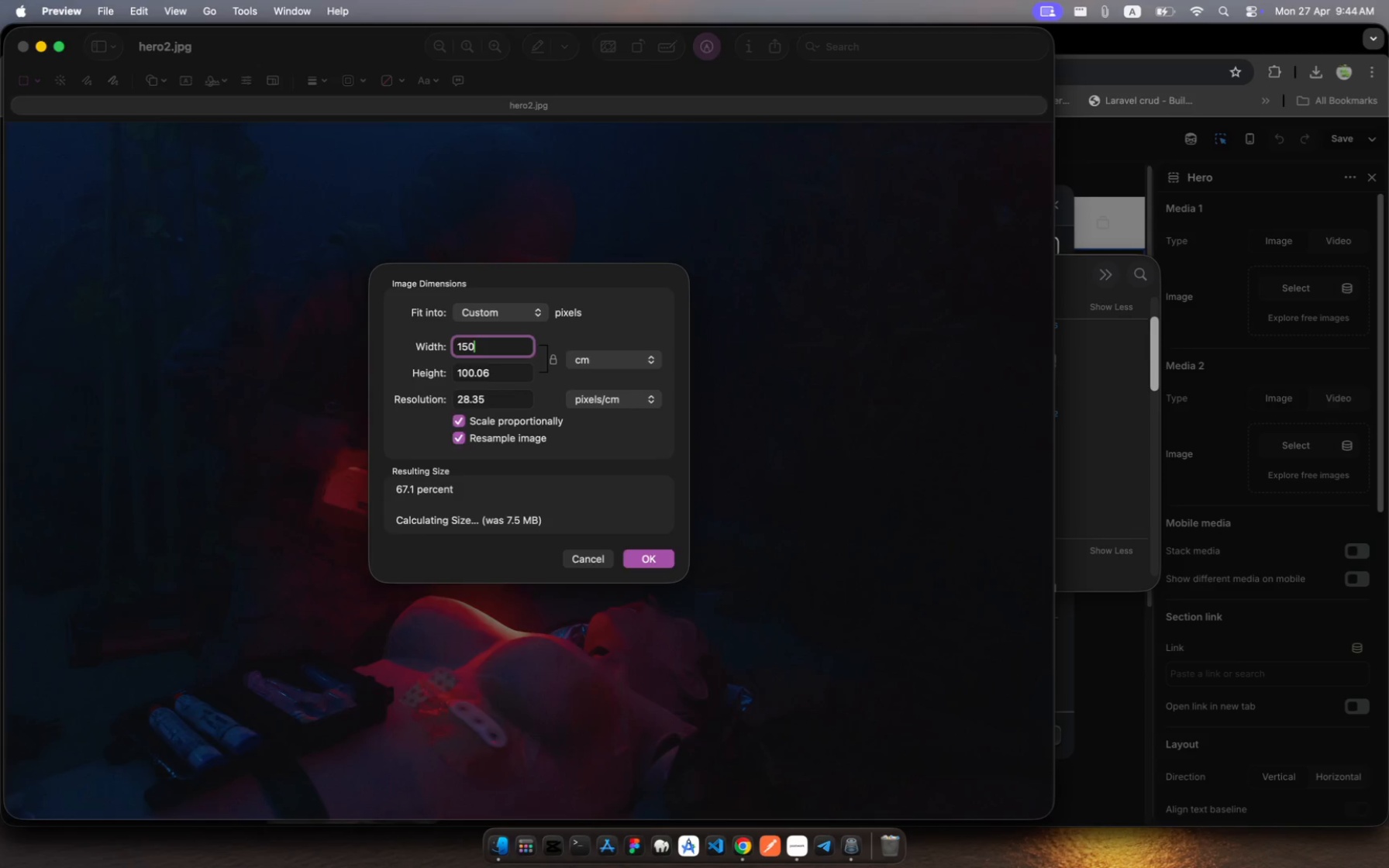 
key(Enter)
 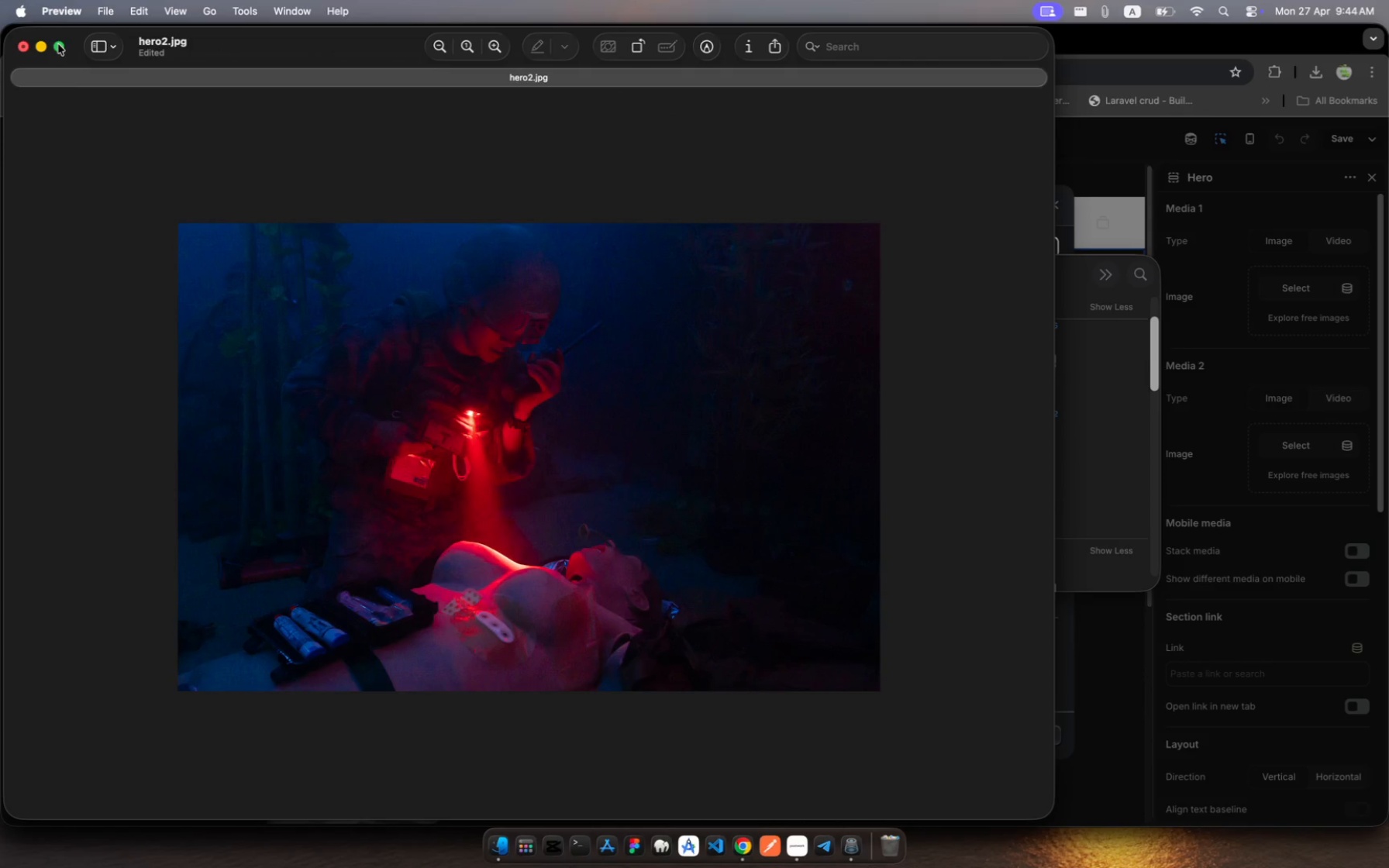 
key(Meta+S)
 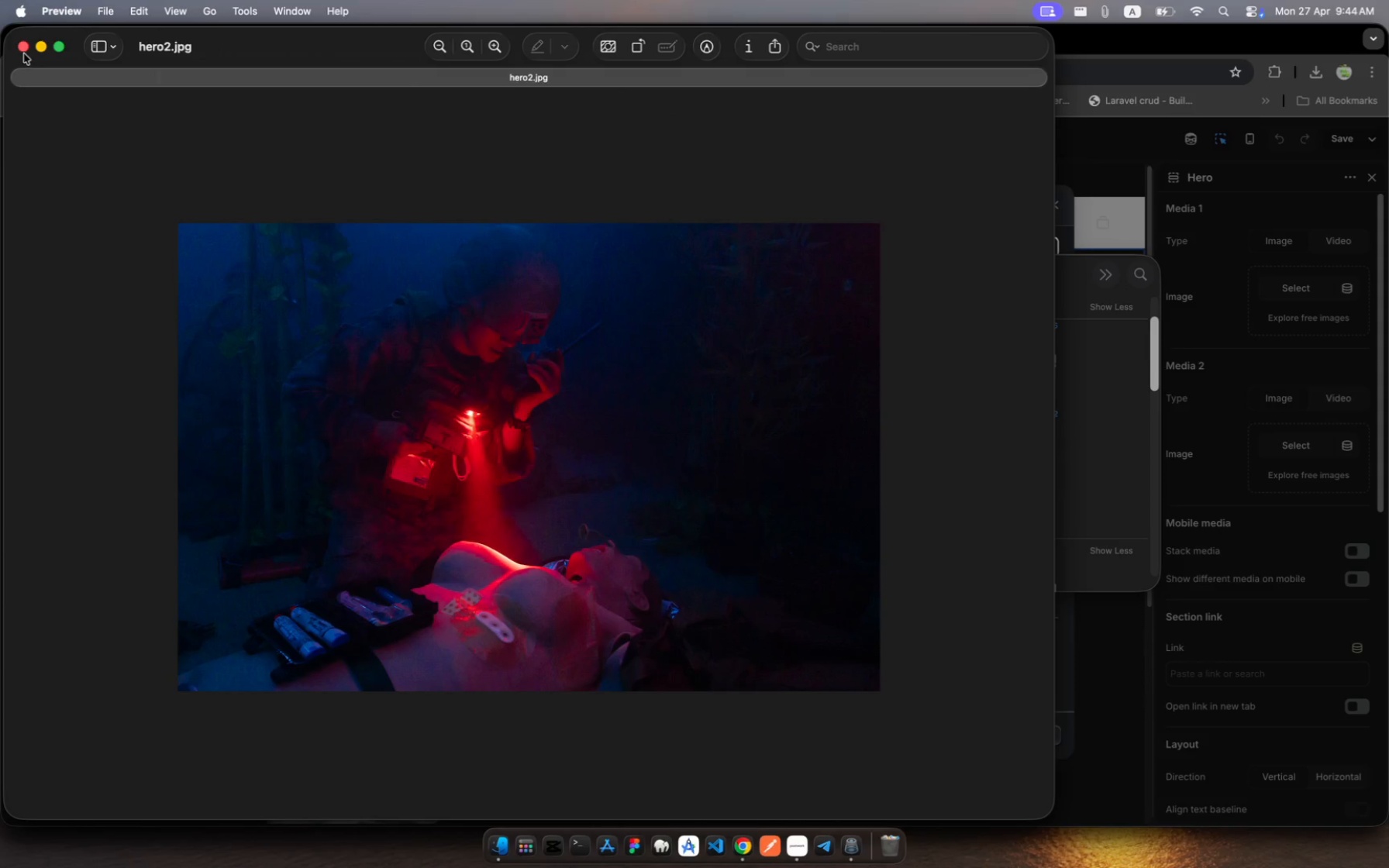 
left_click([18, 50])
 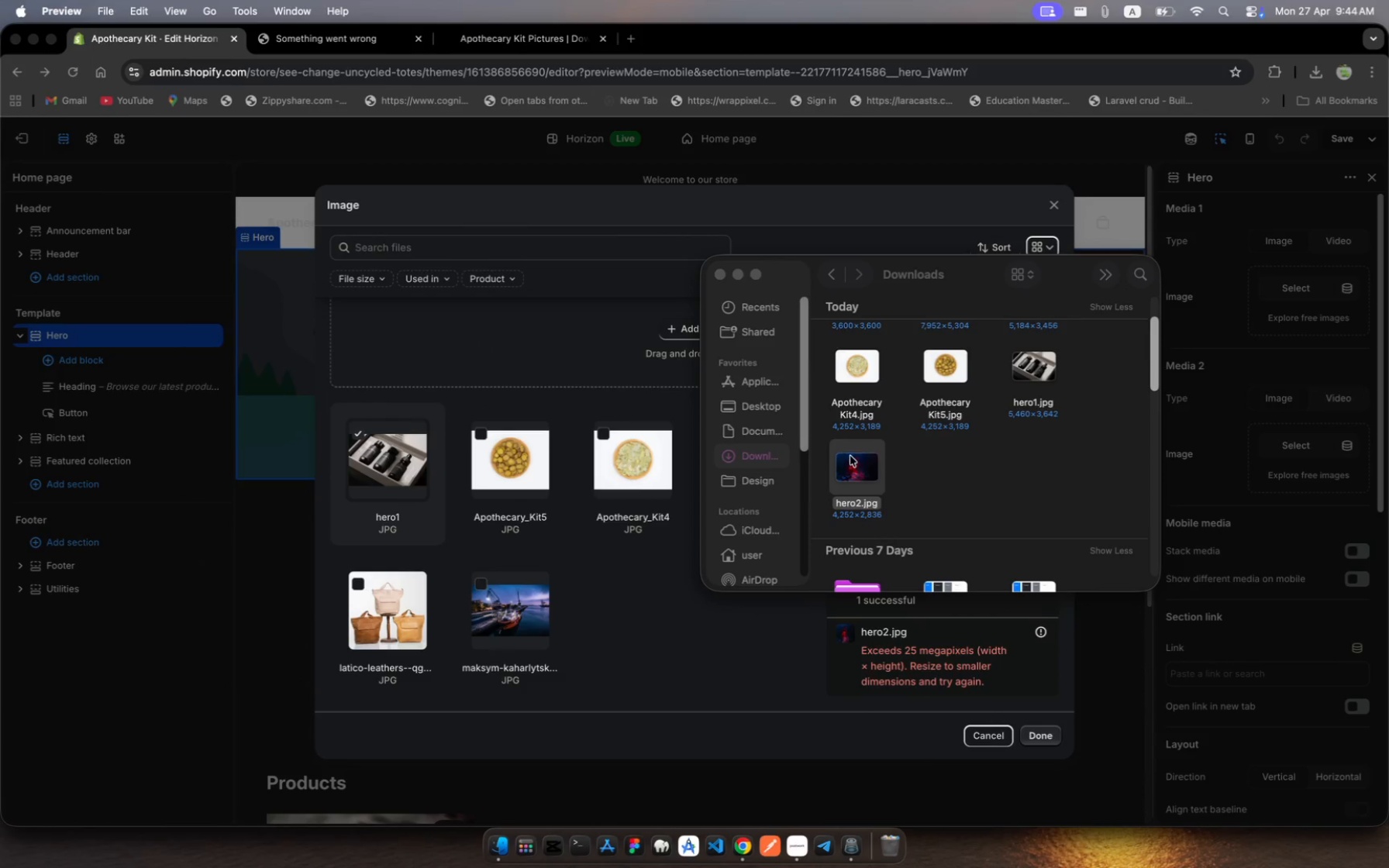 
left_click([859, 472])
 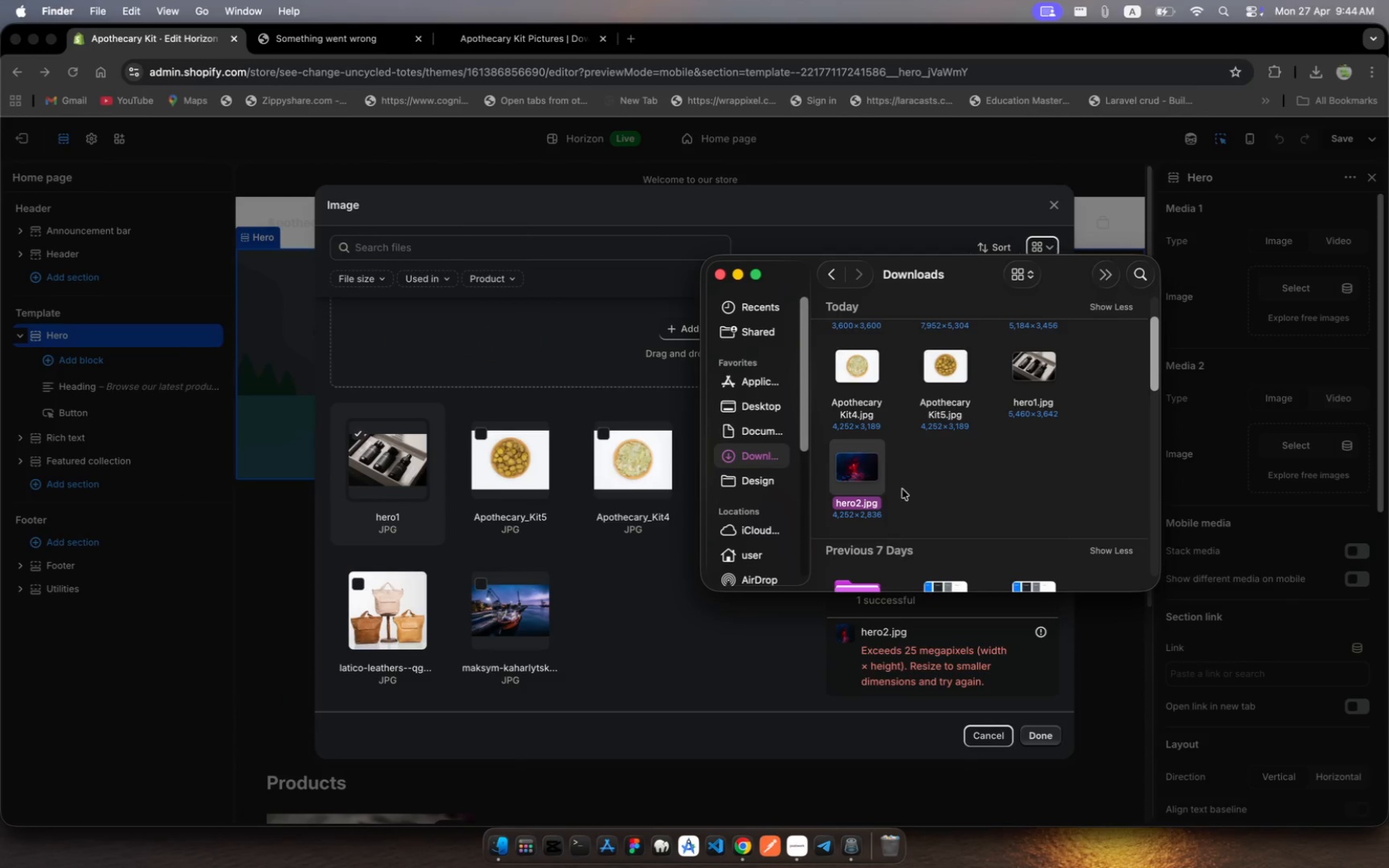 
scroll: coordinate [963, 492], scroll_direction: down, amount: 106.0
 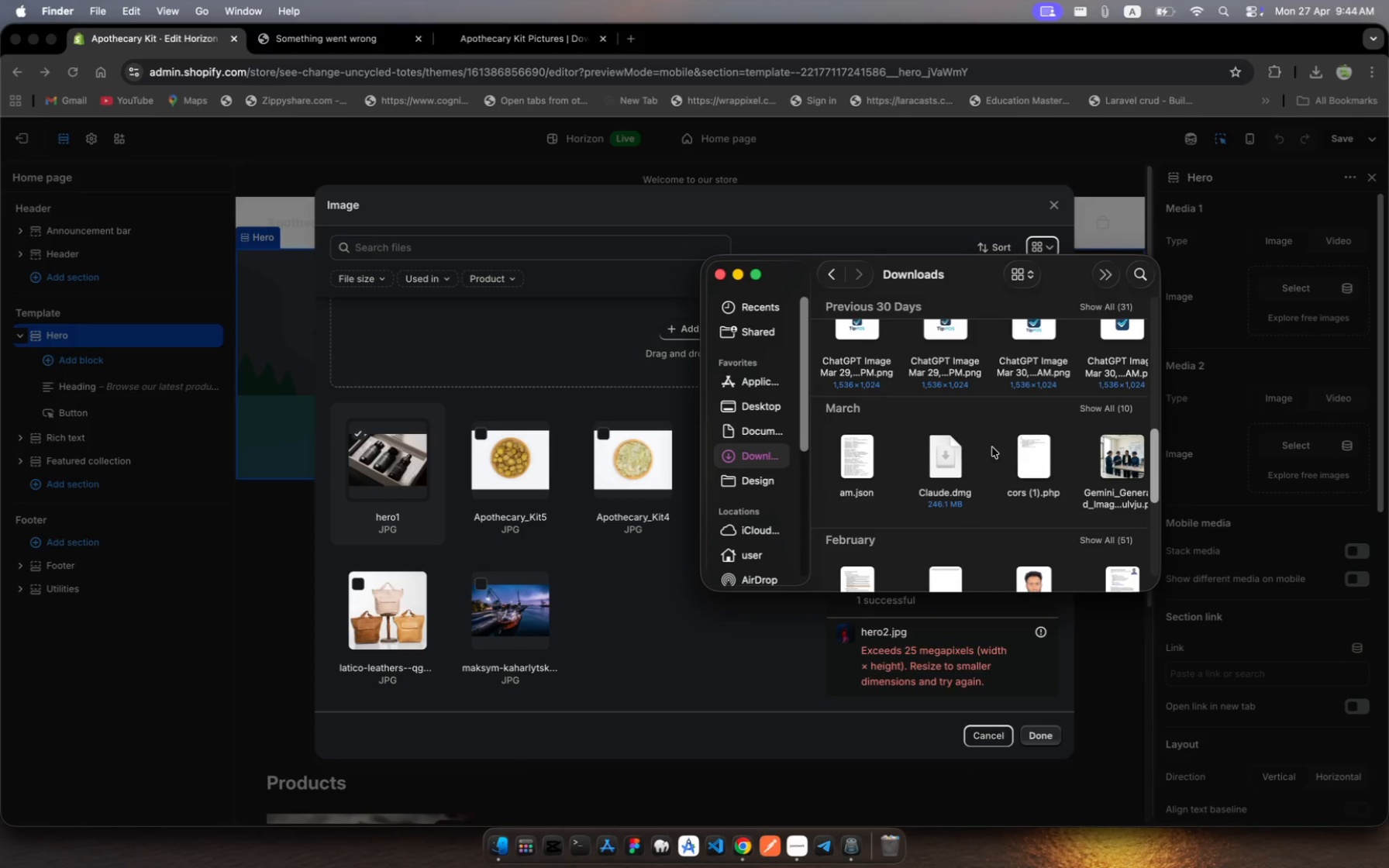 
scroll: coordinate [989, 446], scroll_direction: up, amount: 242.0
 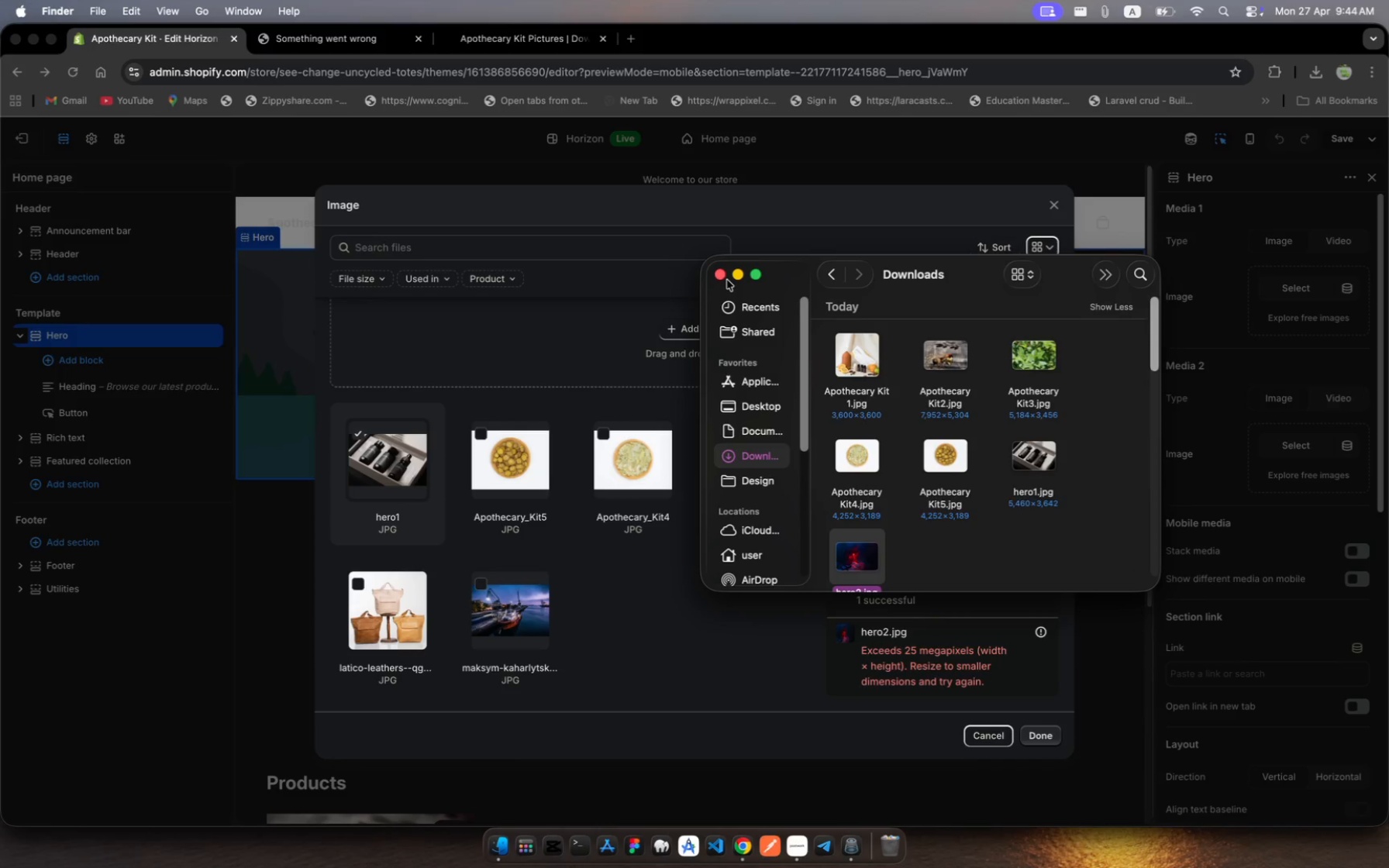 
left_click([722, 277])
 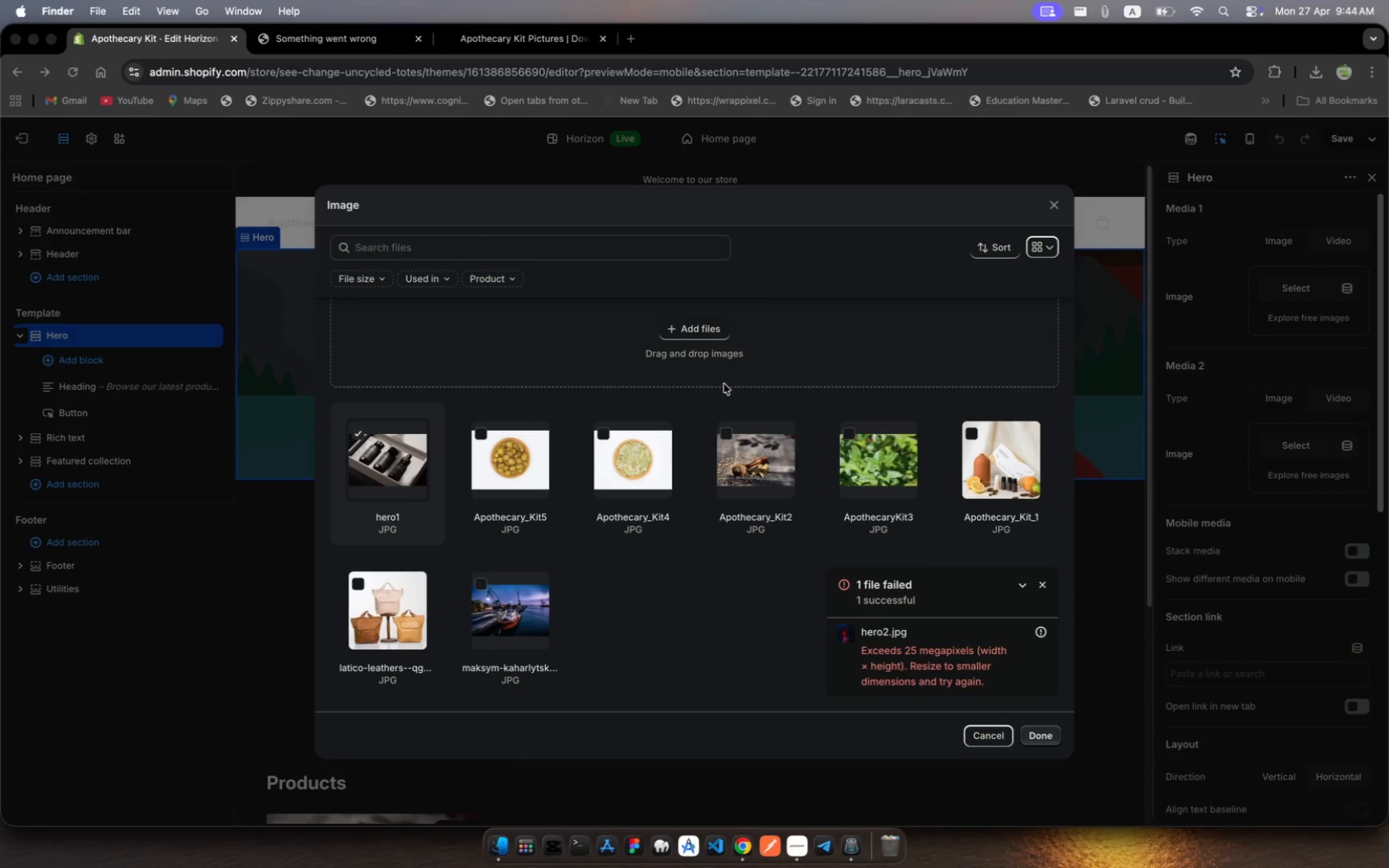 
left_click([701, 329])
 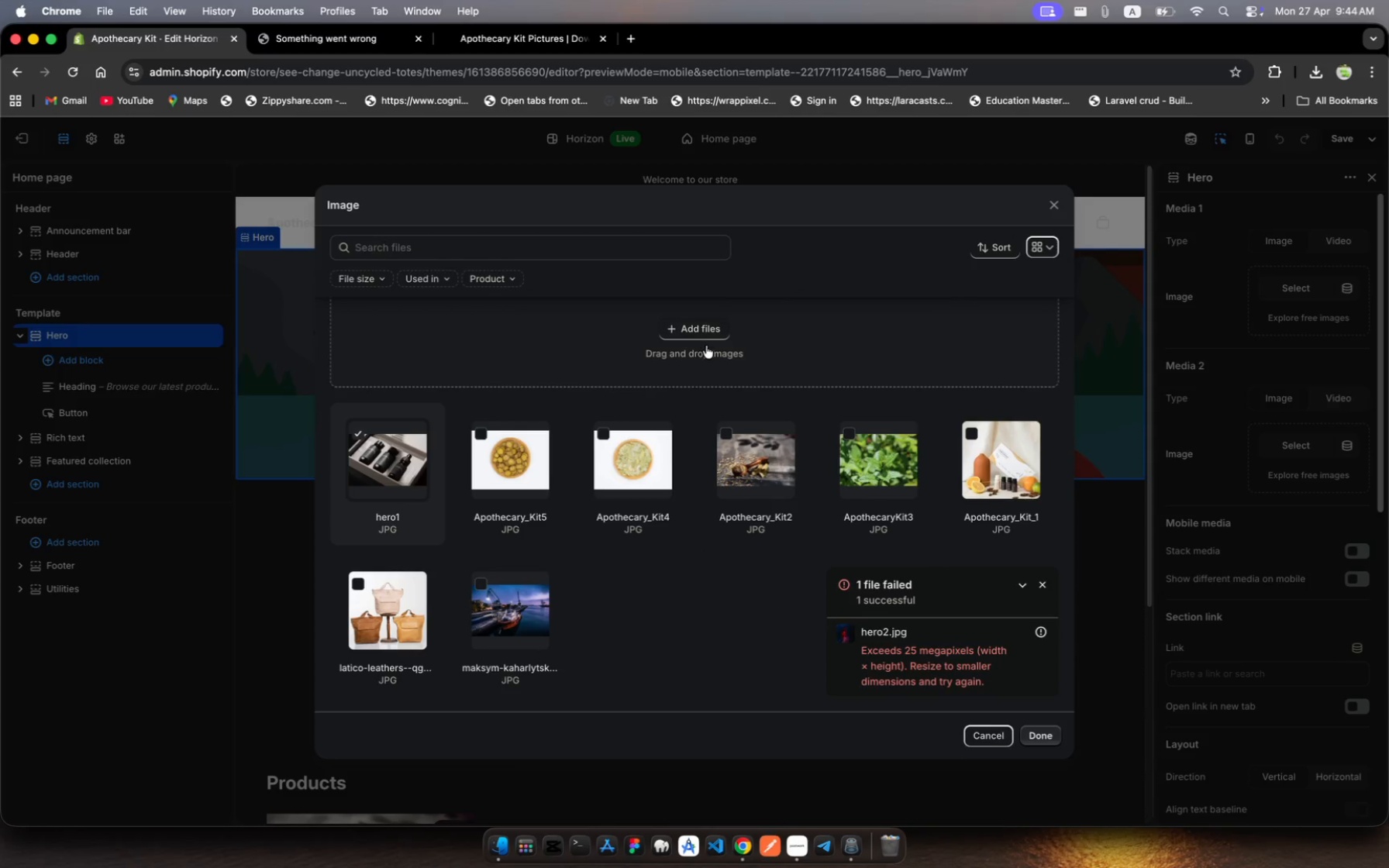 
left_click([695, 327])
 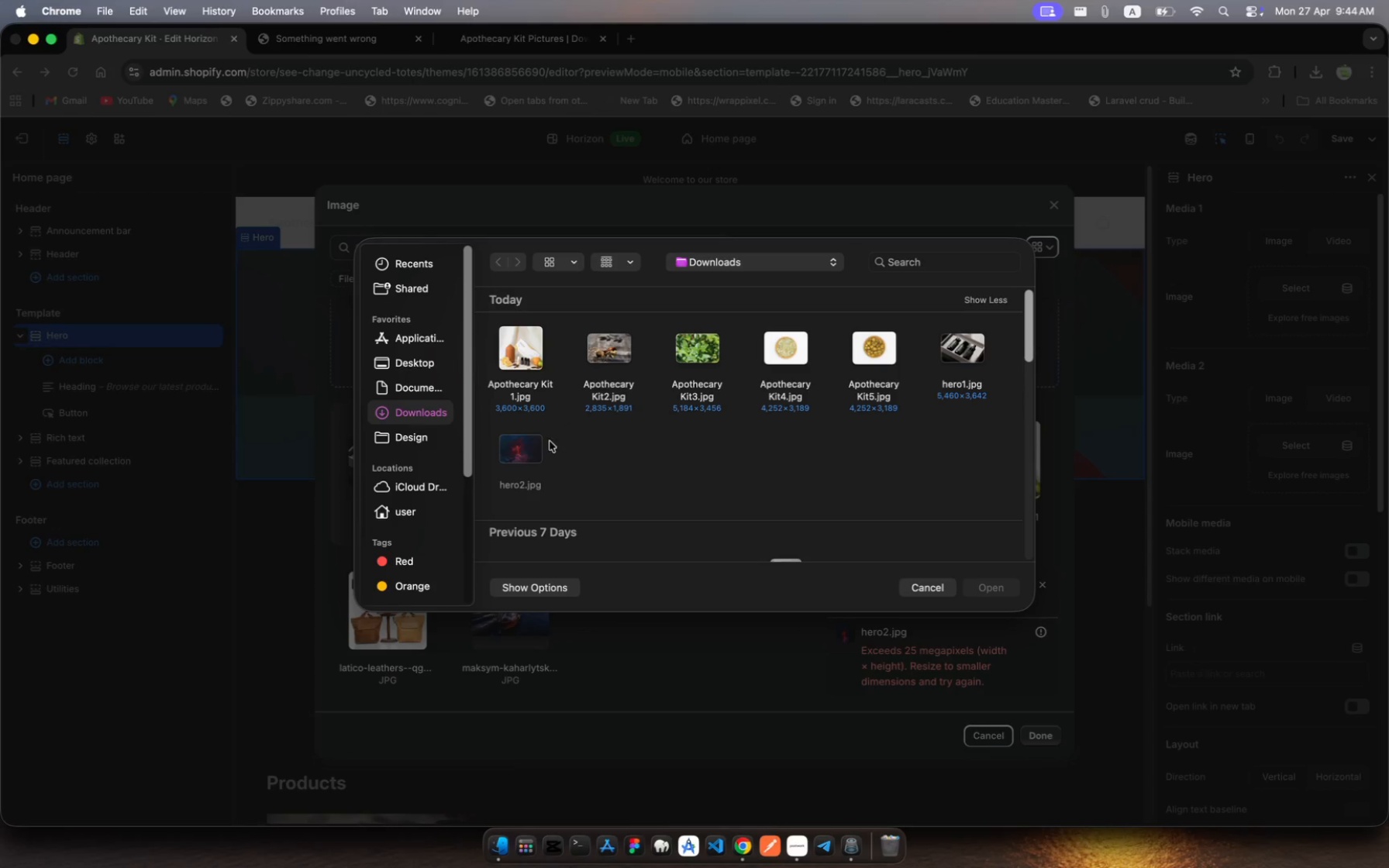 
left_click([515, 454])
 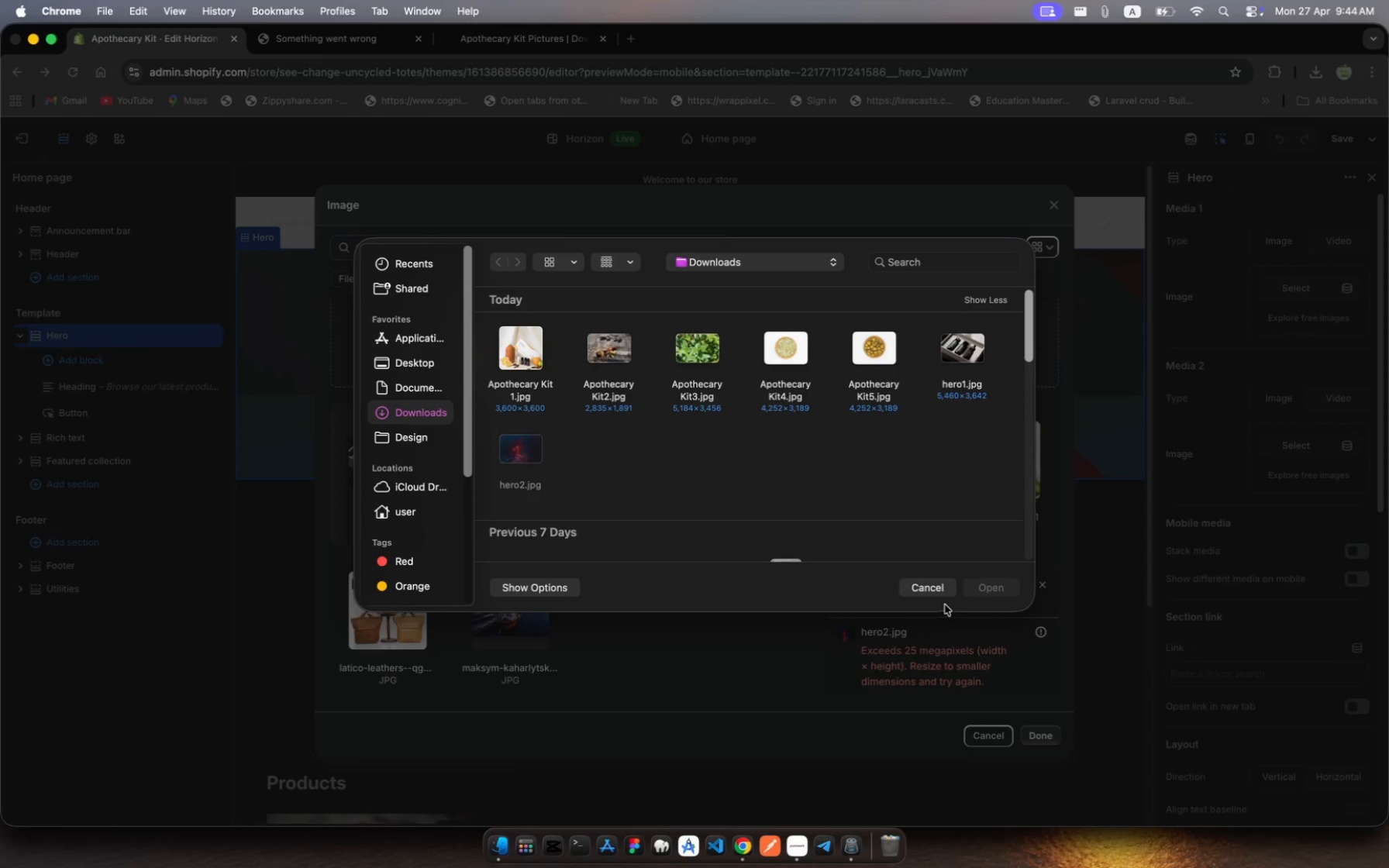 
left_click([935, 592])
 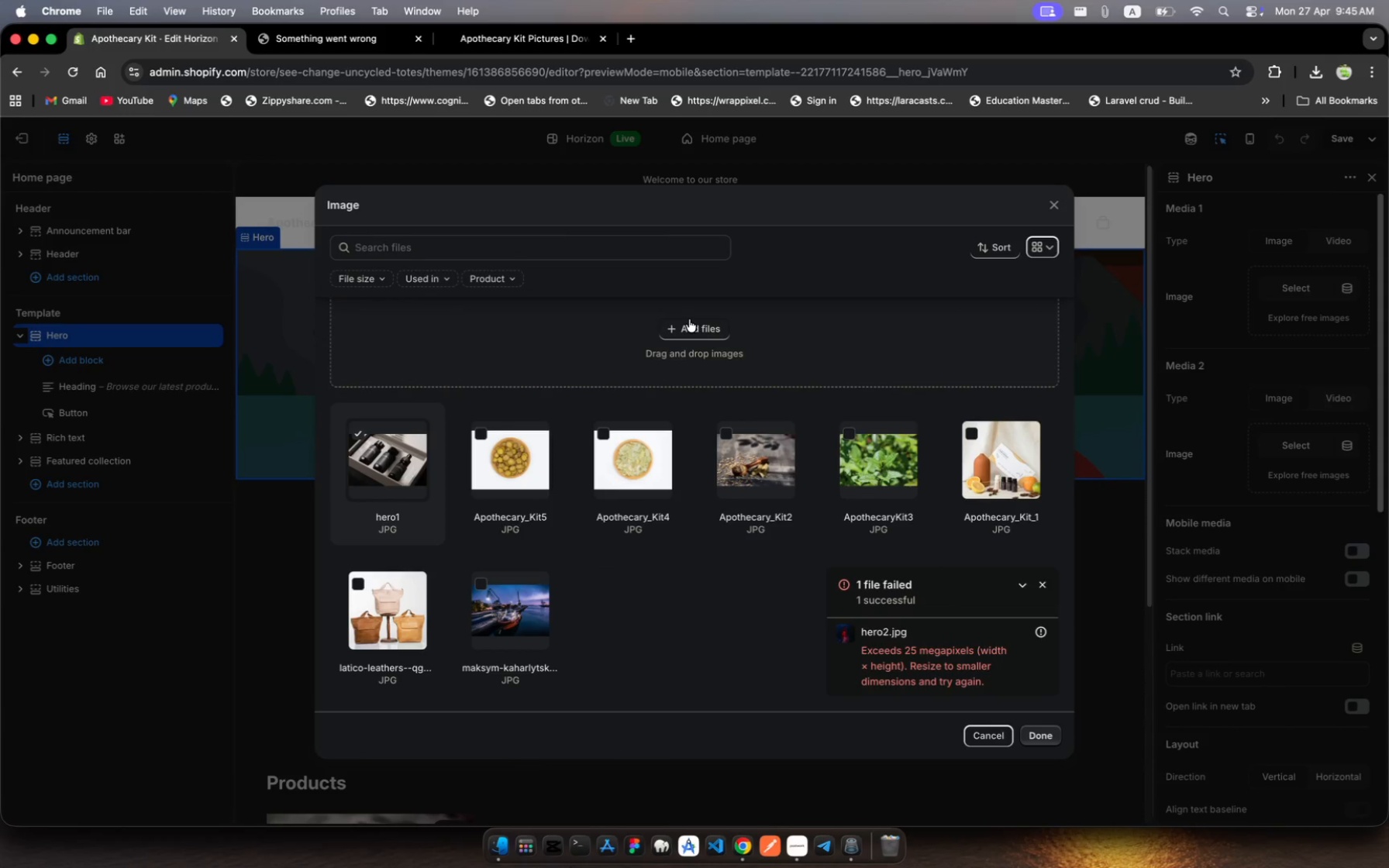 
left_click([692, 328])
 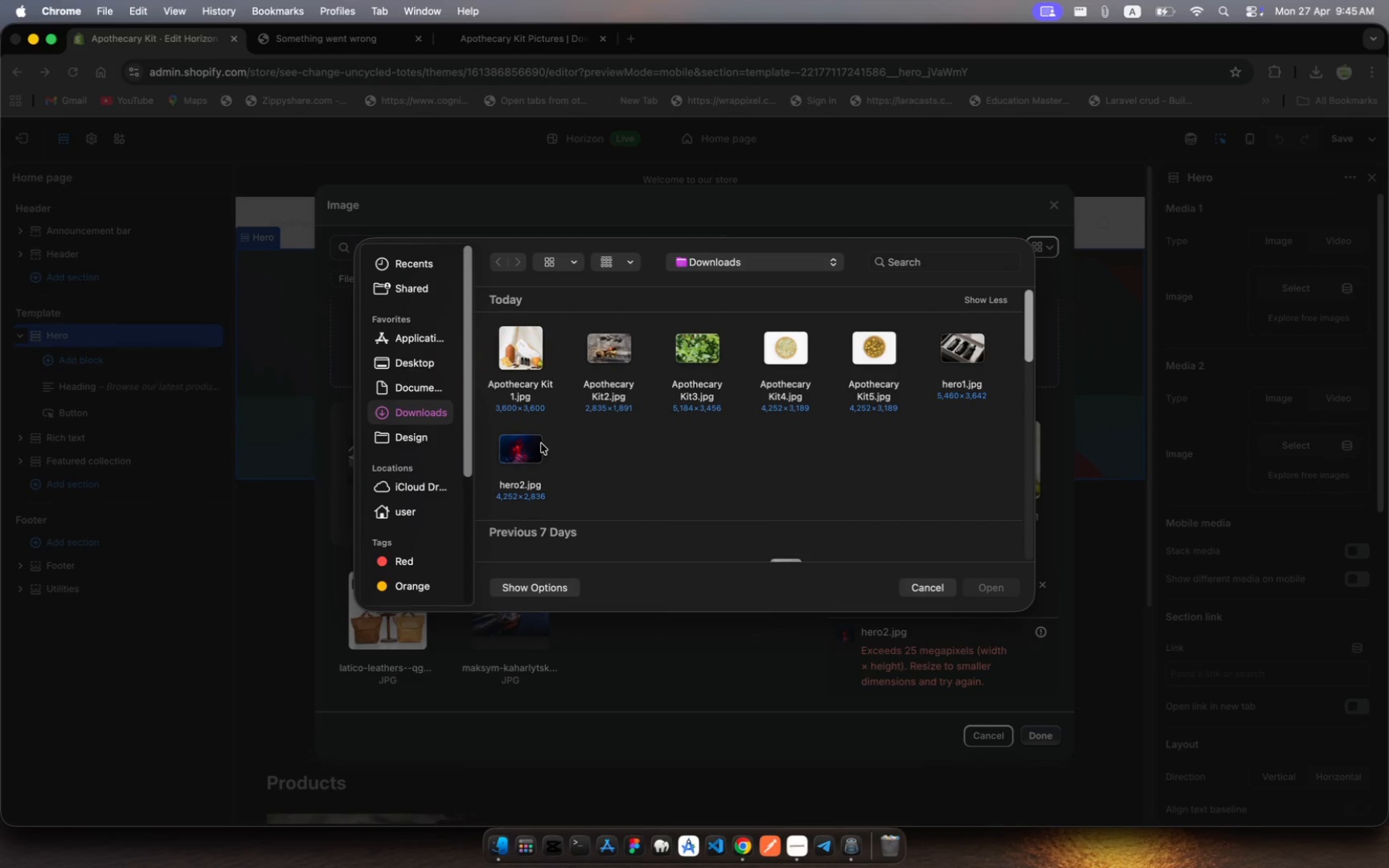 
left_click([519, 449])
 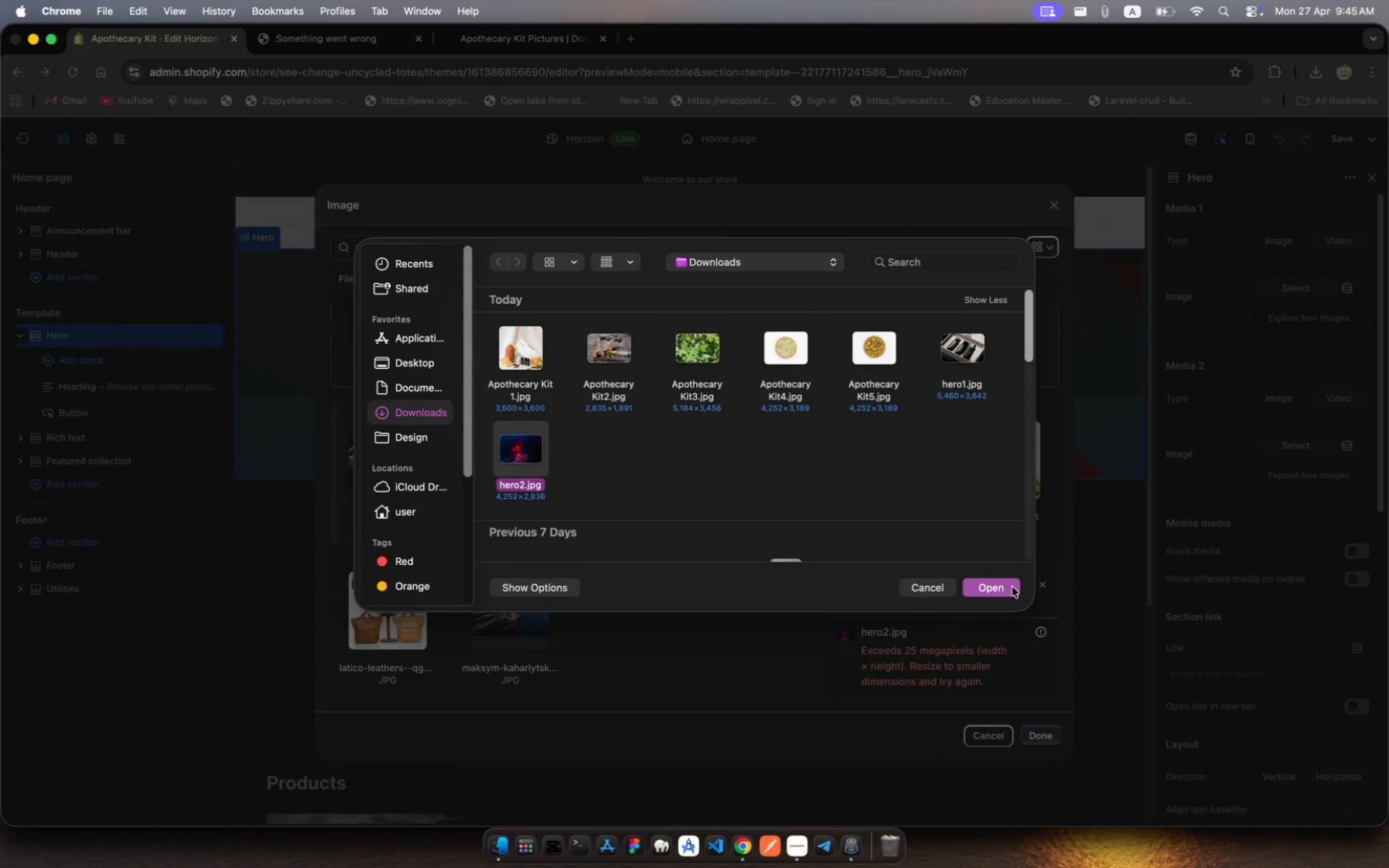 
left_click([1008, 588])
 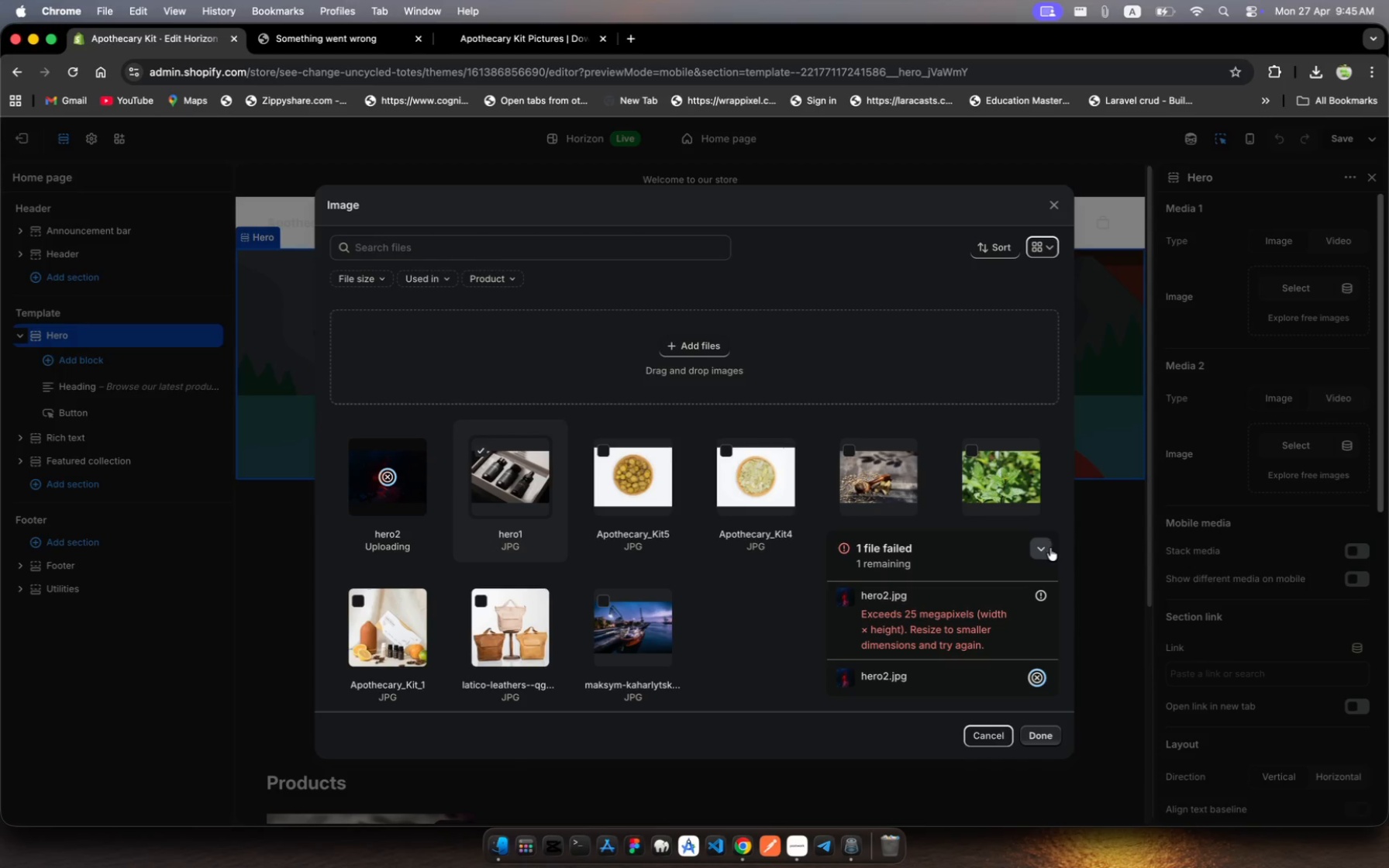 
wait(5.97)
 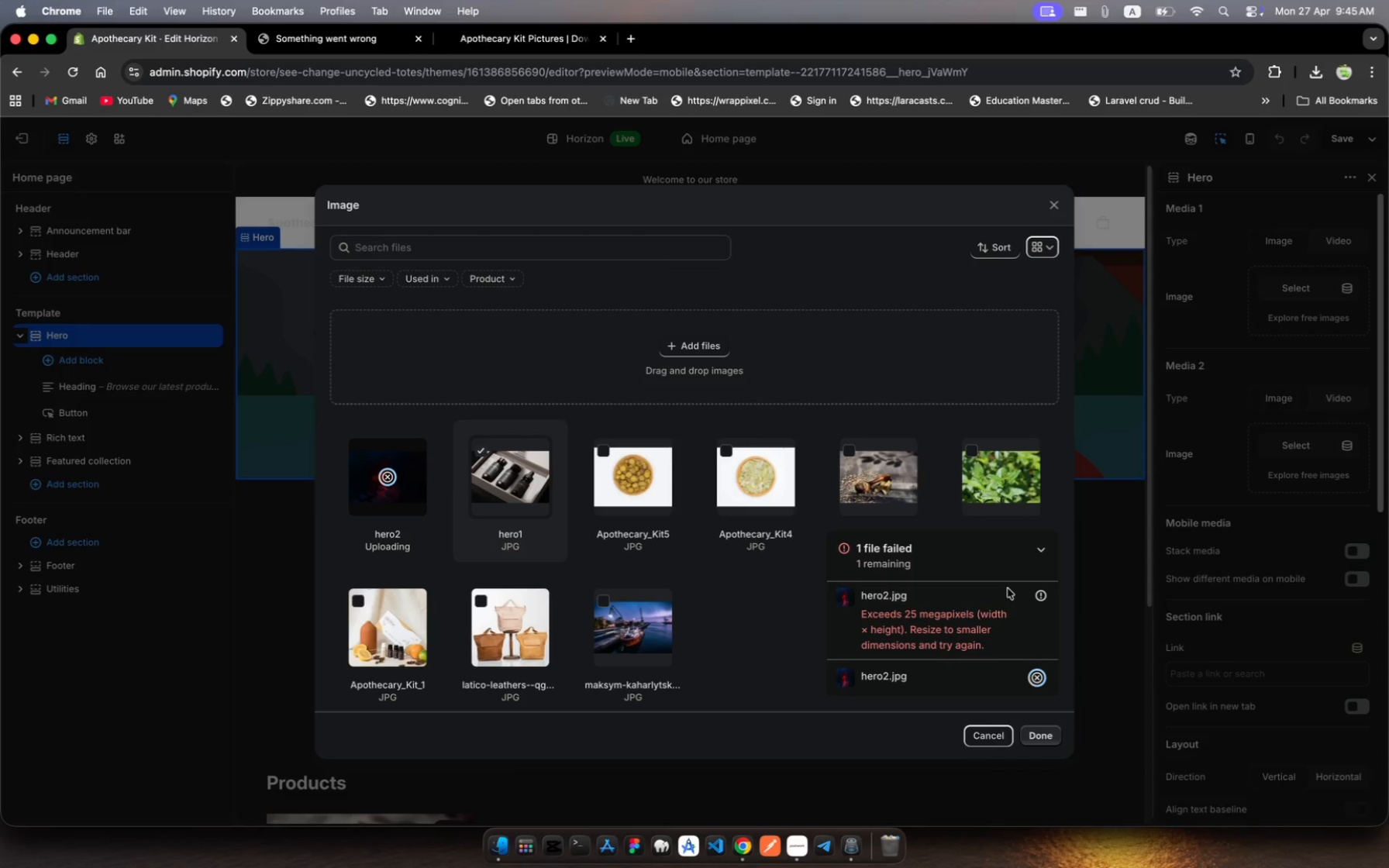 
left_click([1044, 551])
 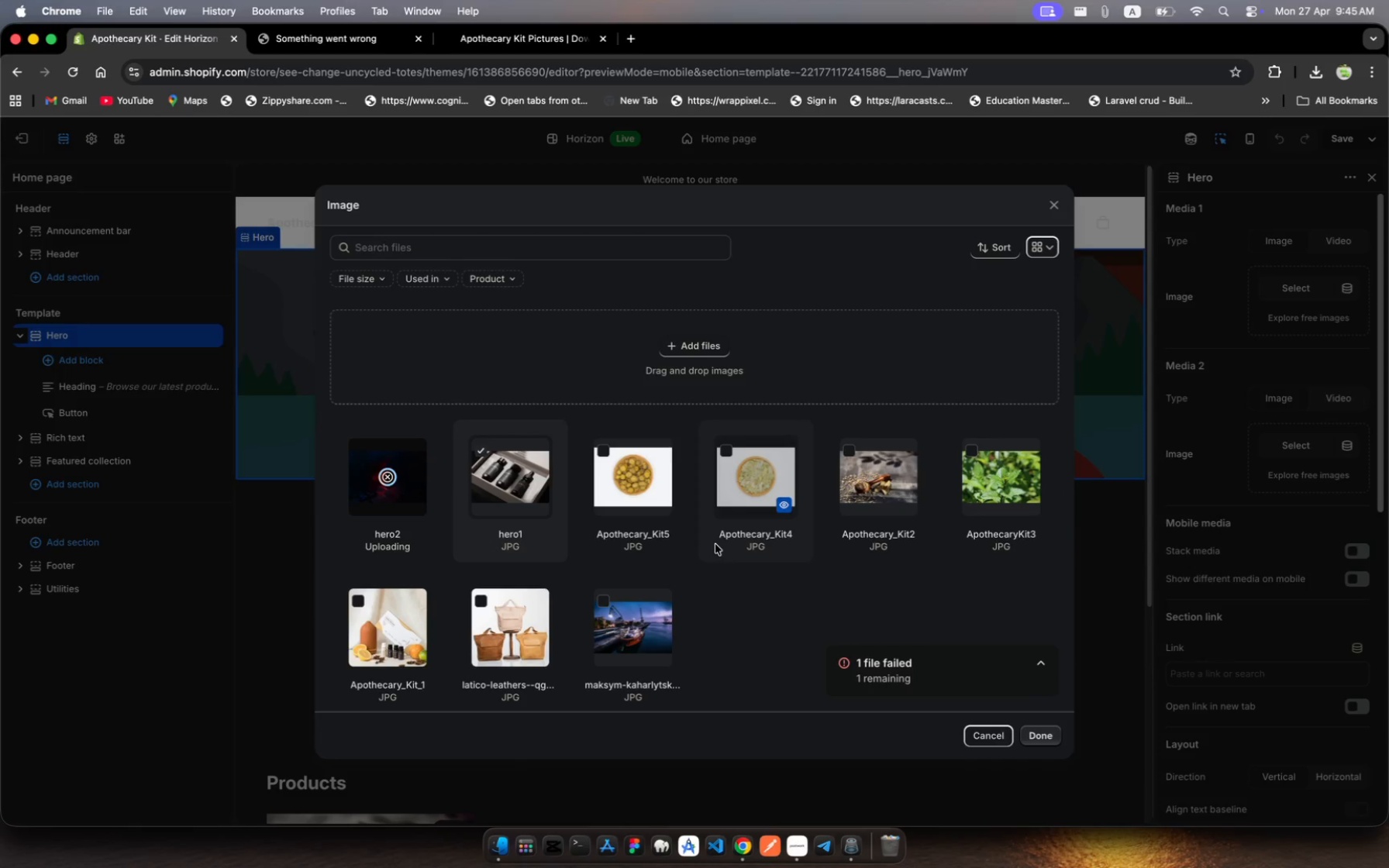 
wait(9.36)
 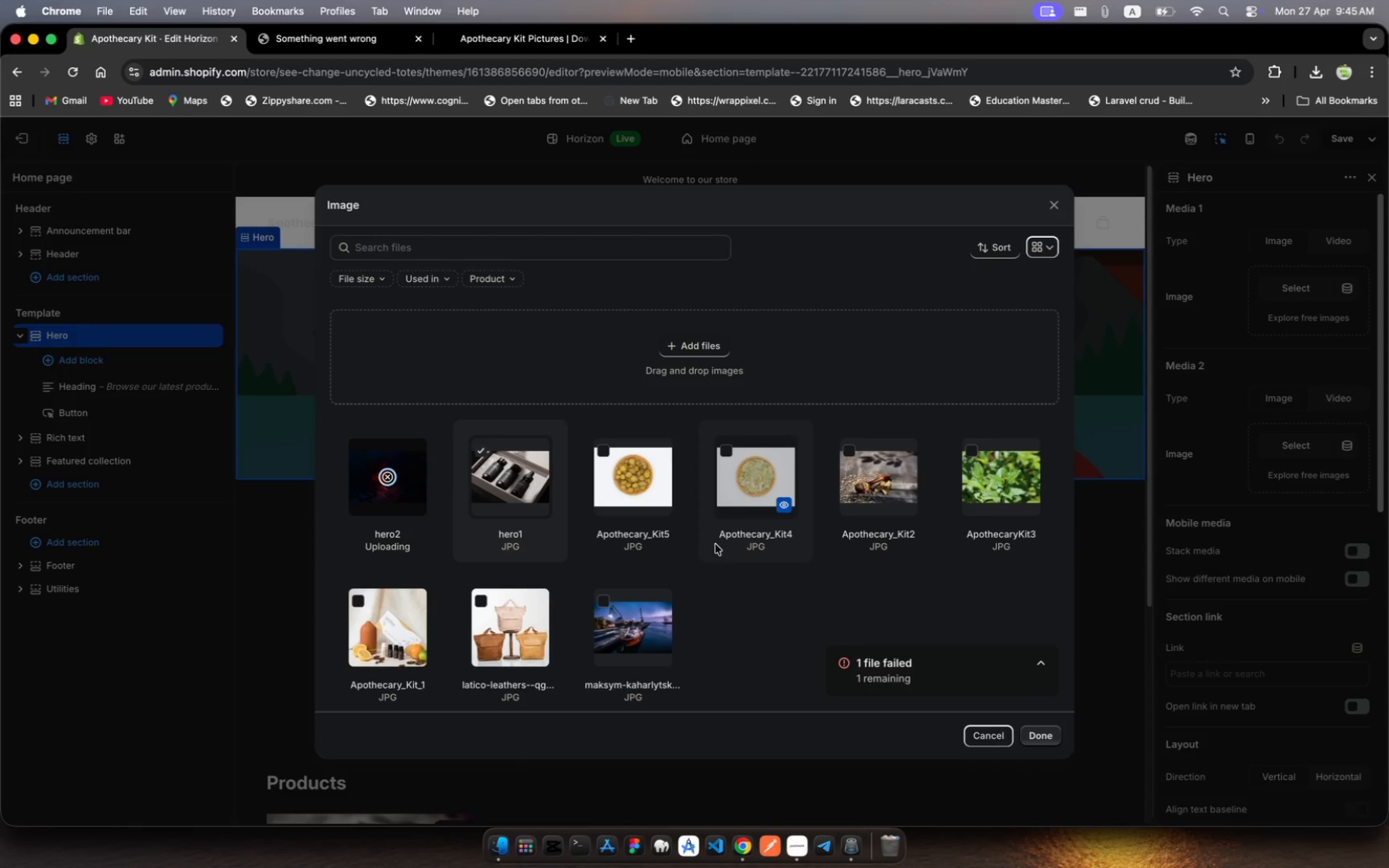 
mouse_move([829, 482])
 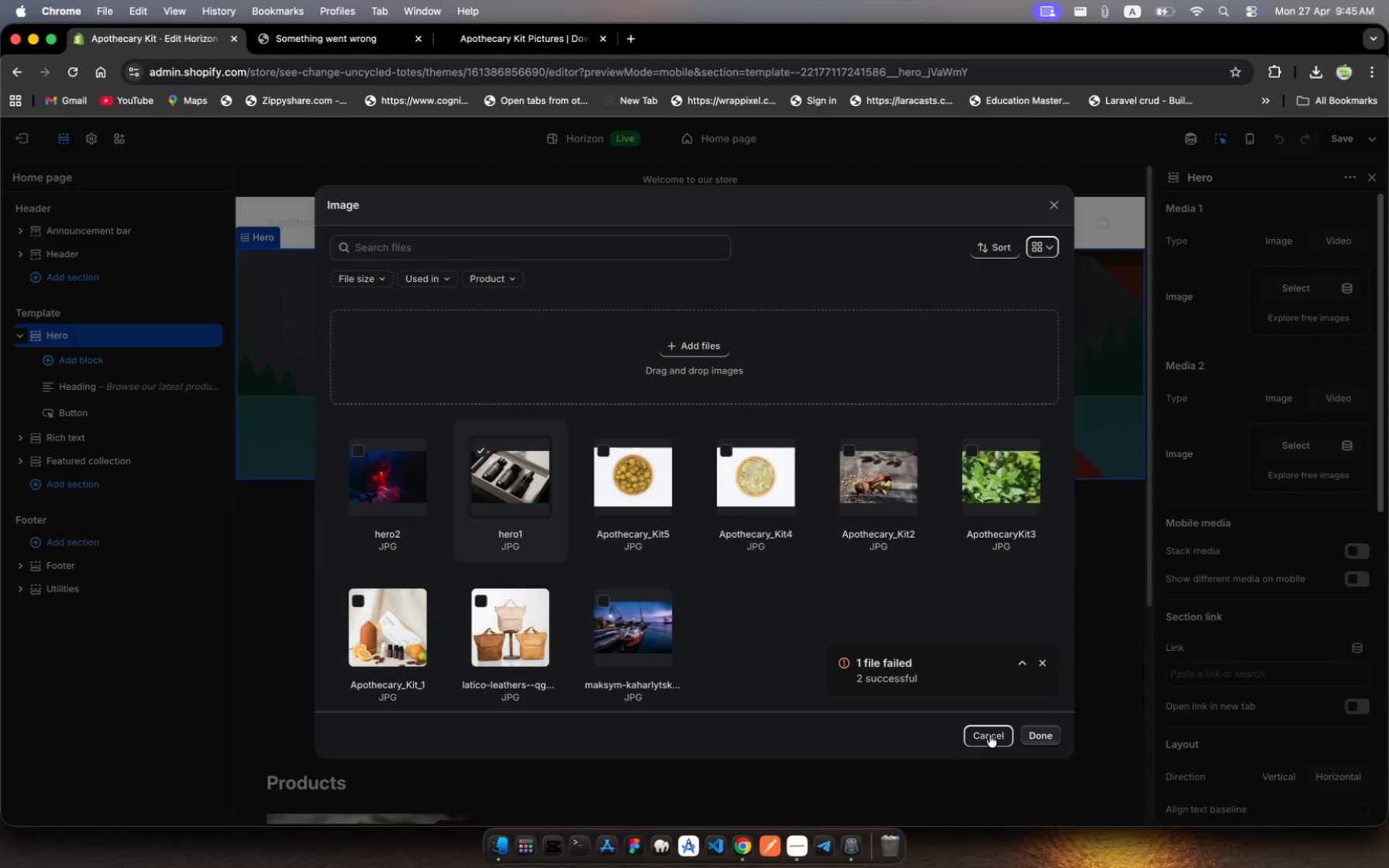 
left_click([1039, 735])
 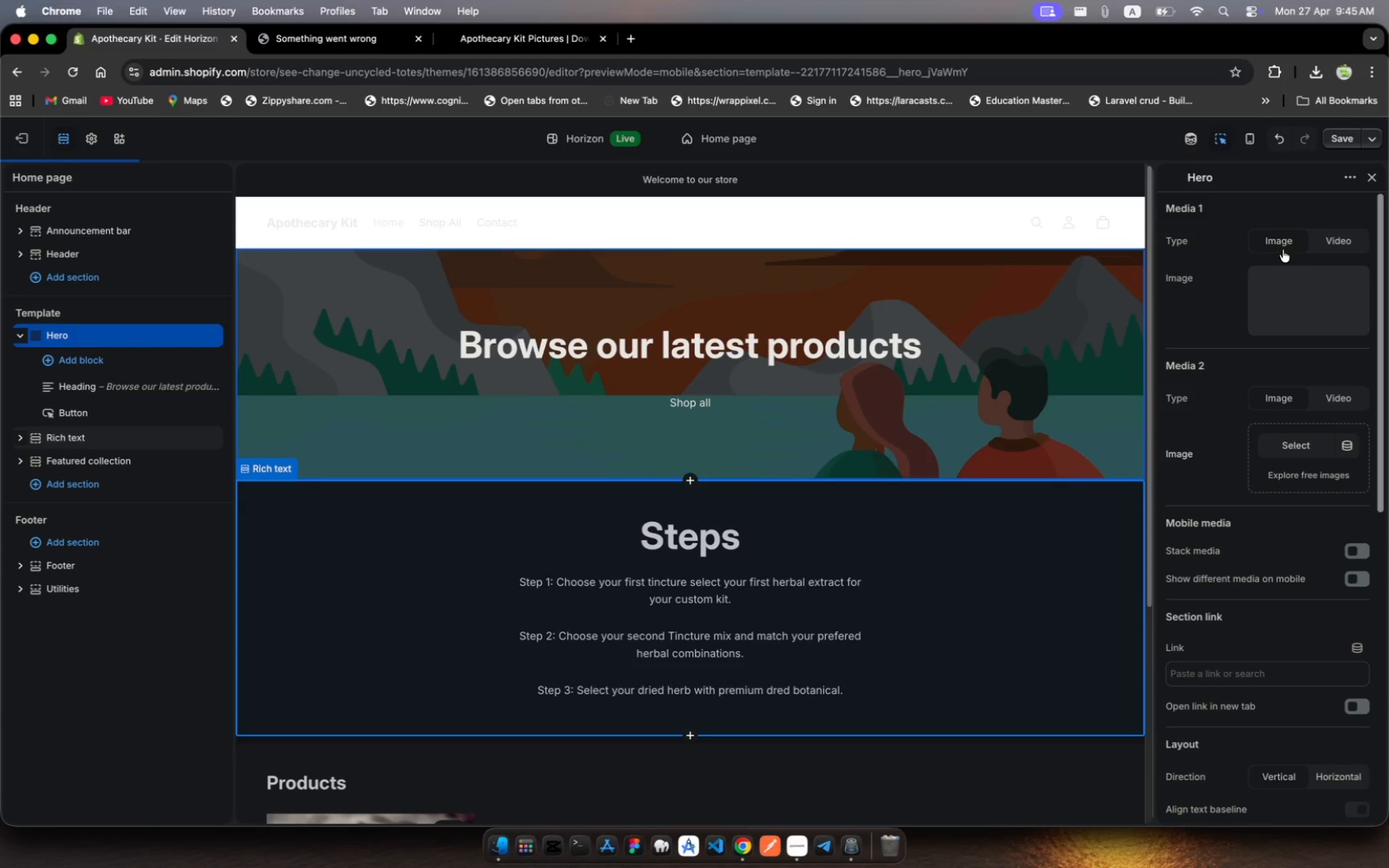 
left_click([1277, 243])
 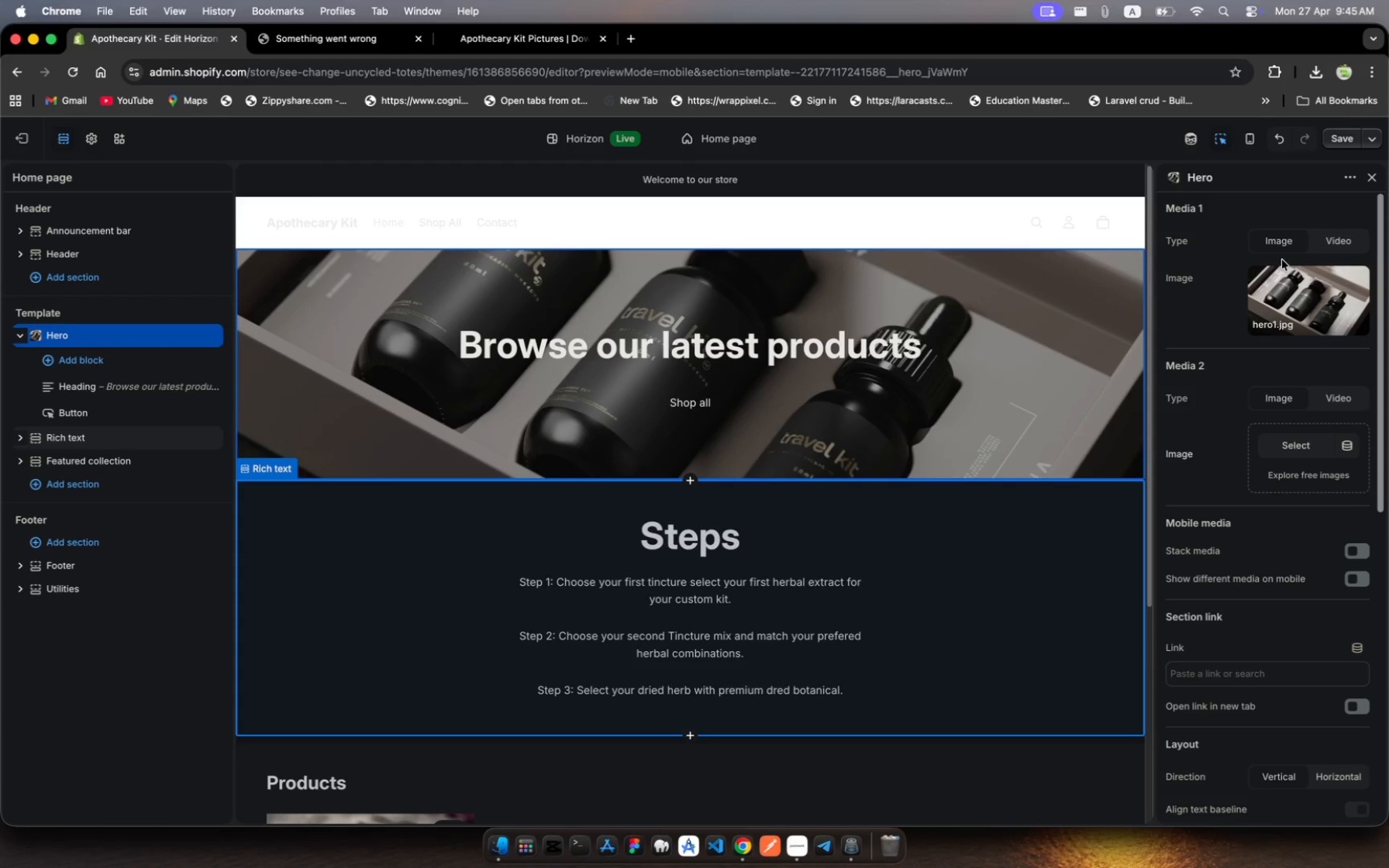 
wait(8.22)
 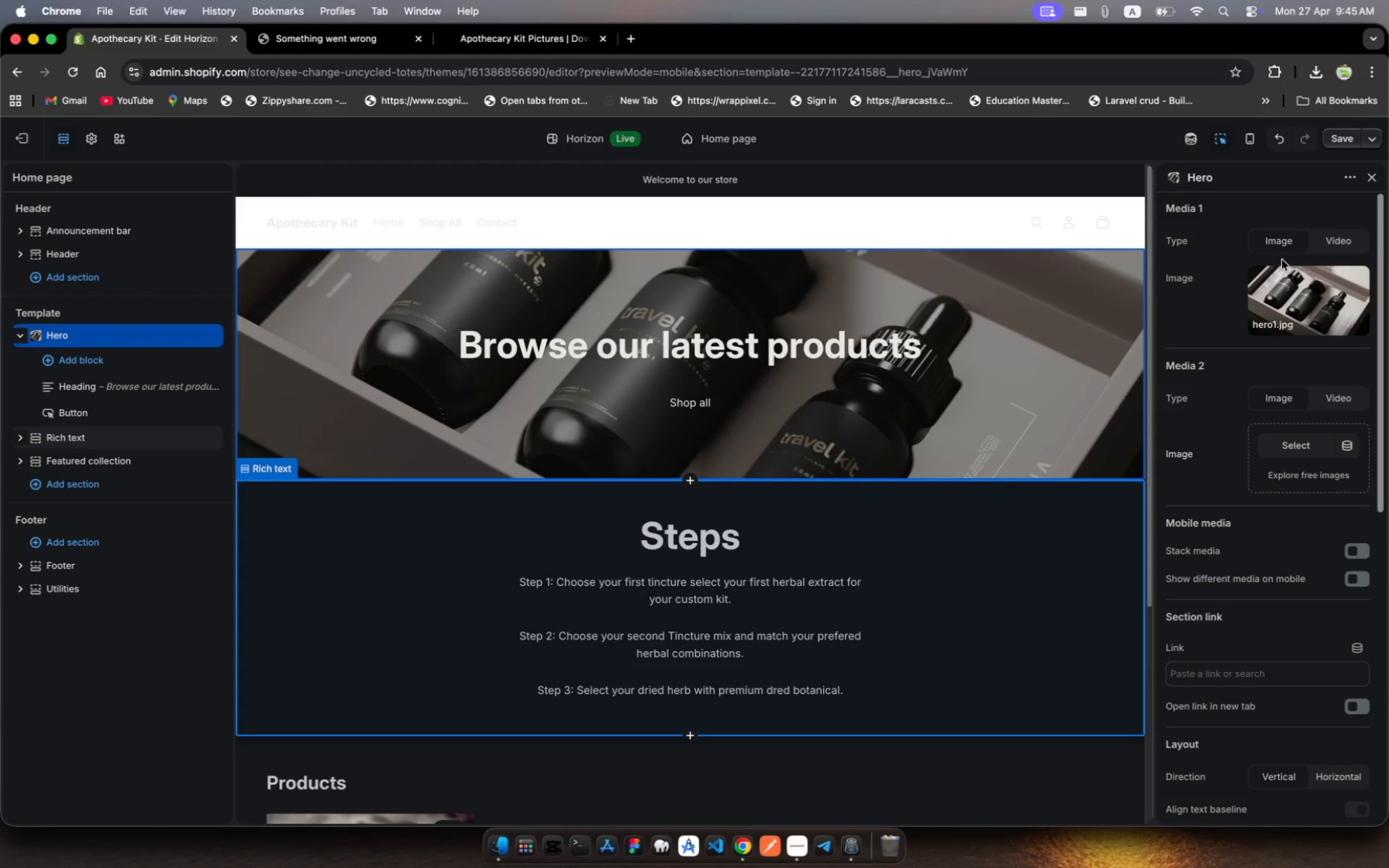 
left_click([1293, 445])
 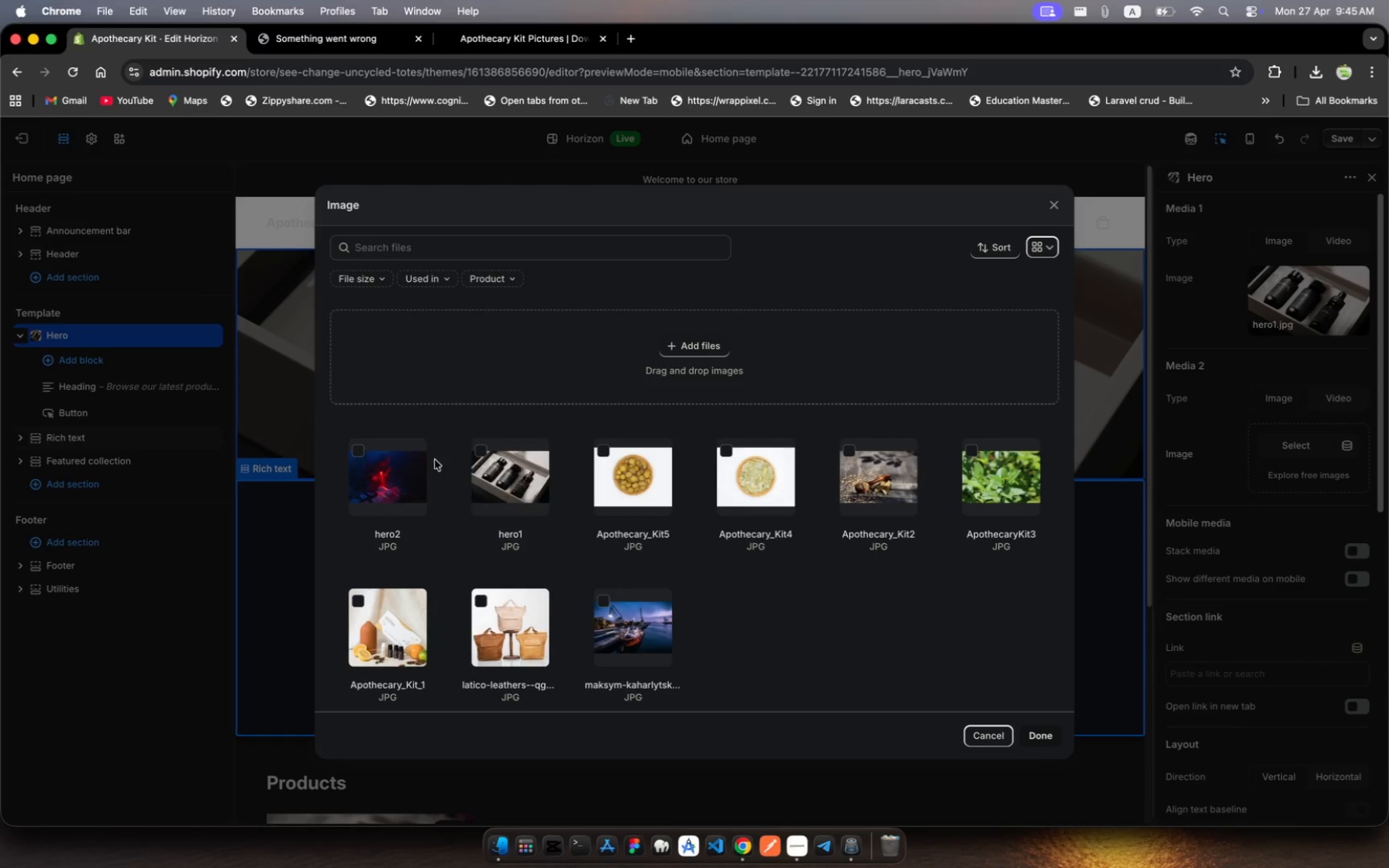 
left_click([393, 481])
 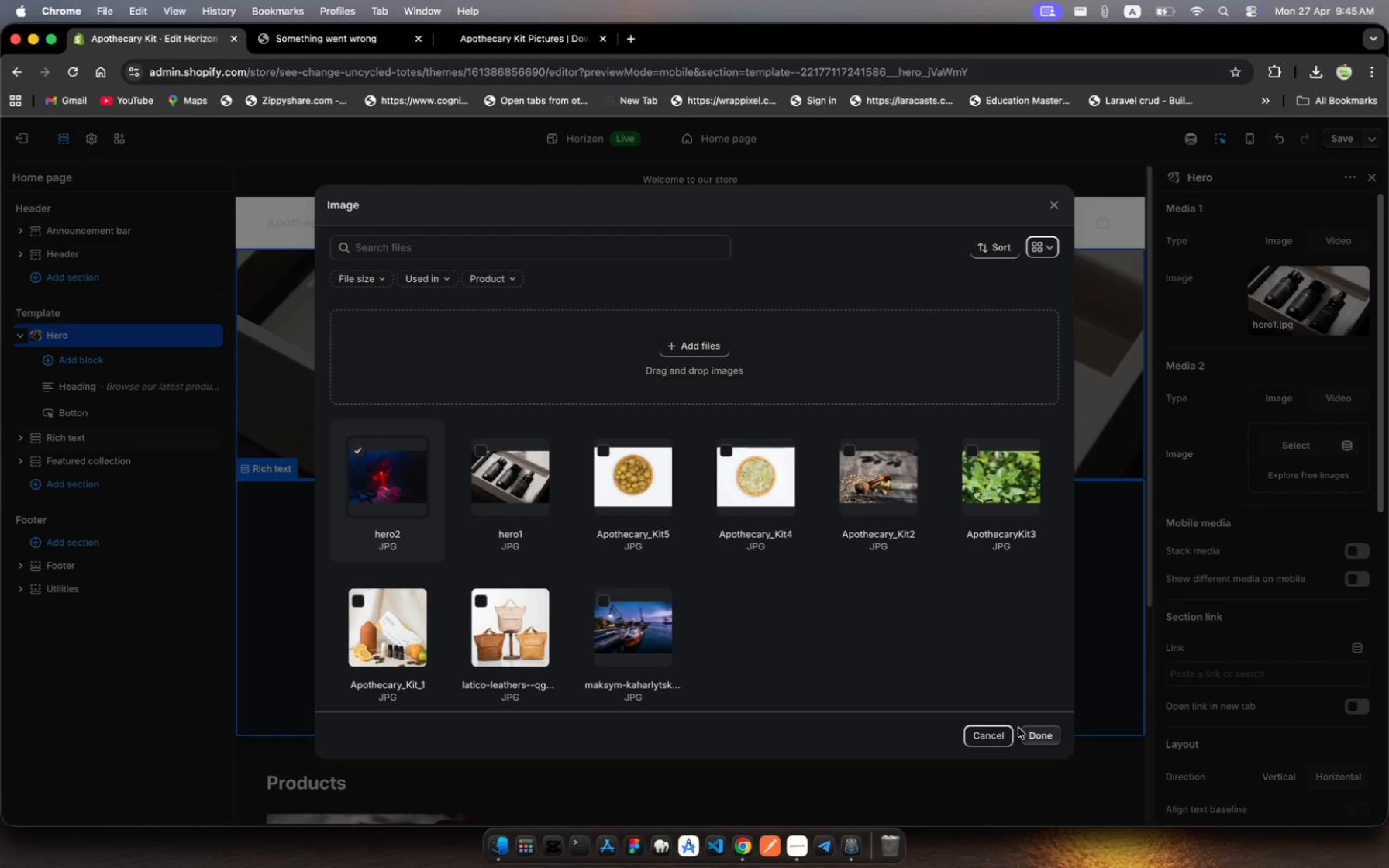 
left_click([1041, 735])
 